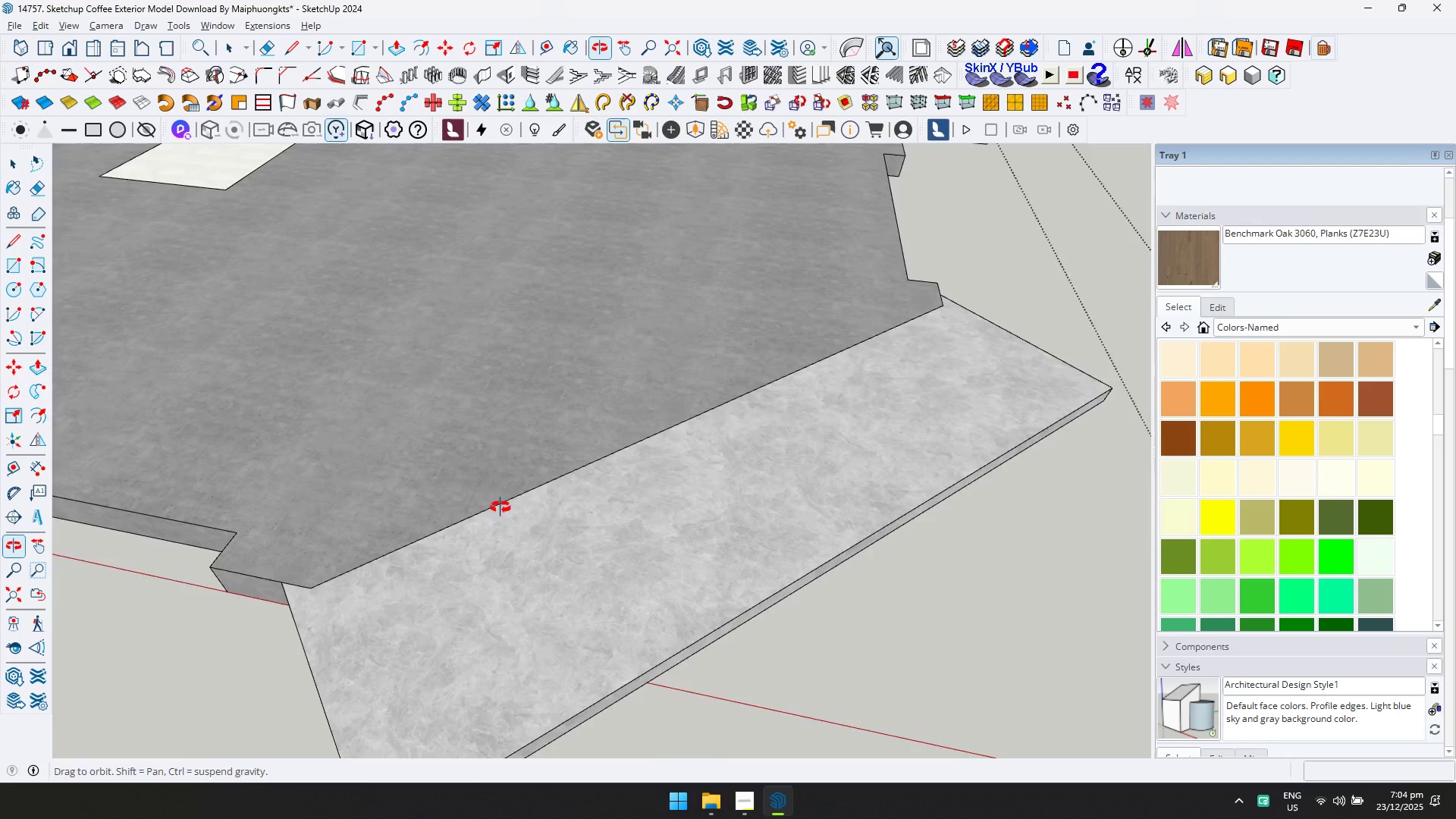 
key(Shift+ShiftLeft)
 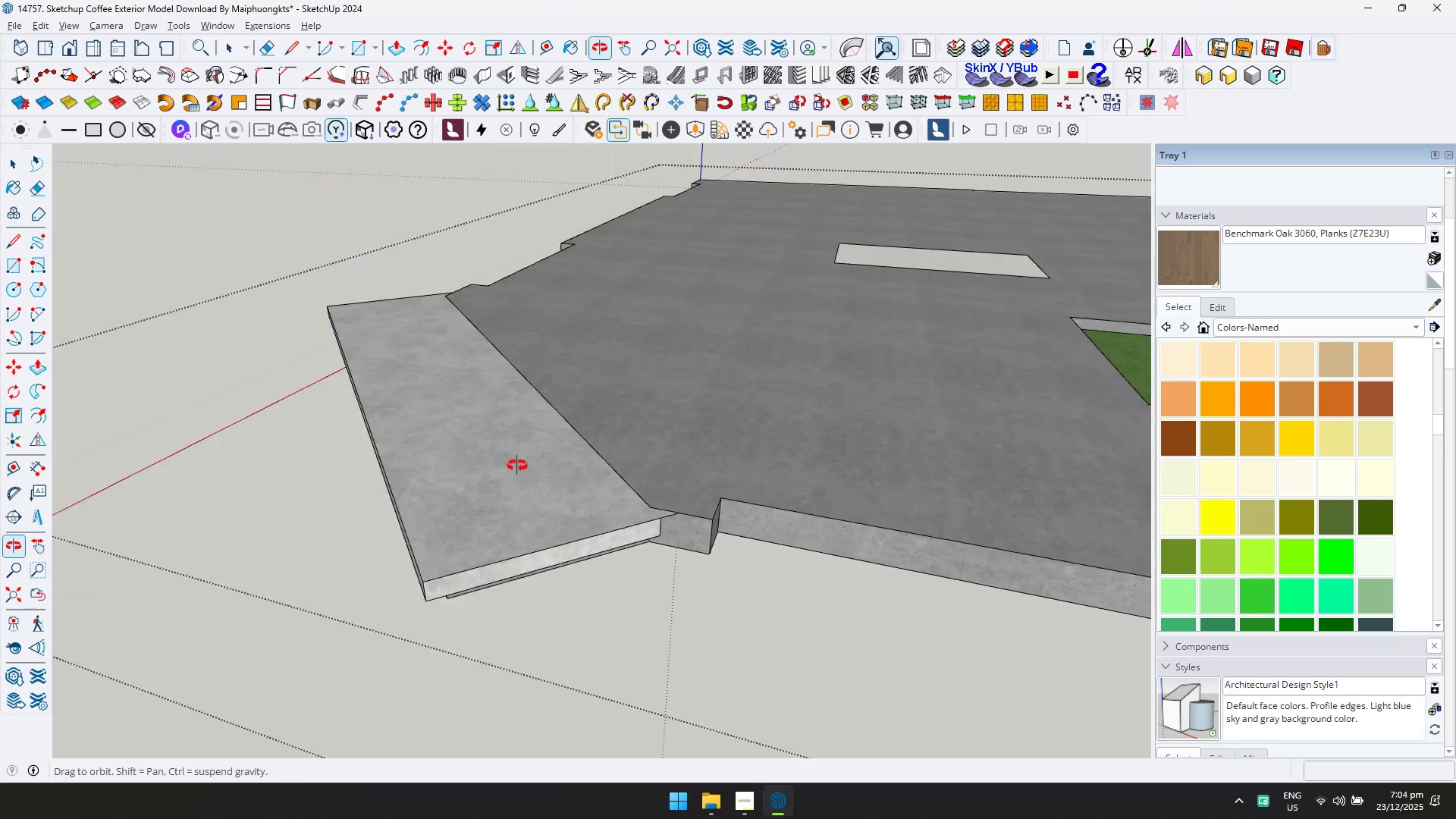 
key(L)
 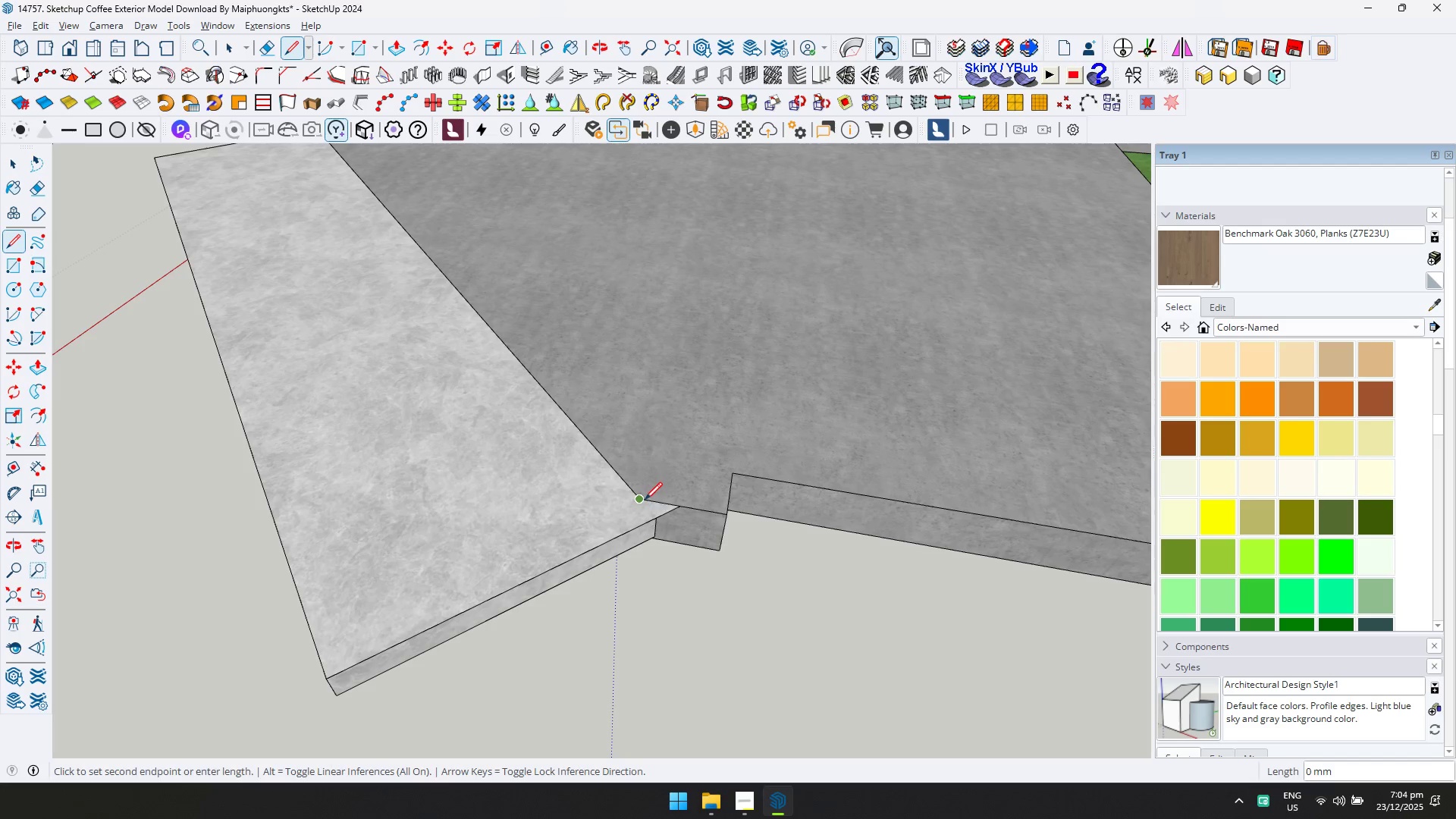 
scroll: coordinate [694, 517], scroll_direction: up, amount: 3.0
 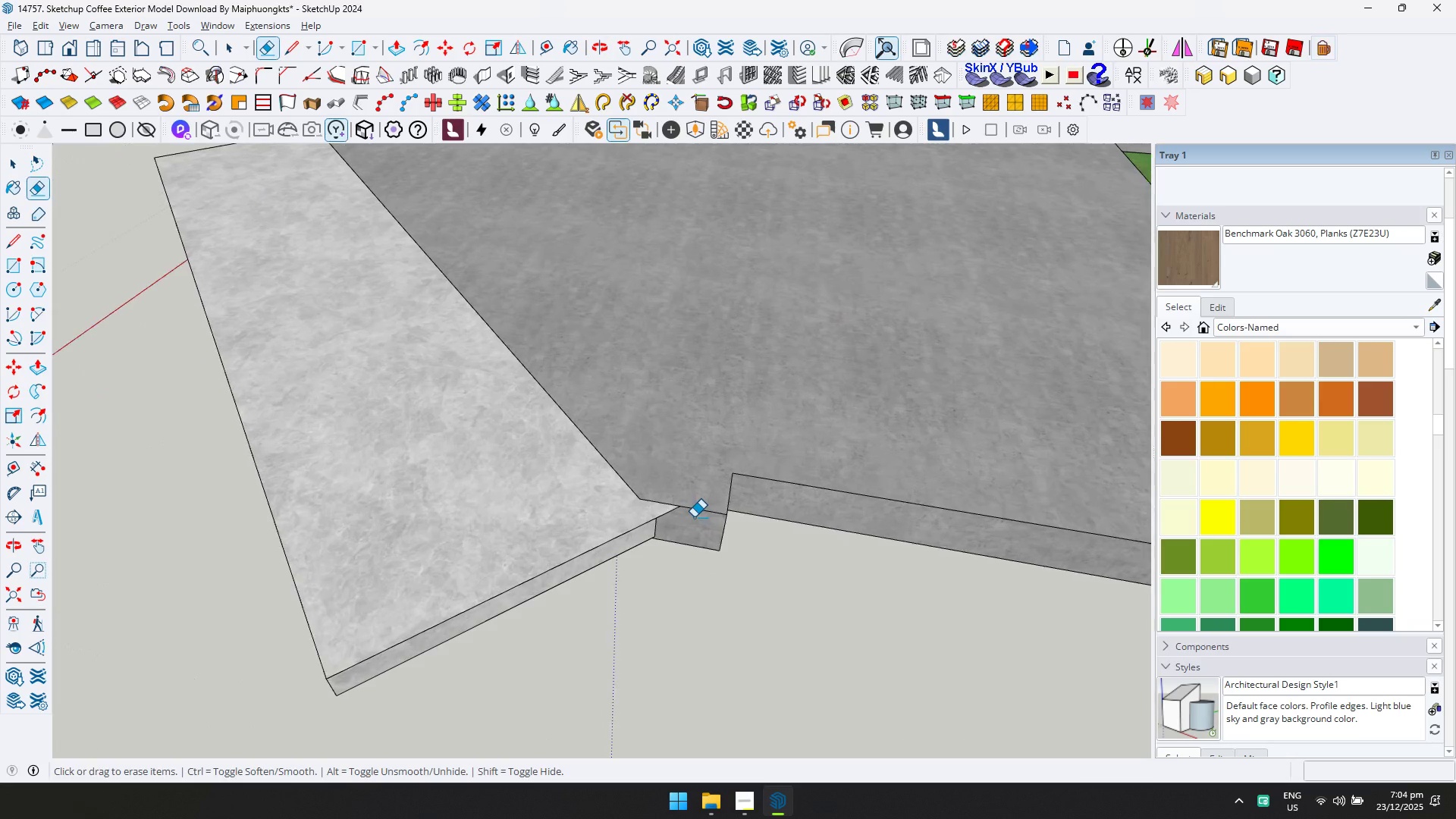 
double_click([655, 516])
 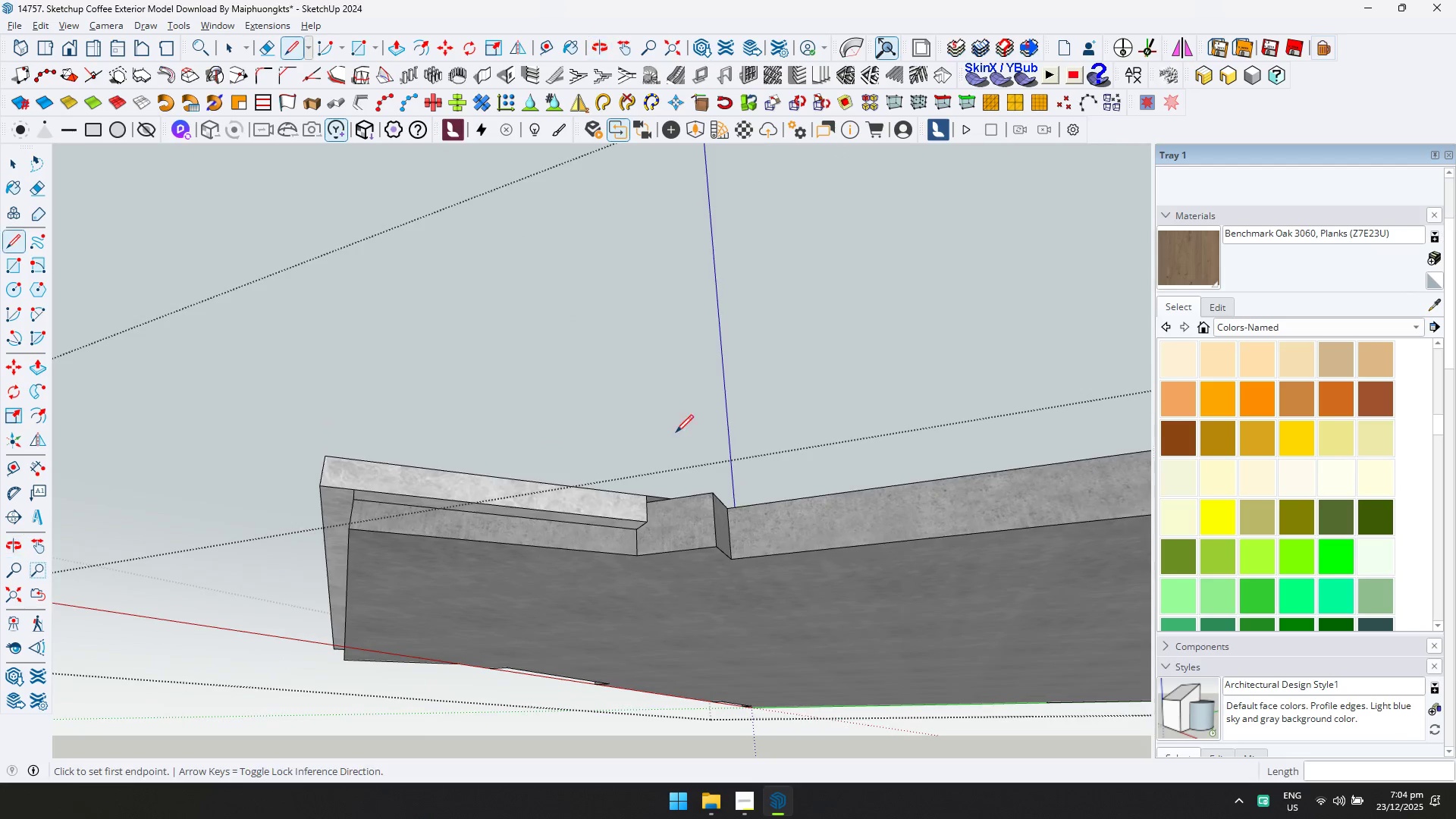 
key(P)
 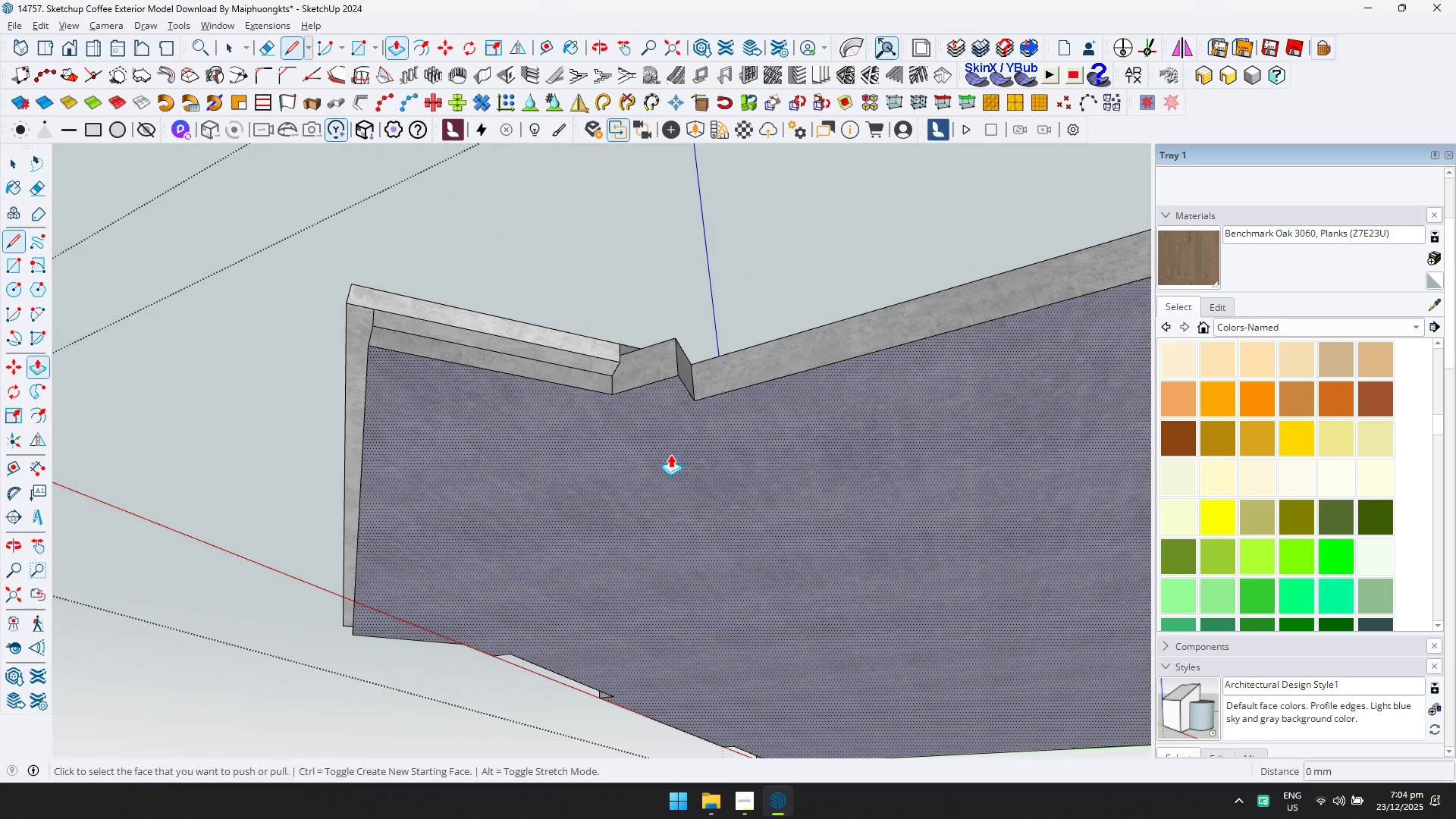 
key(Escape)
 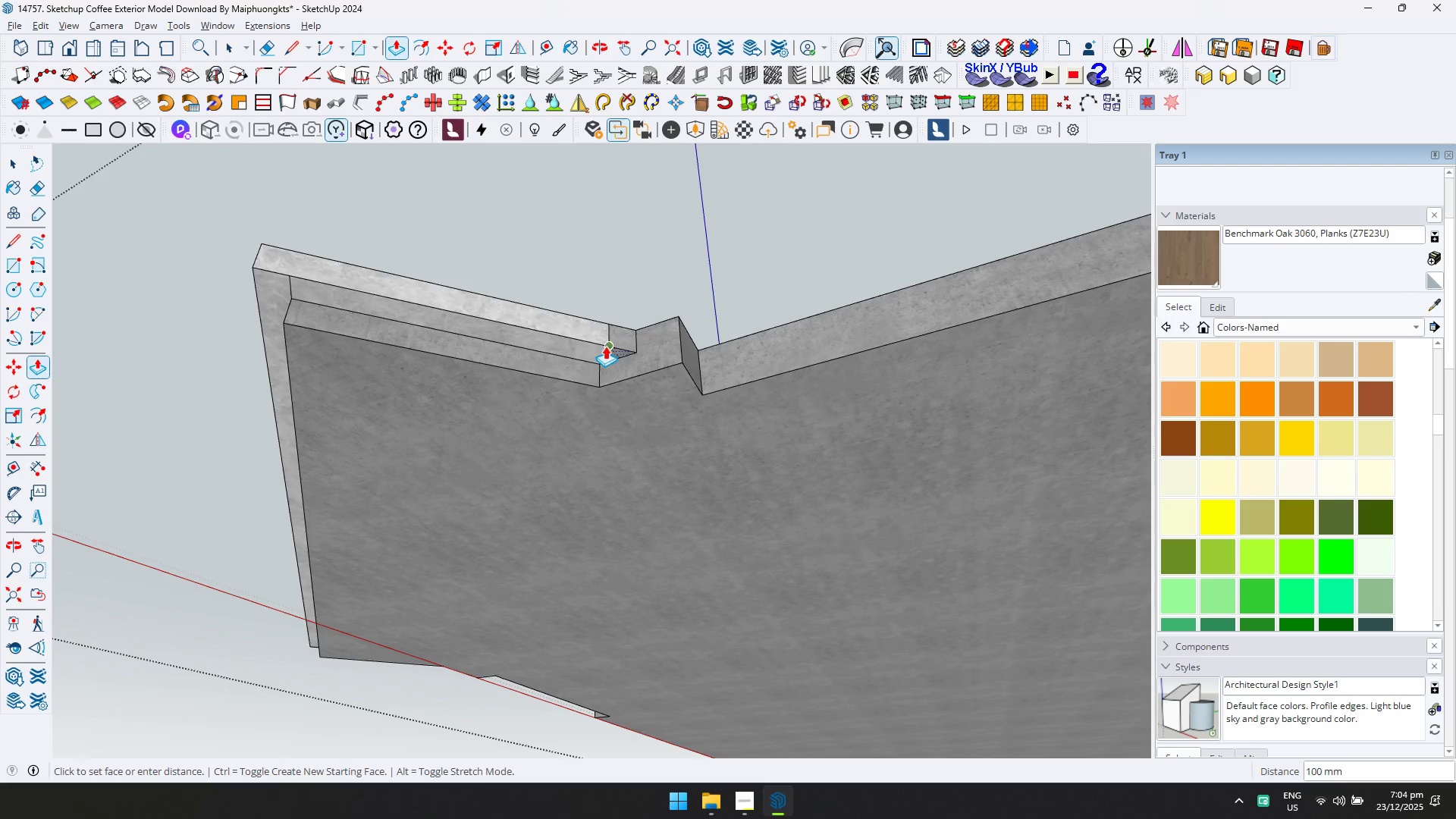 
scroll: coordinate [657, 398], scroll_direction: up, amount: 2.0
 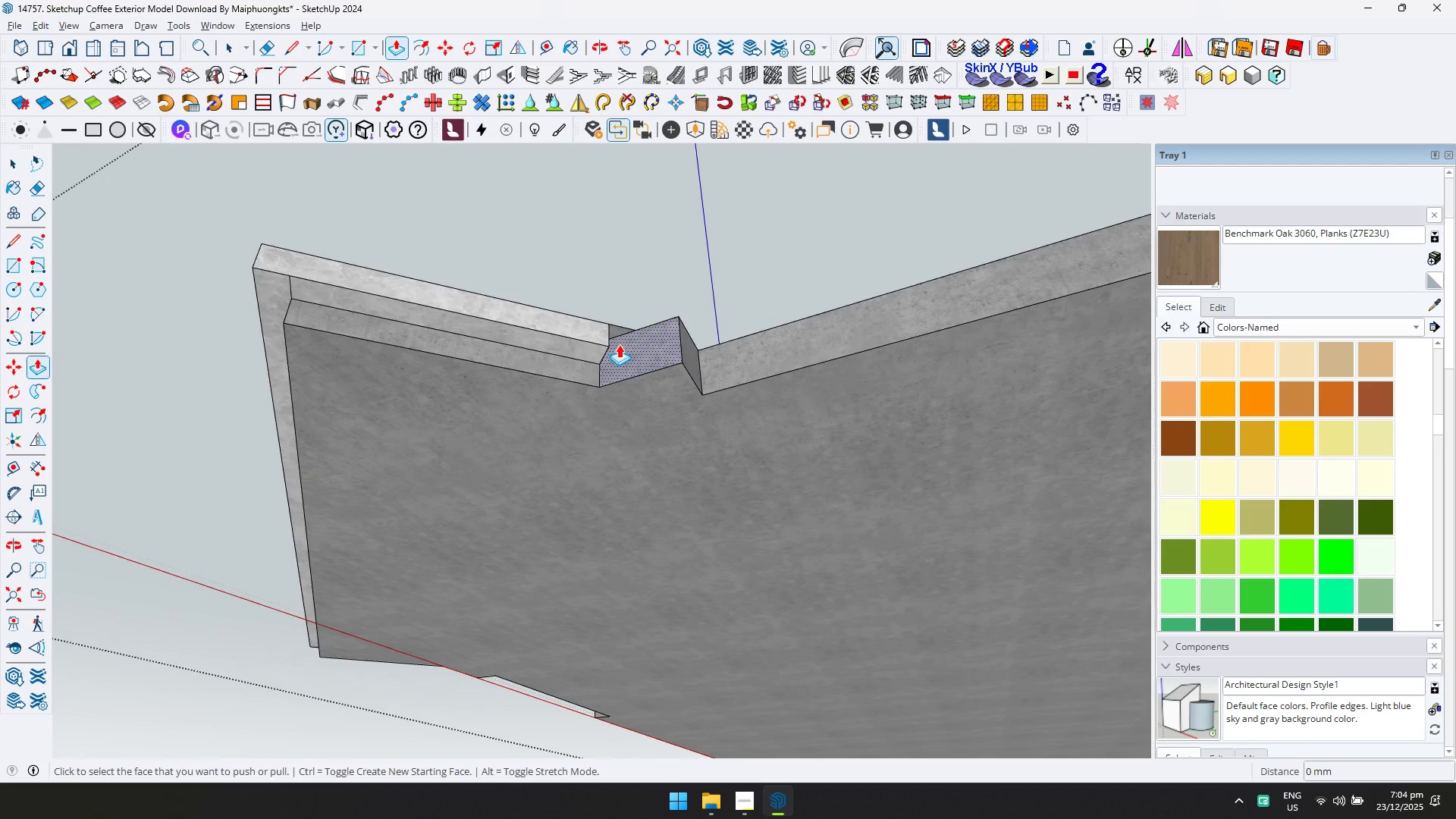 
double_click([604, 346])
 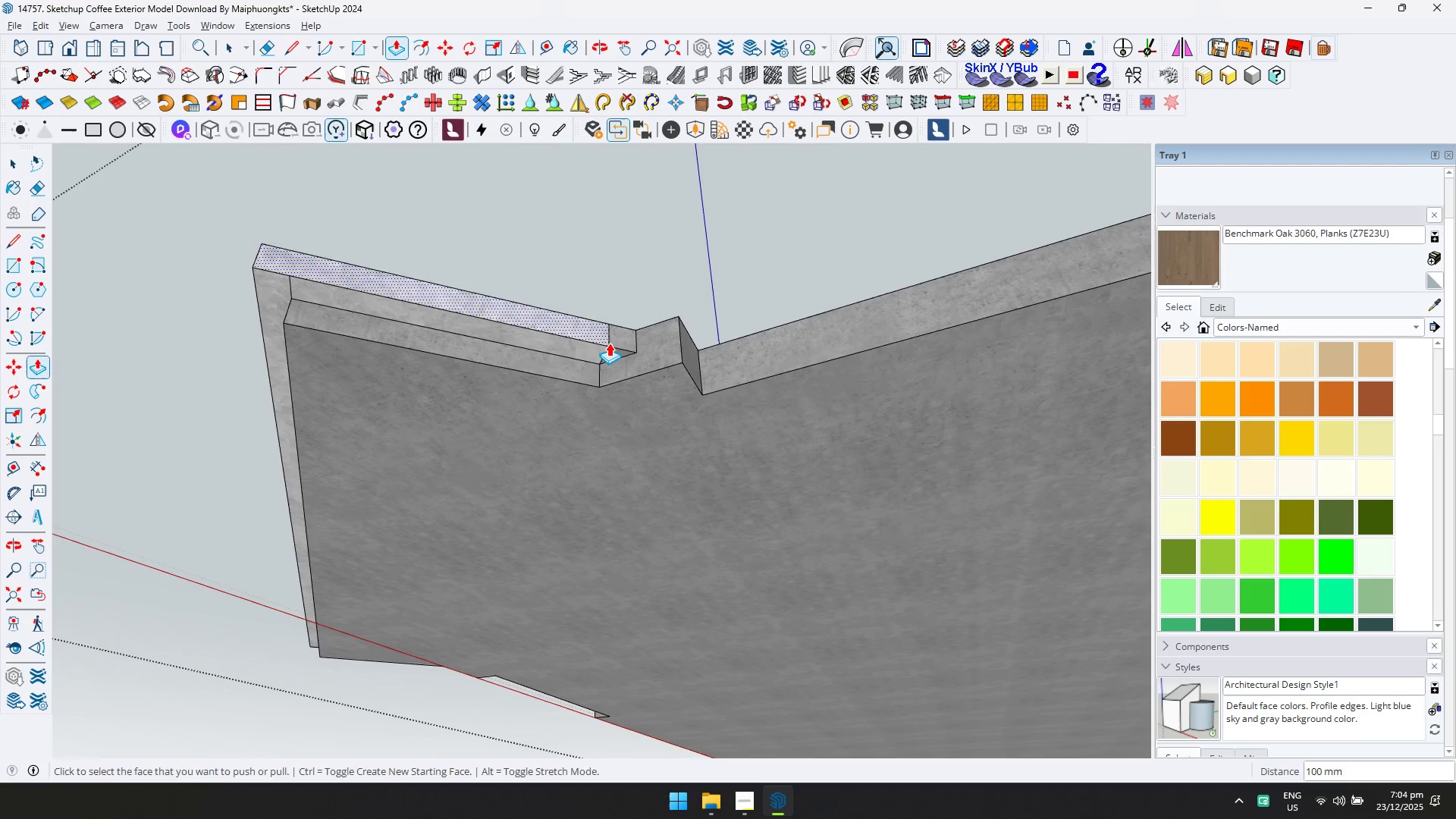 
key(E)
 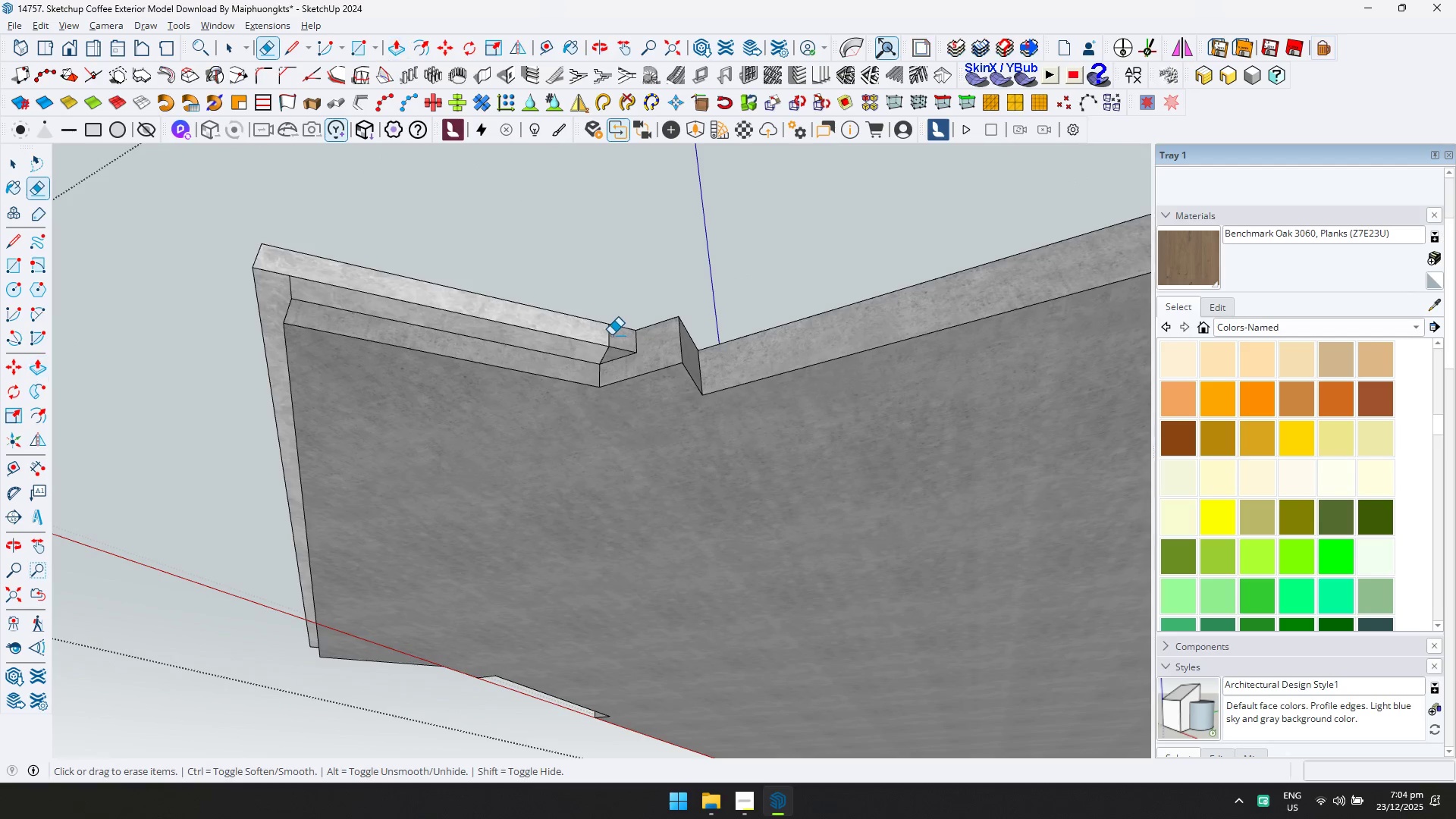 
left_click([610, 337])
 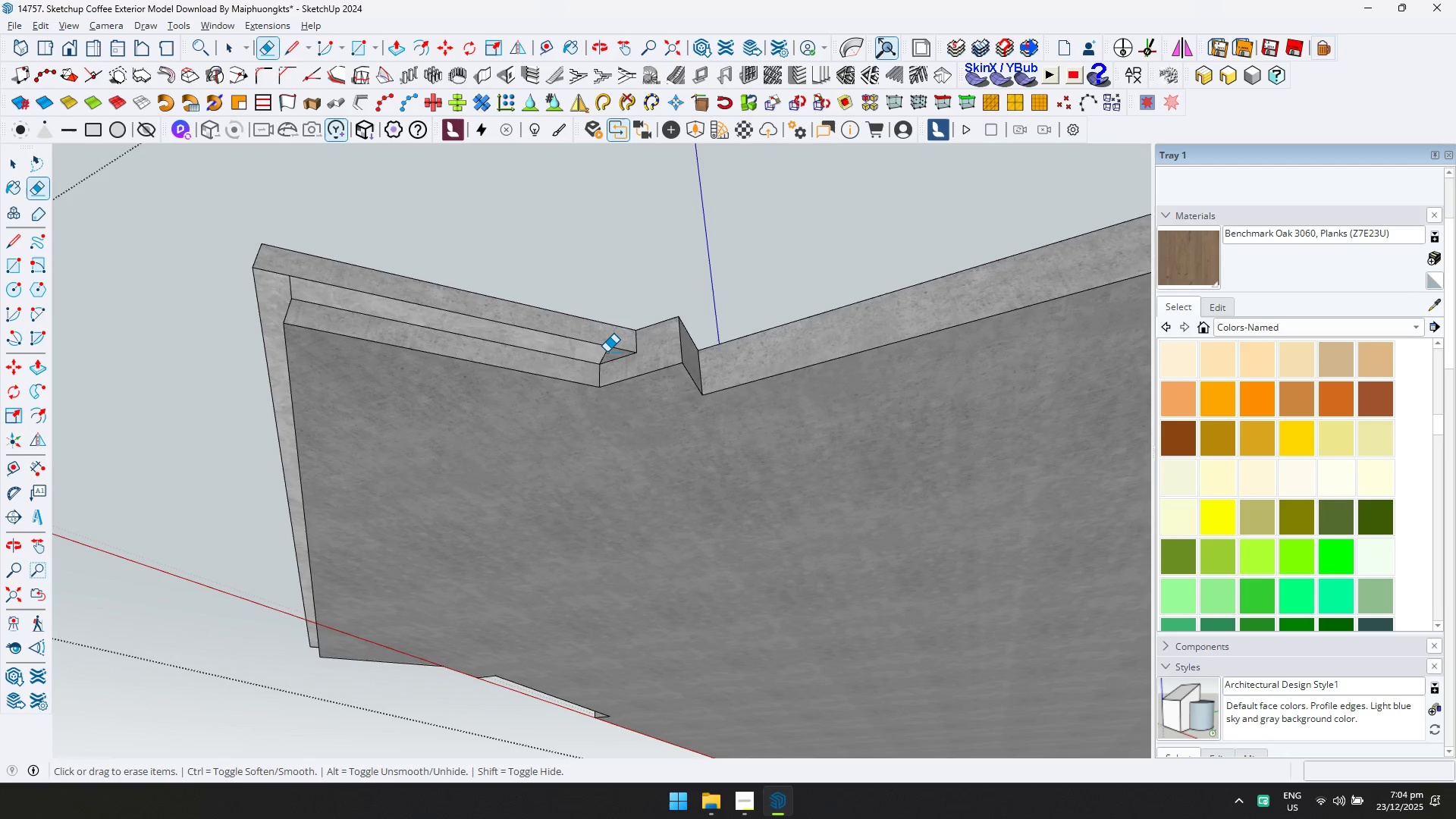 
left_click([607, 352])
 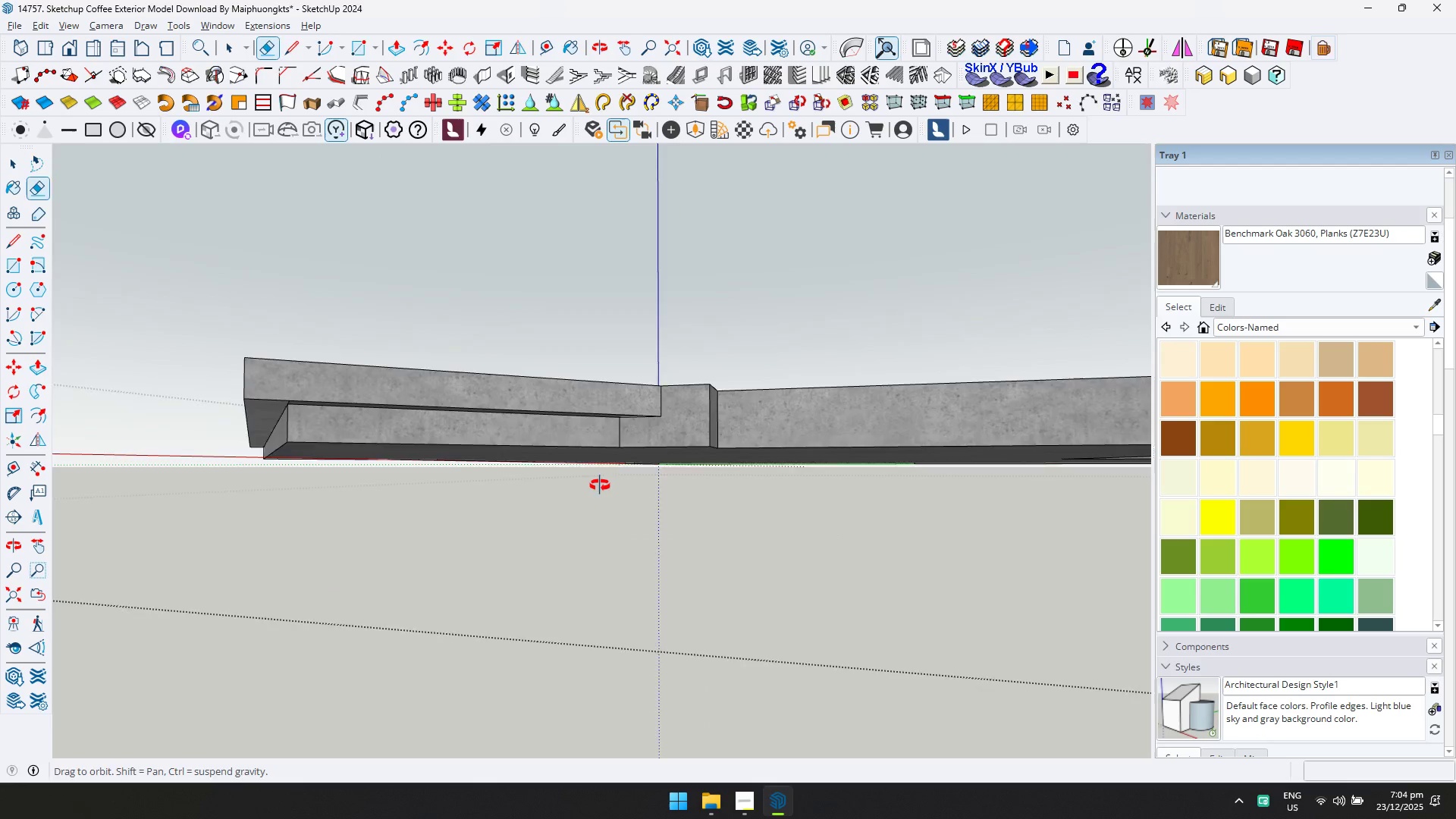 
hold_key(key=ShiftLeft, duration=0.31)
 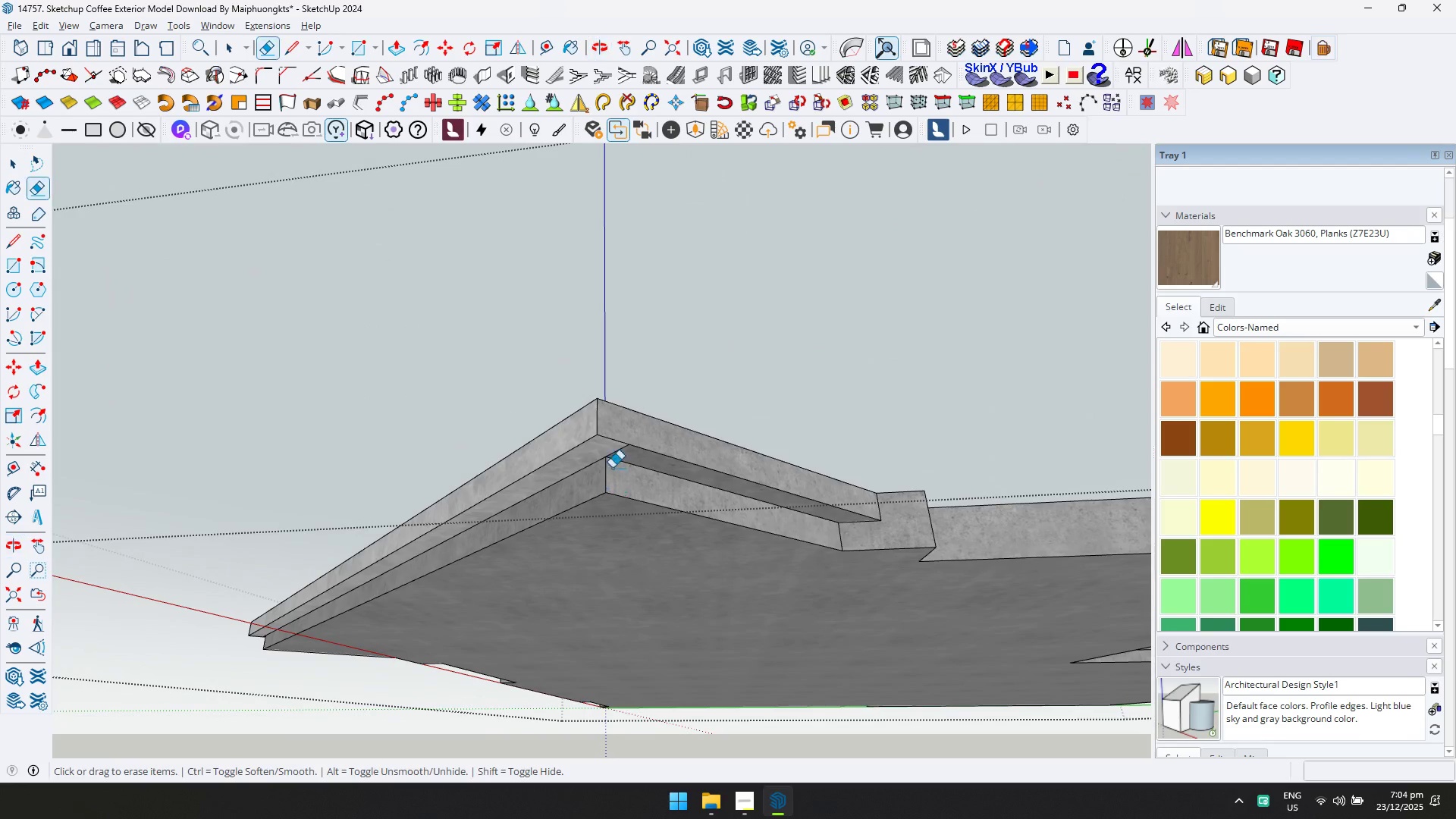 
left_click([613, 453])
 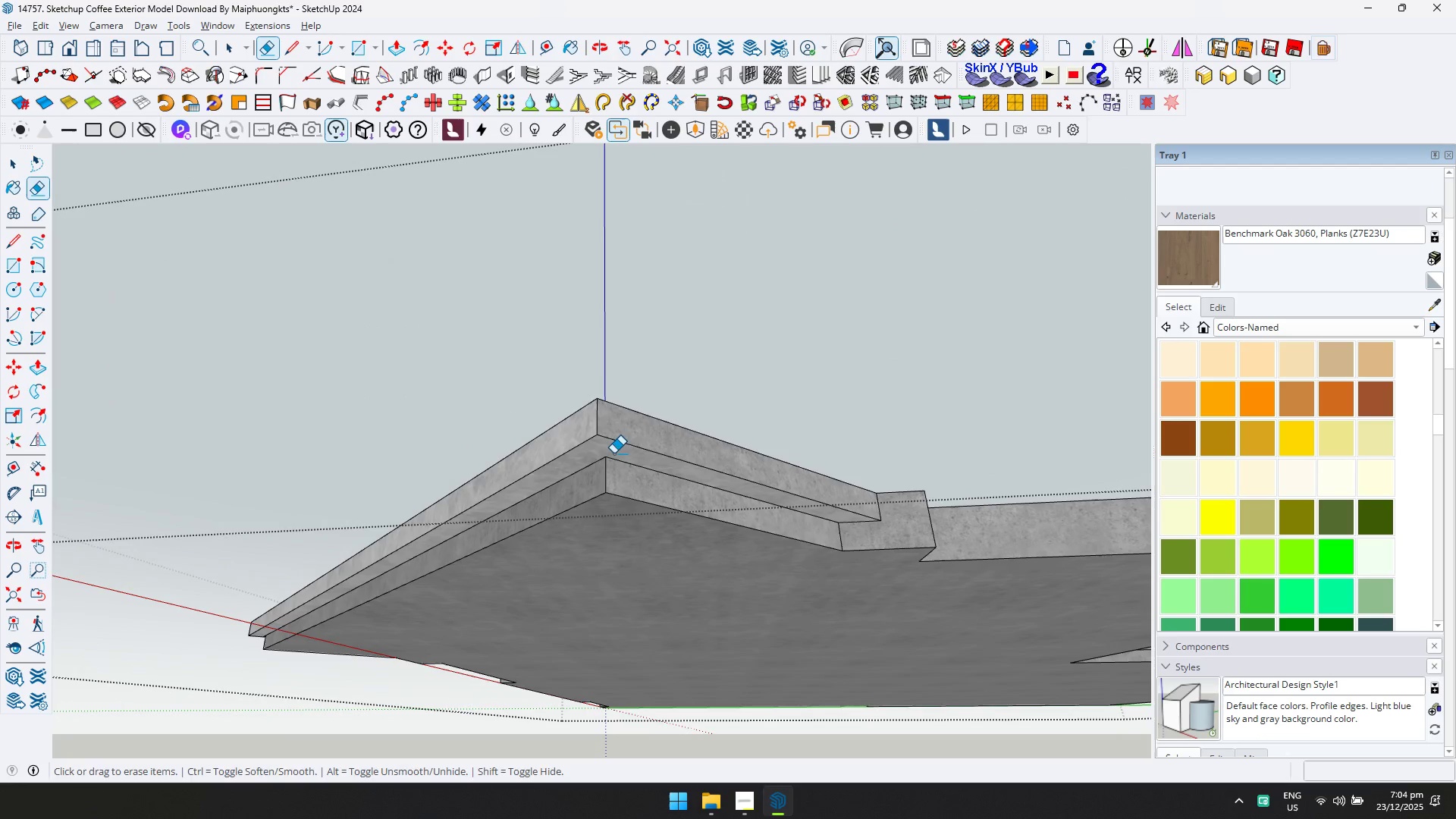 
key(Shift+ShiftLeft)
 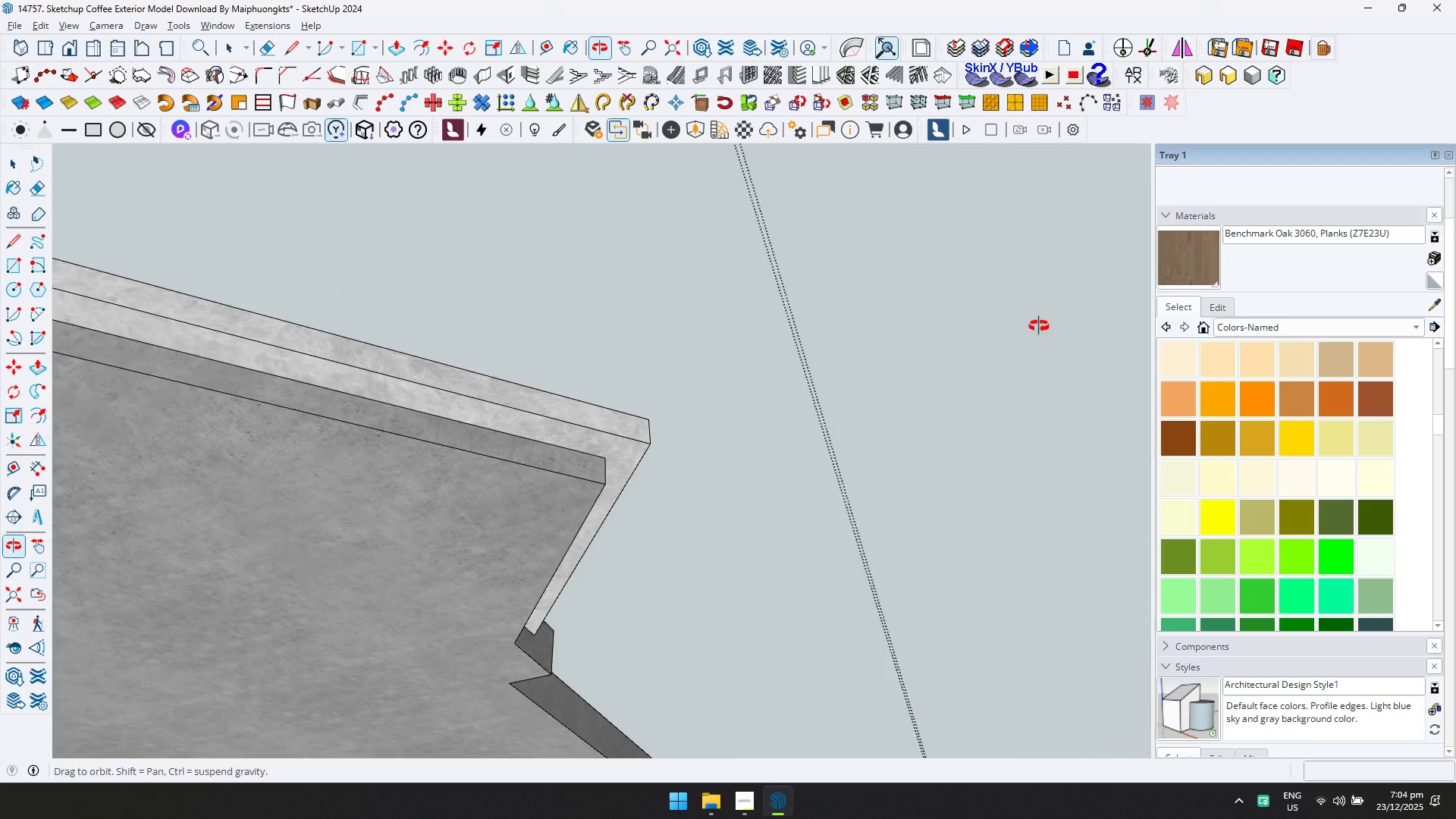 
hold_key(key=ShiftLeft, duration=0.41)
 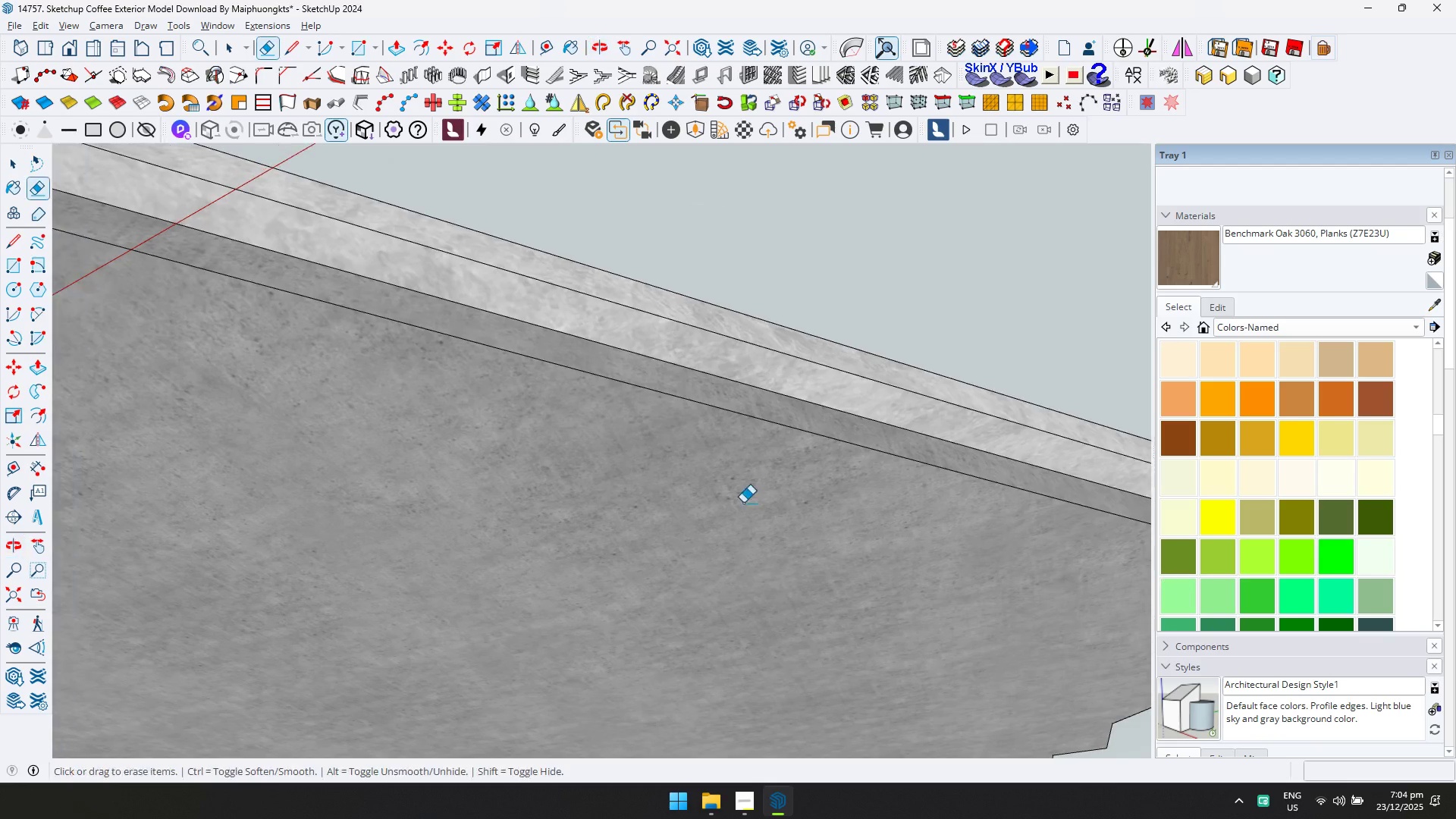 
hold_key(key=ShiftLeft, duration=0.39)
 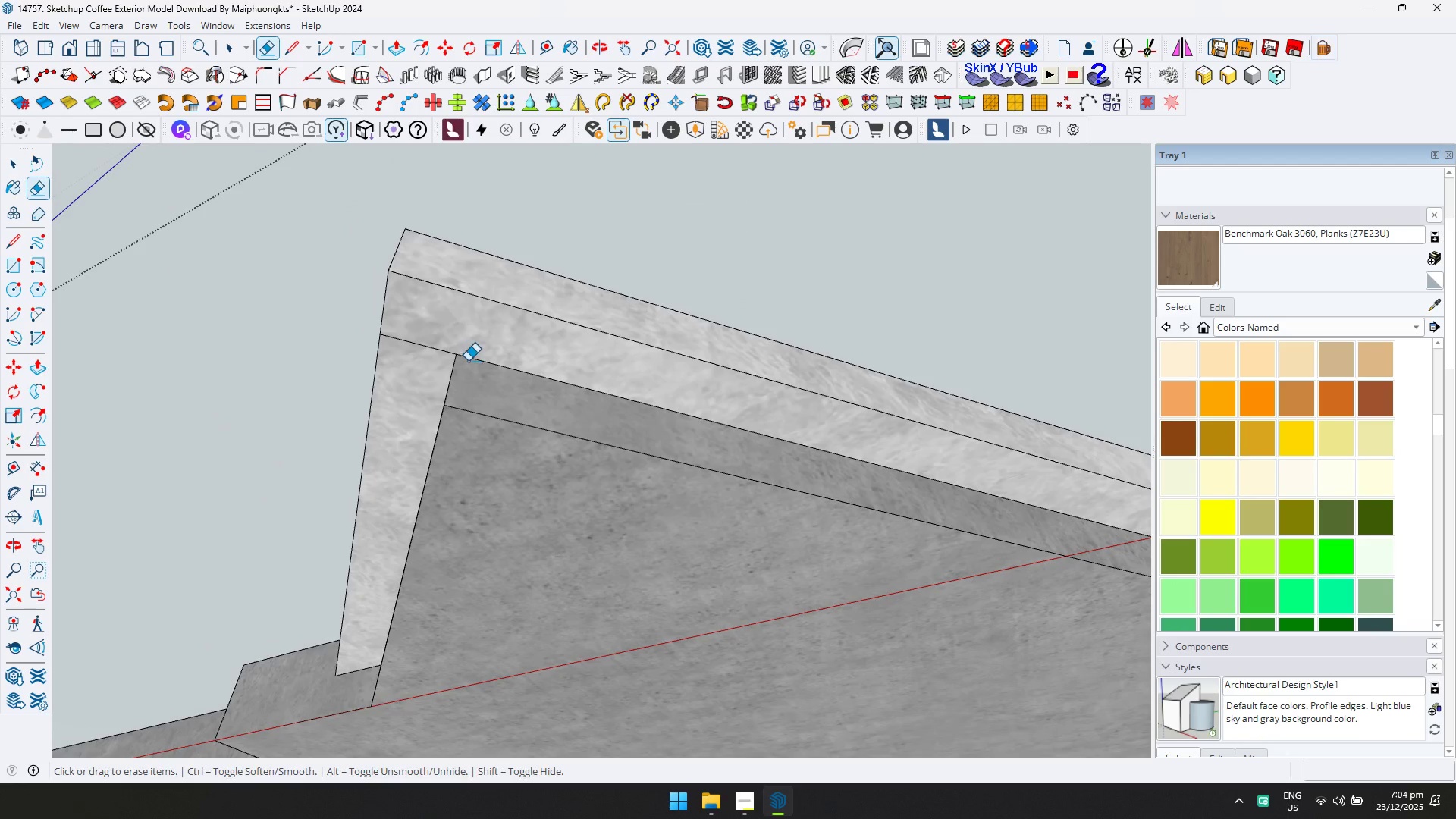 
left_click_drag(start_coordinate=[431, 342], to_coordinate=[424, 366])
 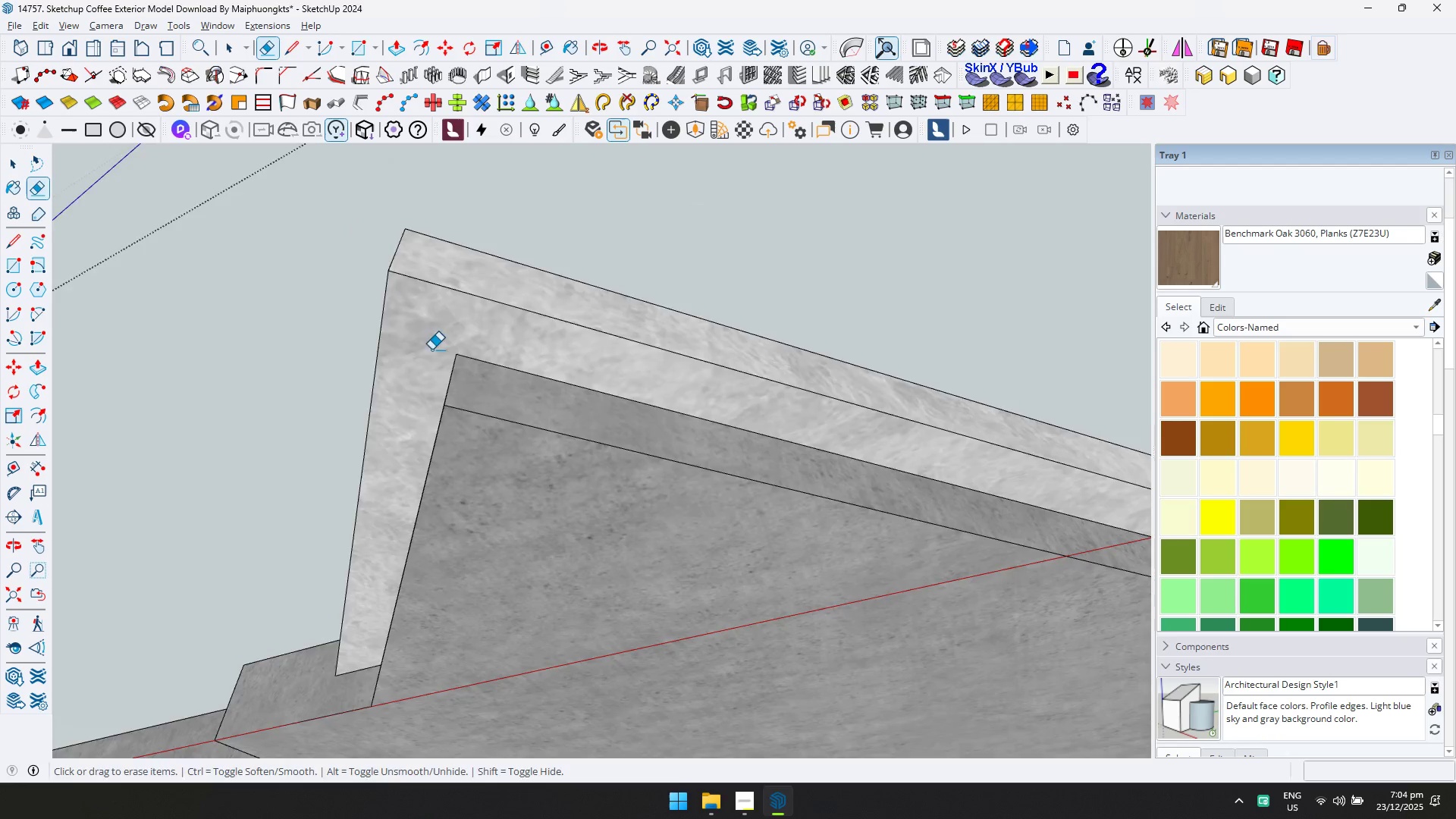 
scroll: coordinate [432, 349], scroll_direction: down, amount: 1.0
 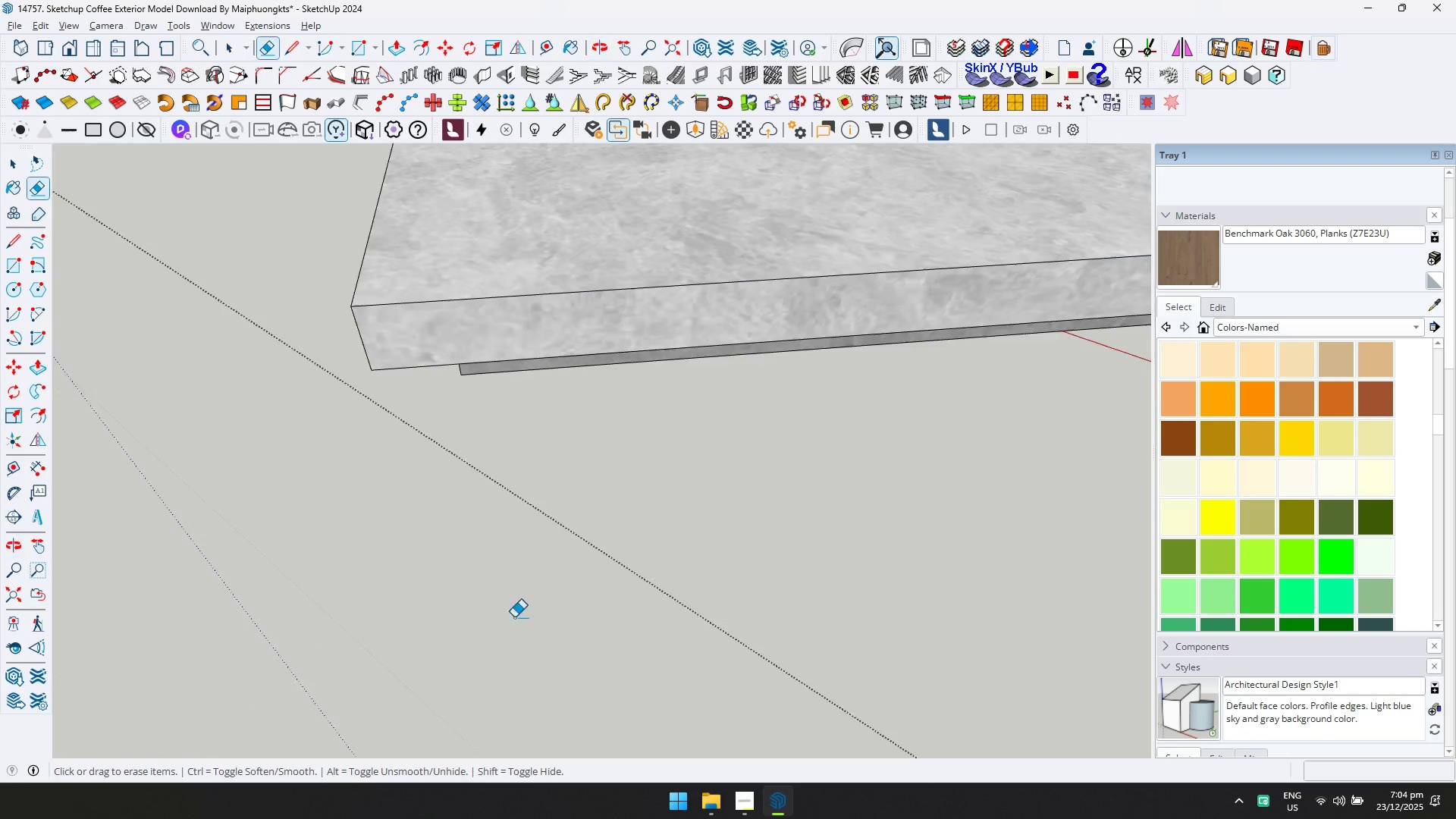 
key(Shift+ShiftLeft)
 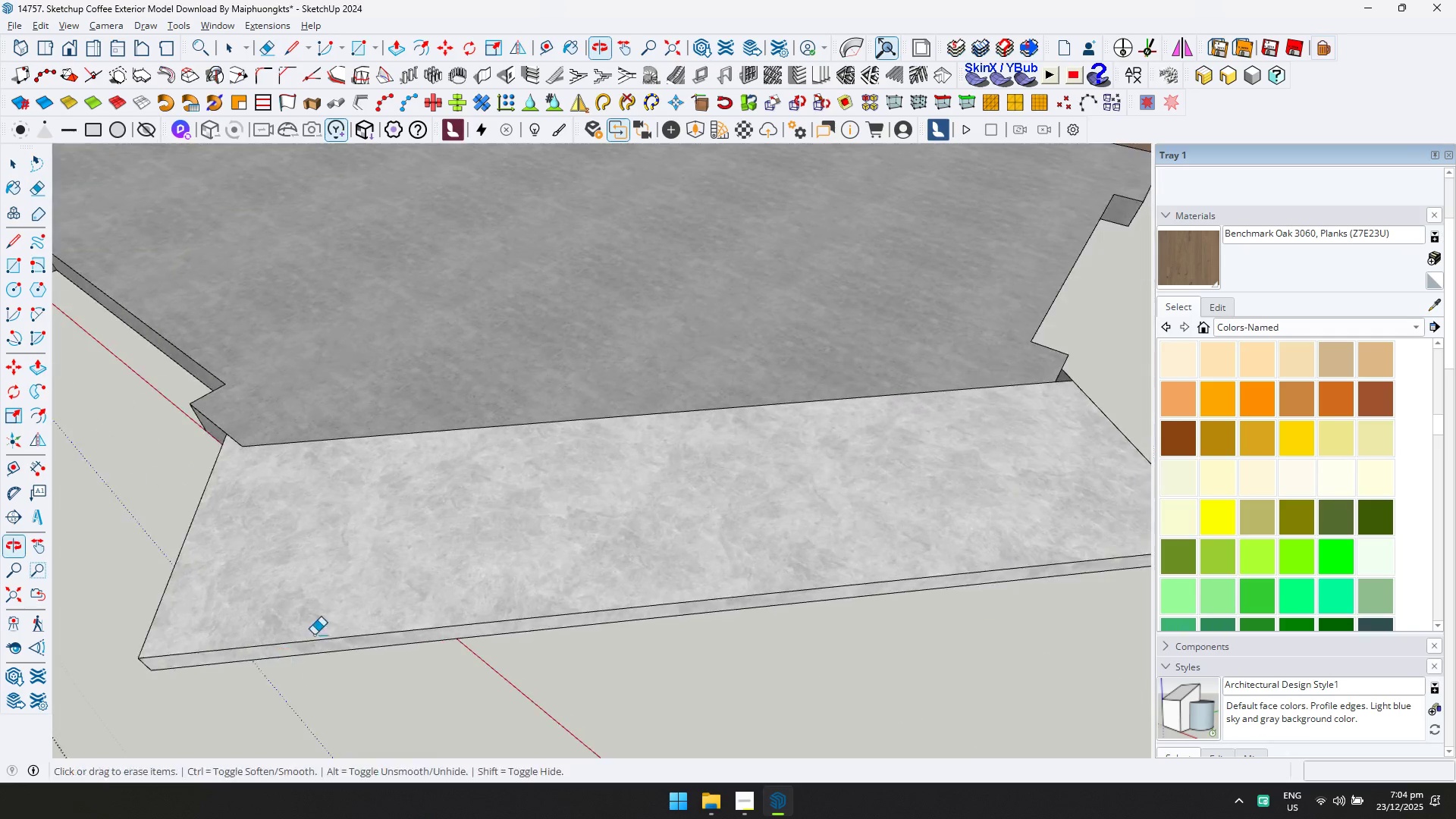 
key(Shift+ShiftLeft)
 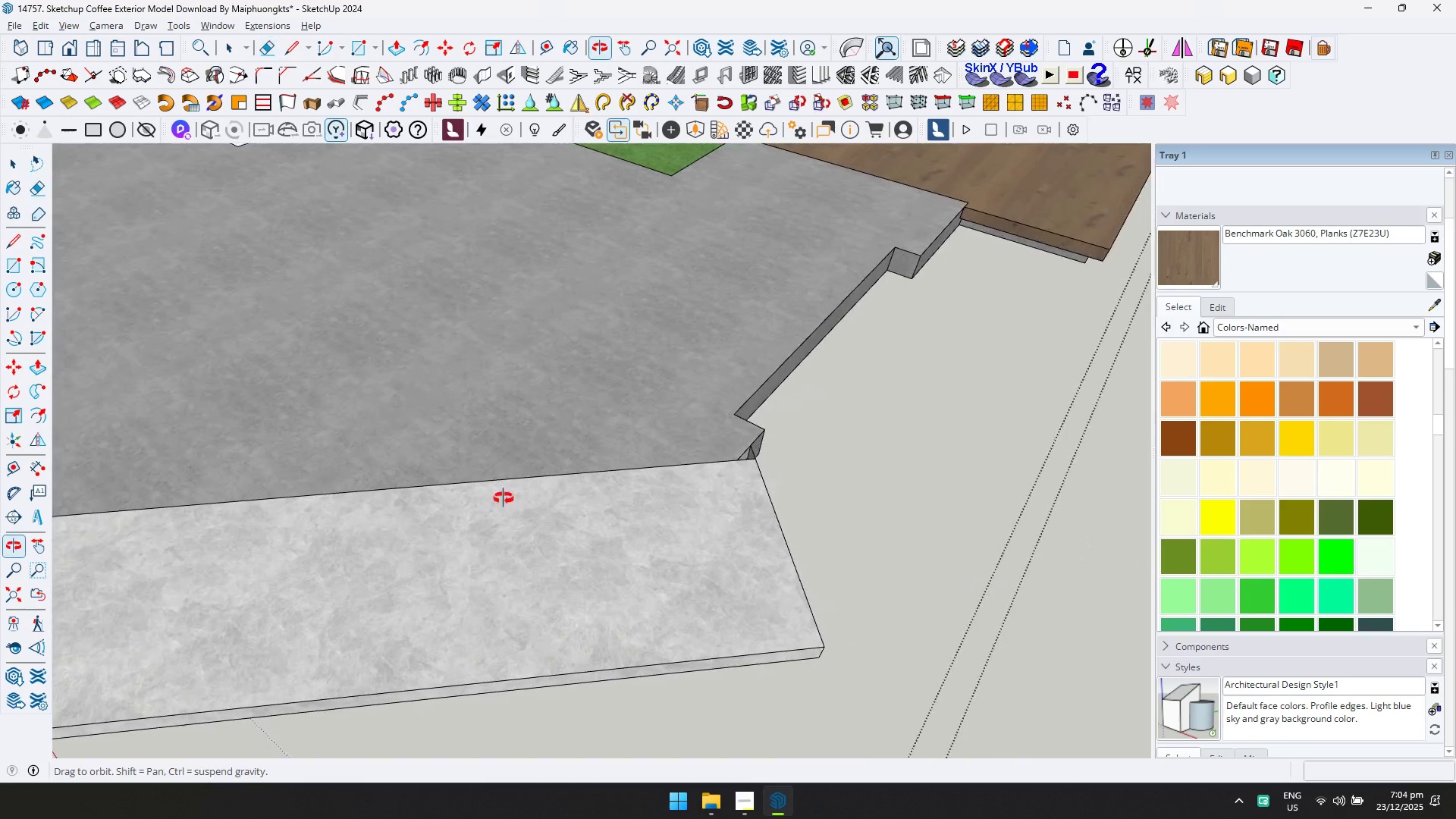 
scroll: coordinate [668, 392], scroll_direction: down, amount: 12.0
 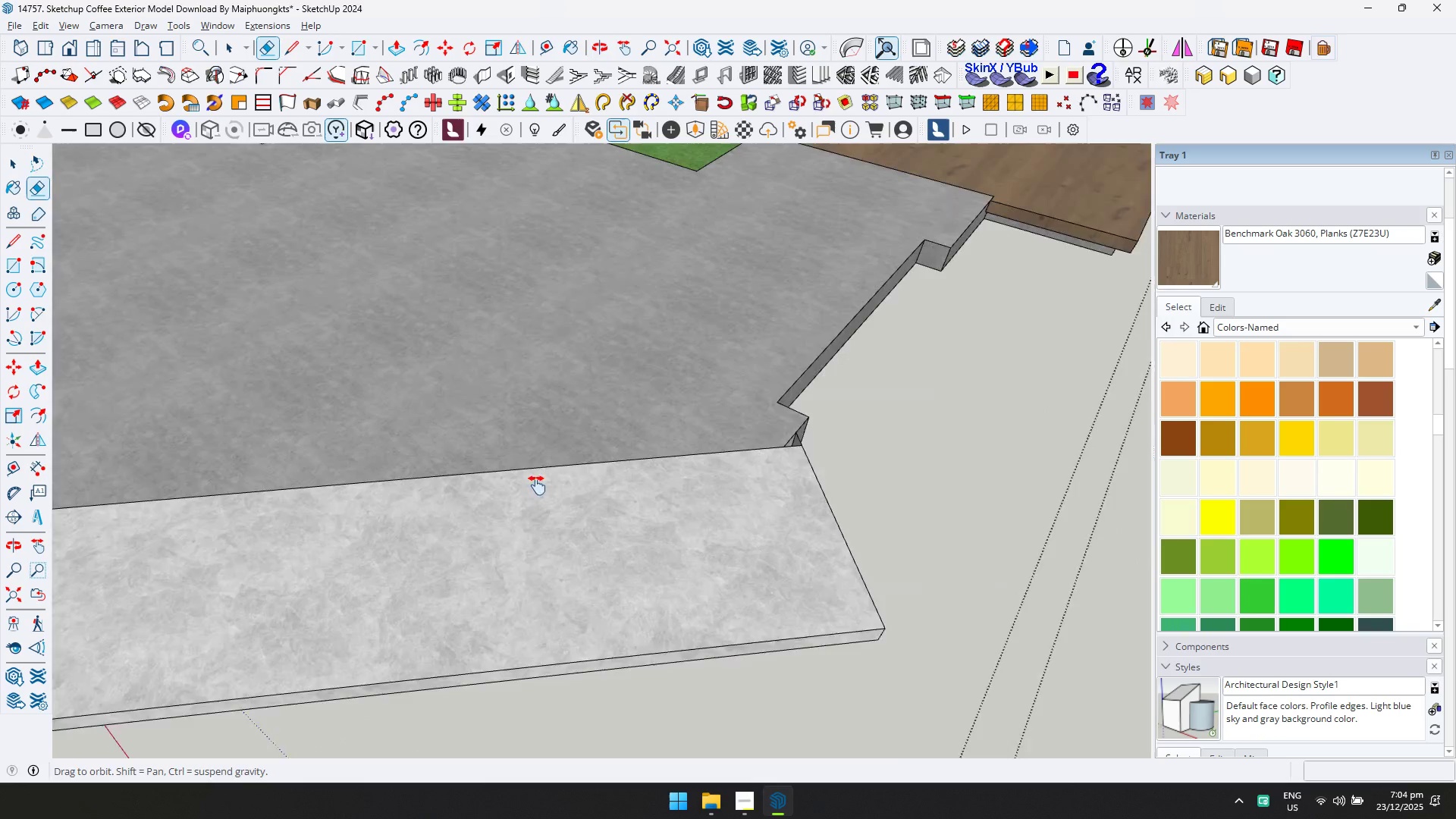 
scroll: coordinate [645, 595], scroll_direction: up, amount: 13.0
 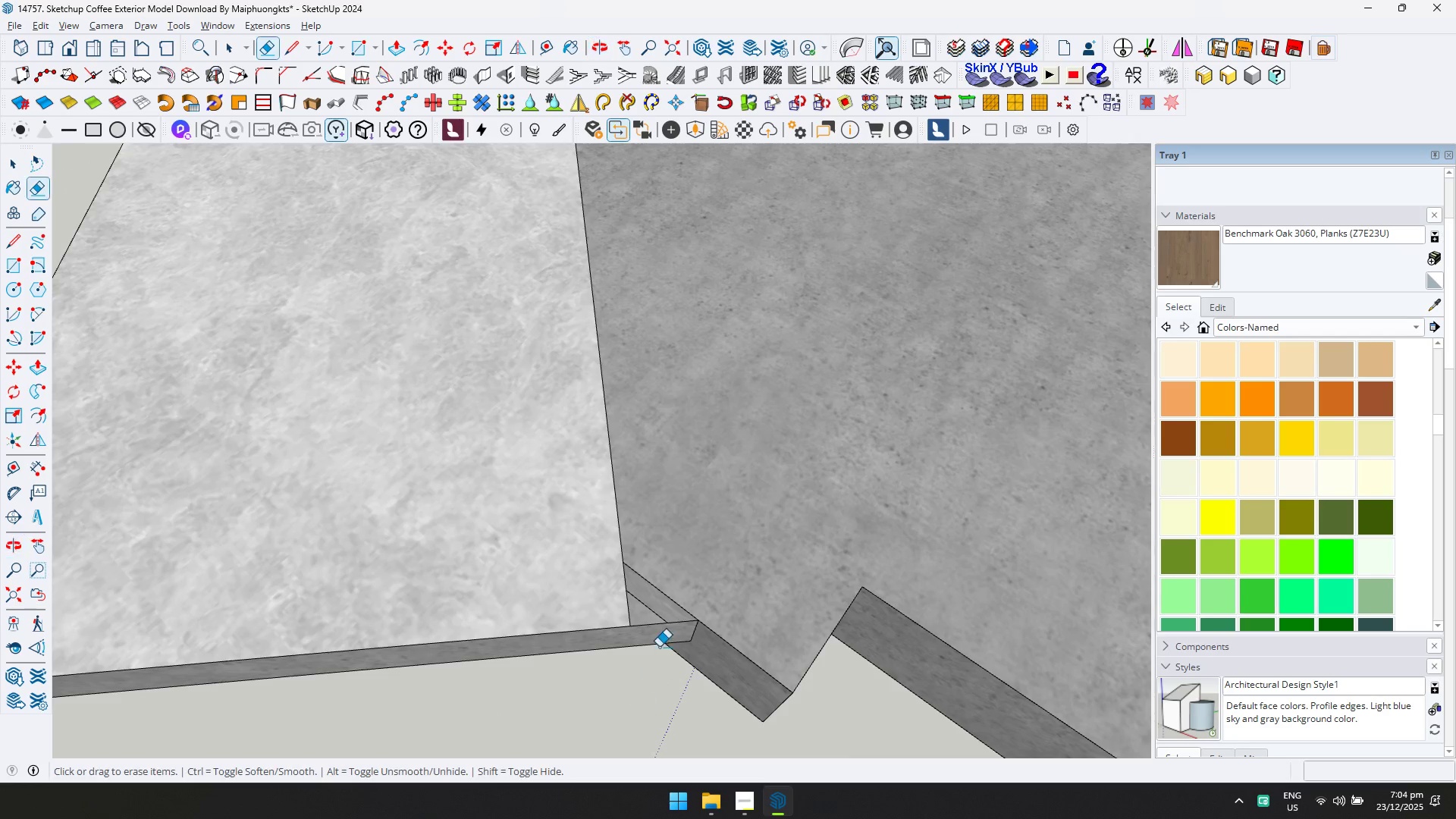 
key(L)
 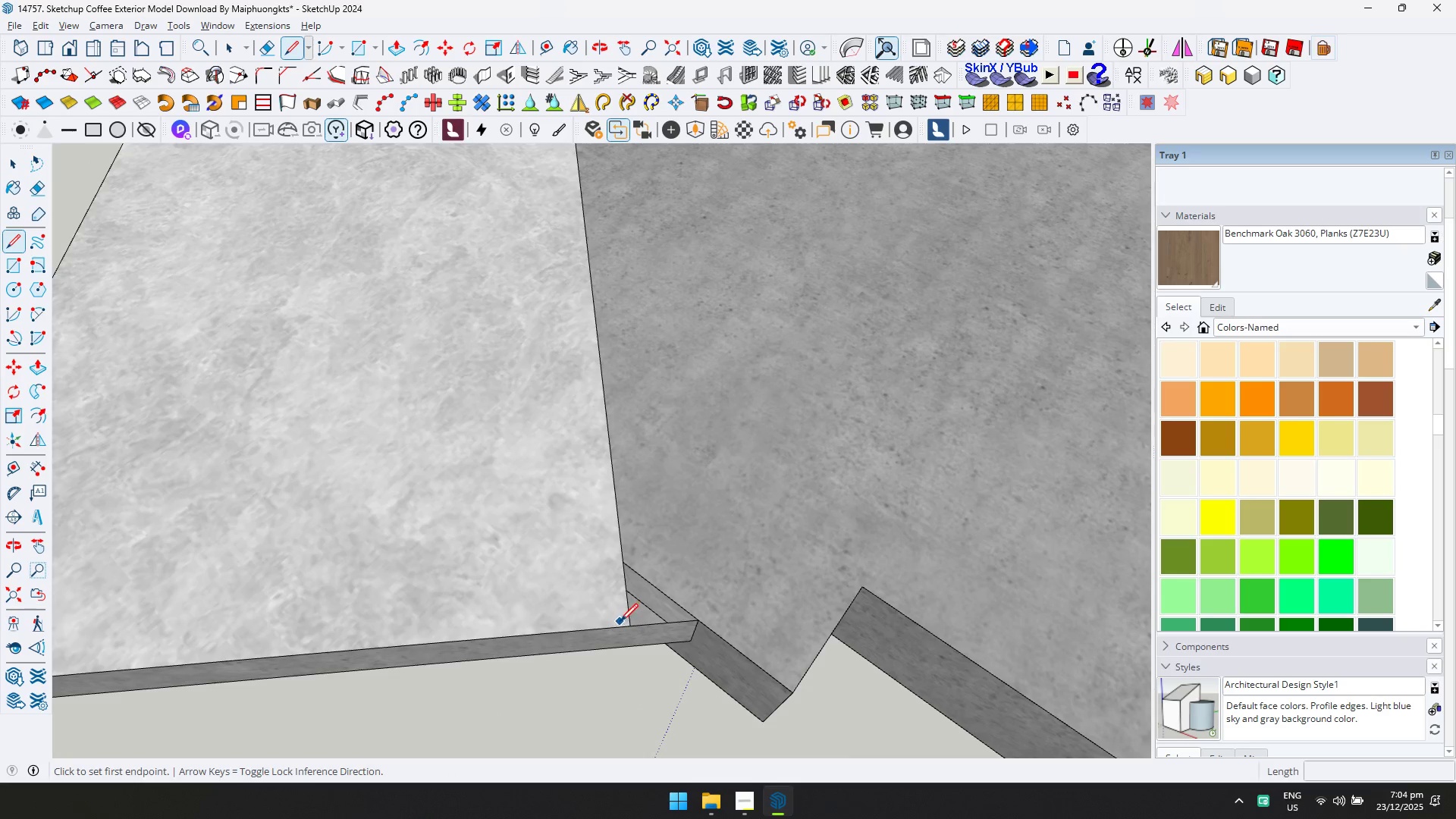 
left_click([629, 627])
 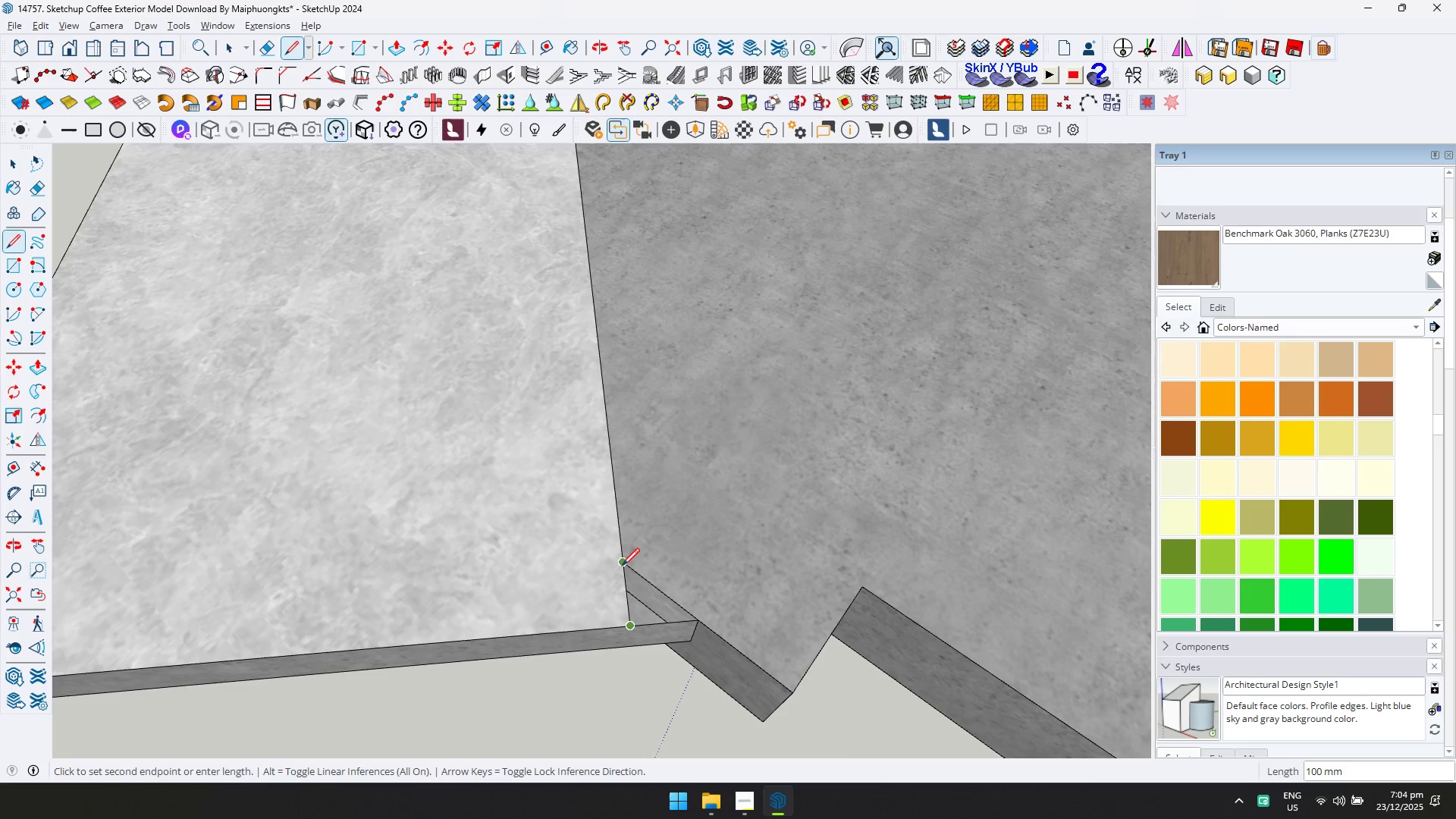 
left_click([621, 565])
 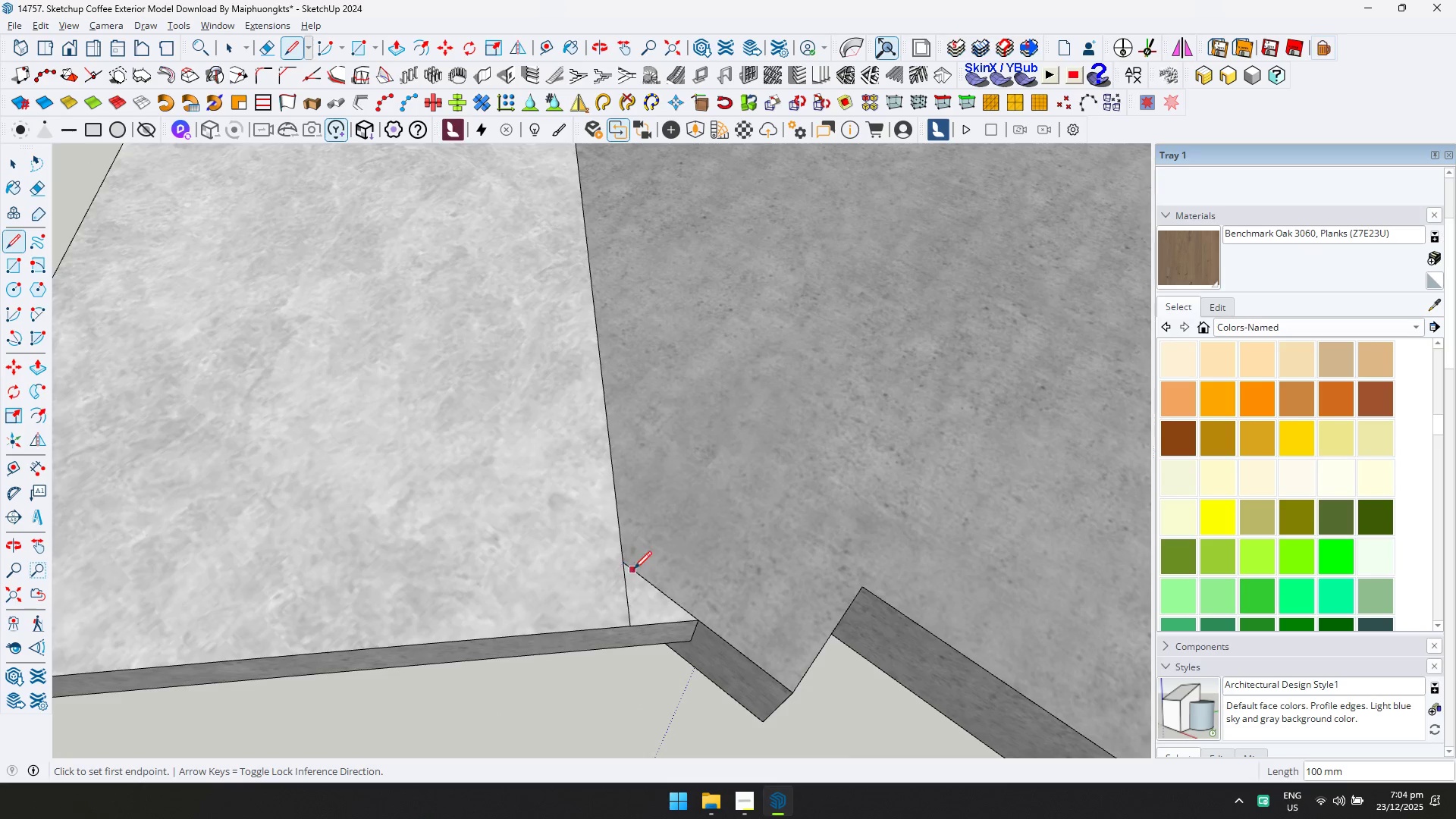 
key(E)
 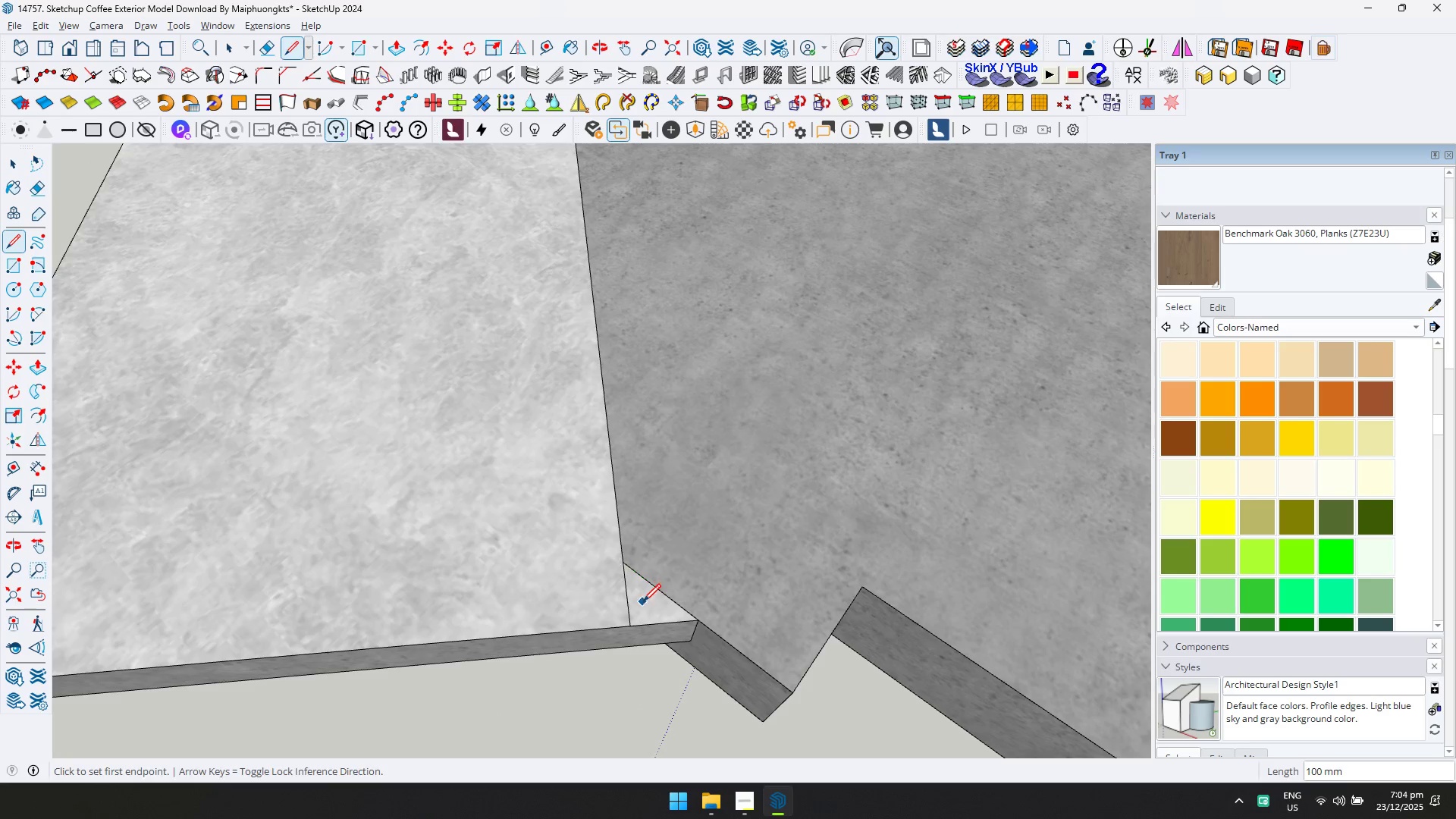 
left_click_drag(start_coordinate=[640, 607], to_coordinate=[607, 602])
 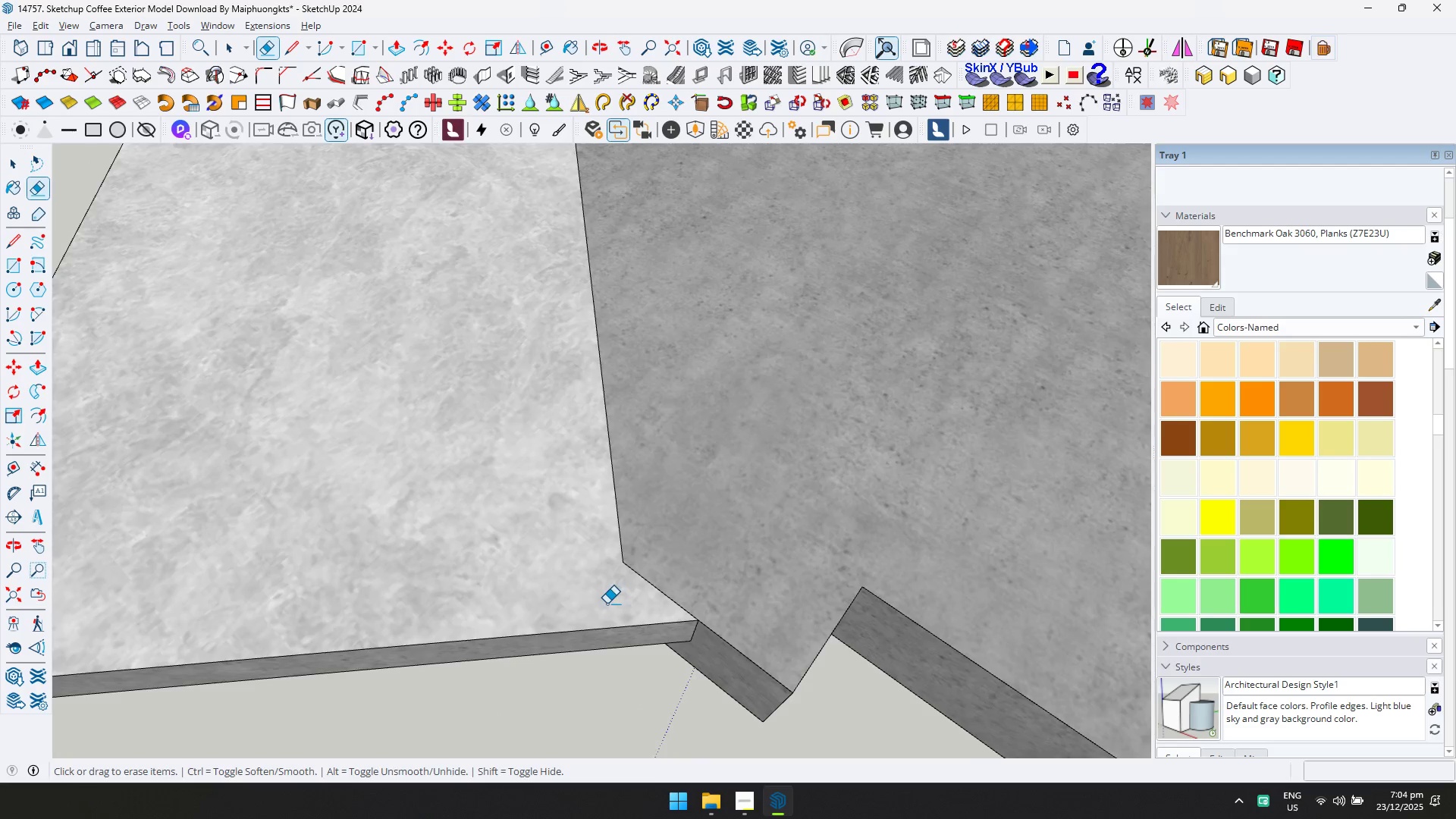 
scroll: coordinate [621, 582], scroll_direction: down, amount: 4.0
 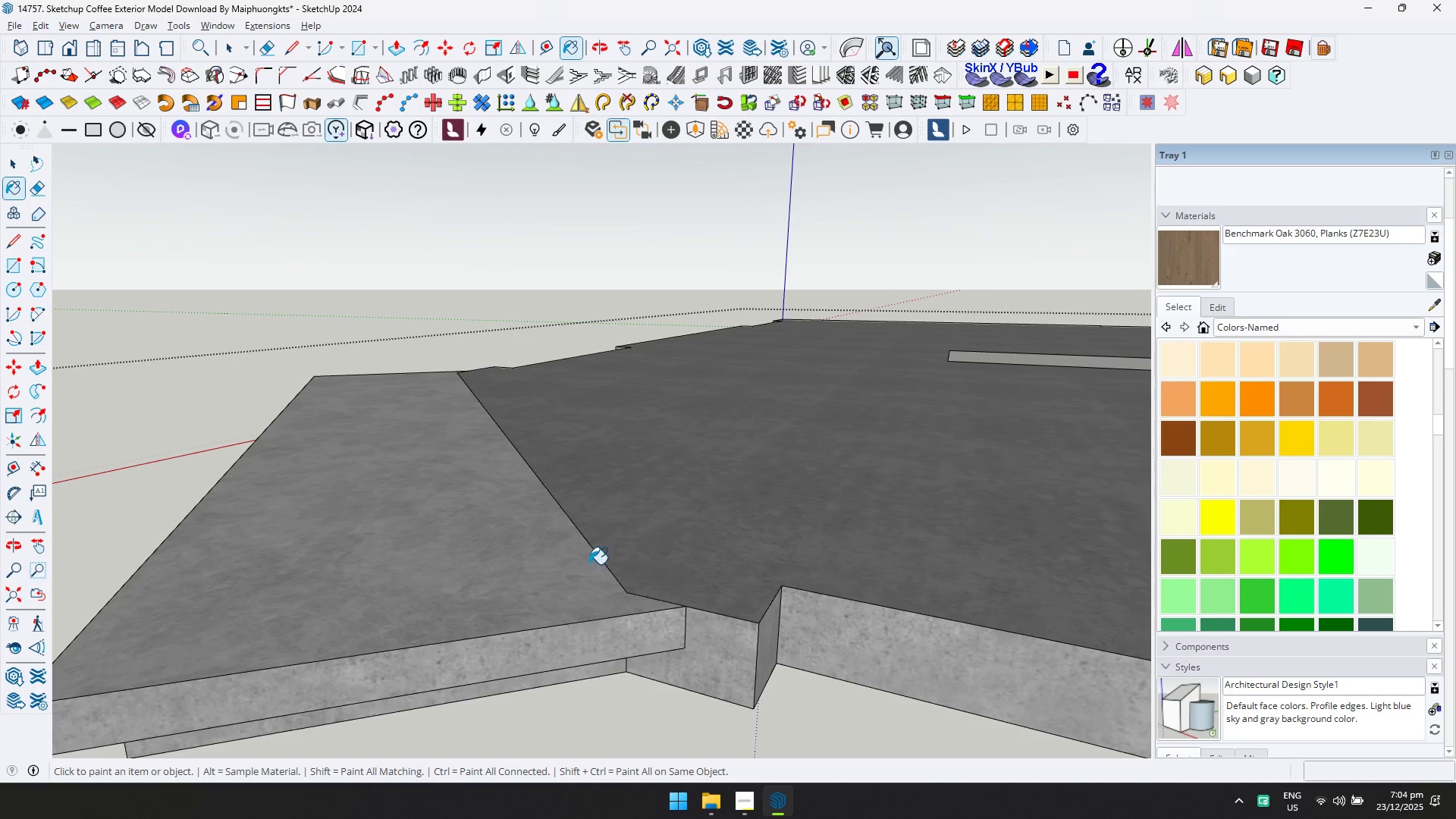 
left_click_drag(start_coordinate=[592, 632], to_coordinate=[592, 637])
 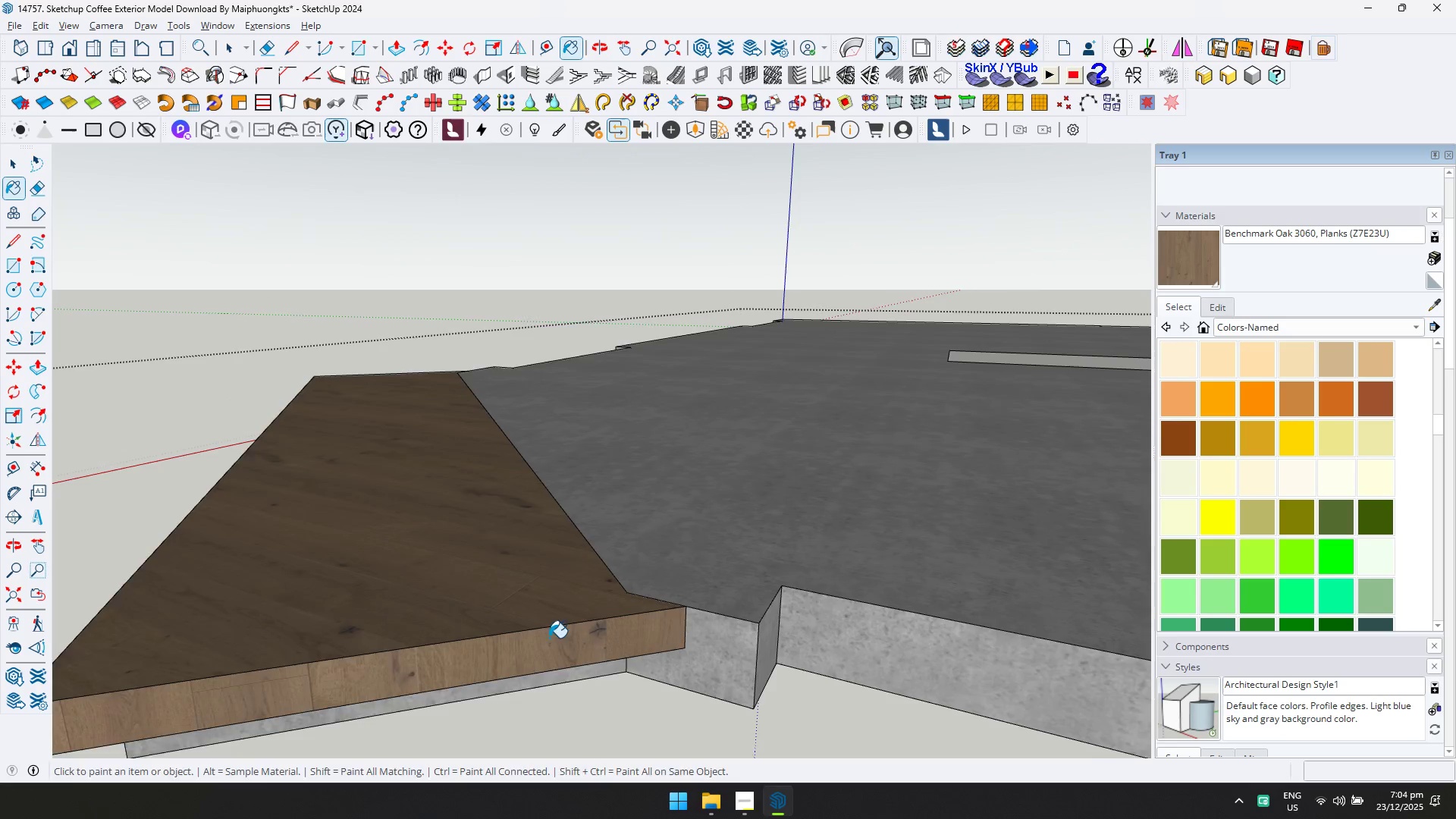 
key(Shift+ShiftLeft)
 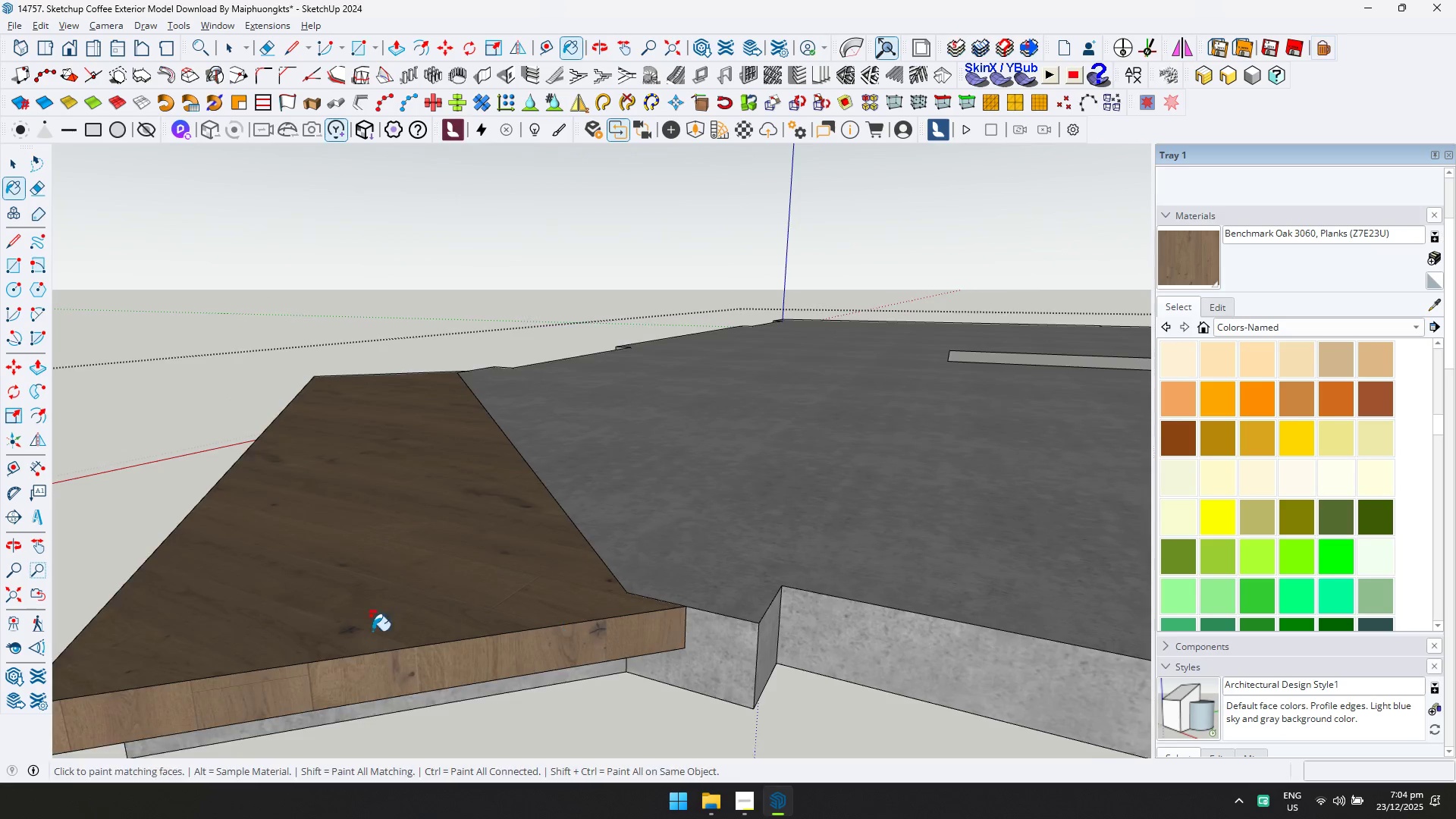 
scroll: coordinate [372, 631], scroll_direction: down, amount: 1.0
 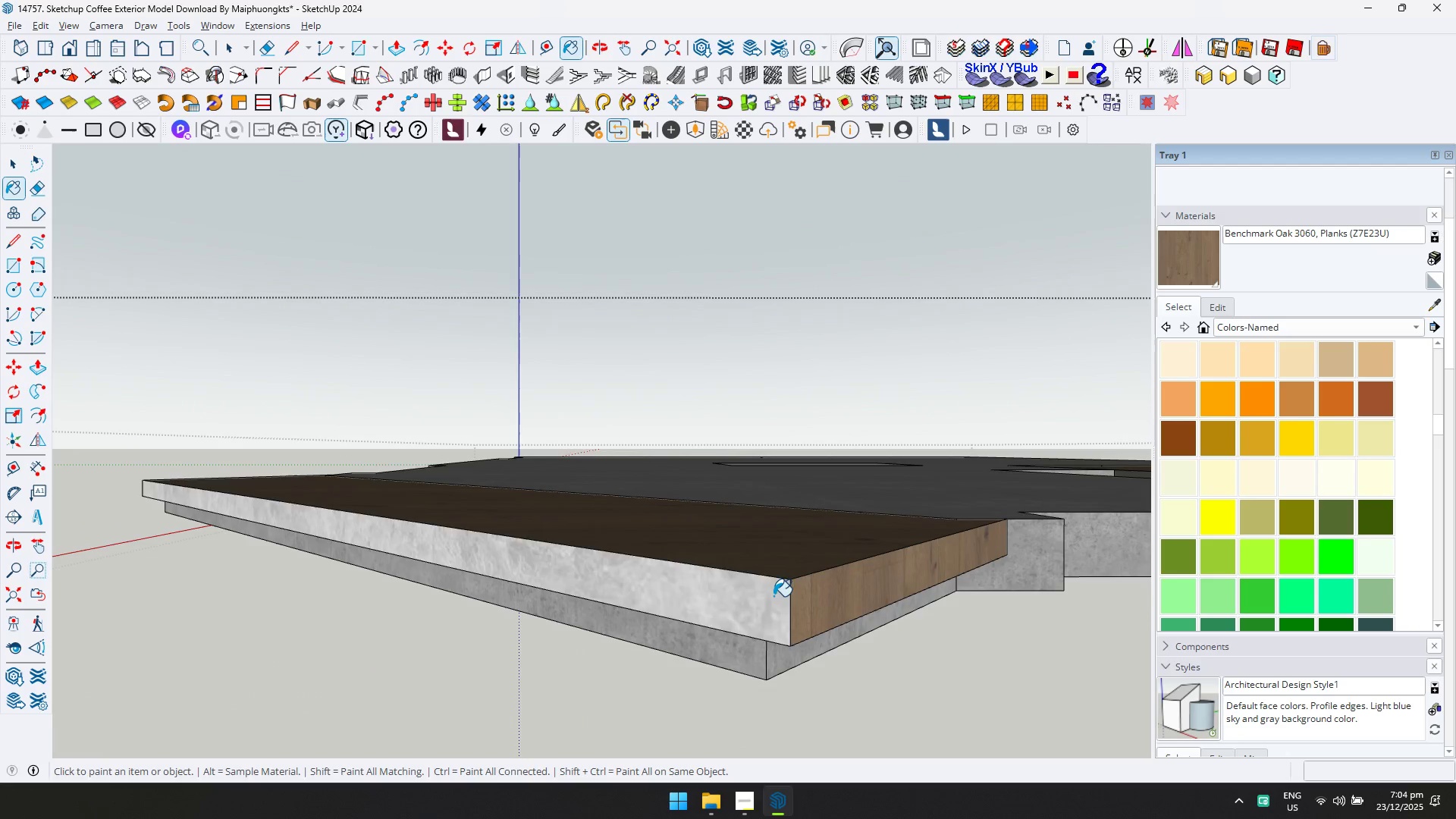 
key(Shift+ShiftLeft)
 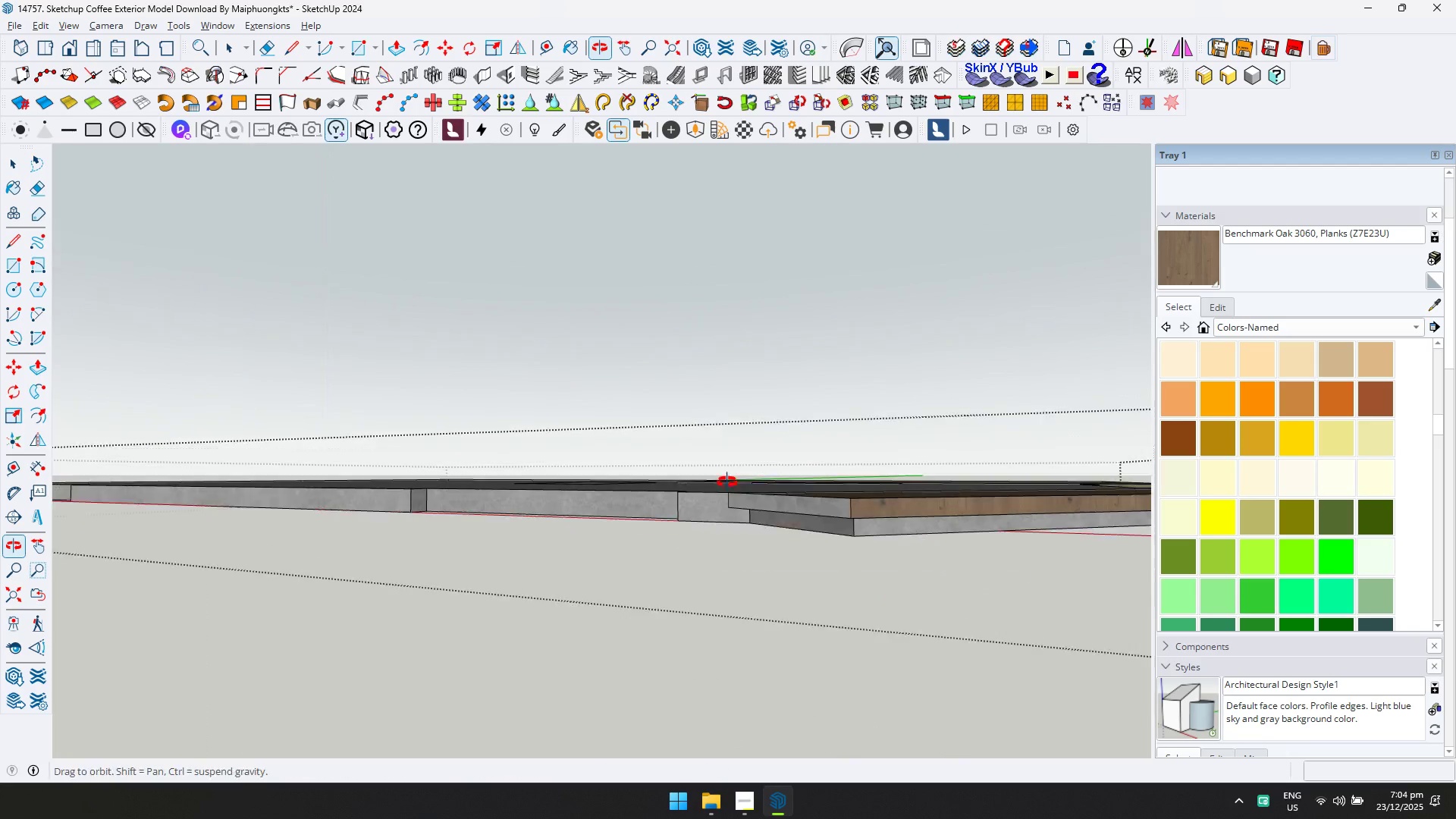 
scroll: coordinate [372, 495], scroll_direction: down, amount: 3.0
 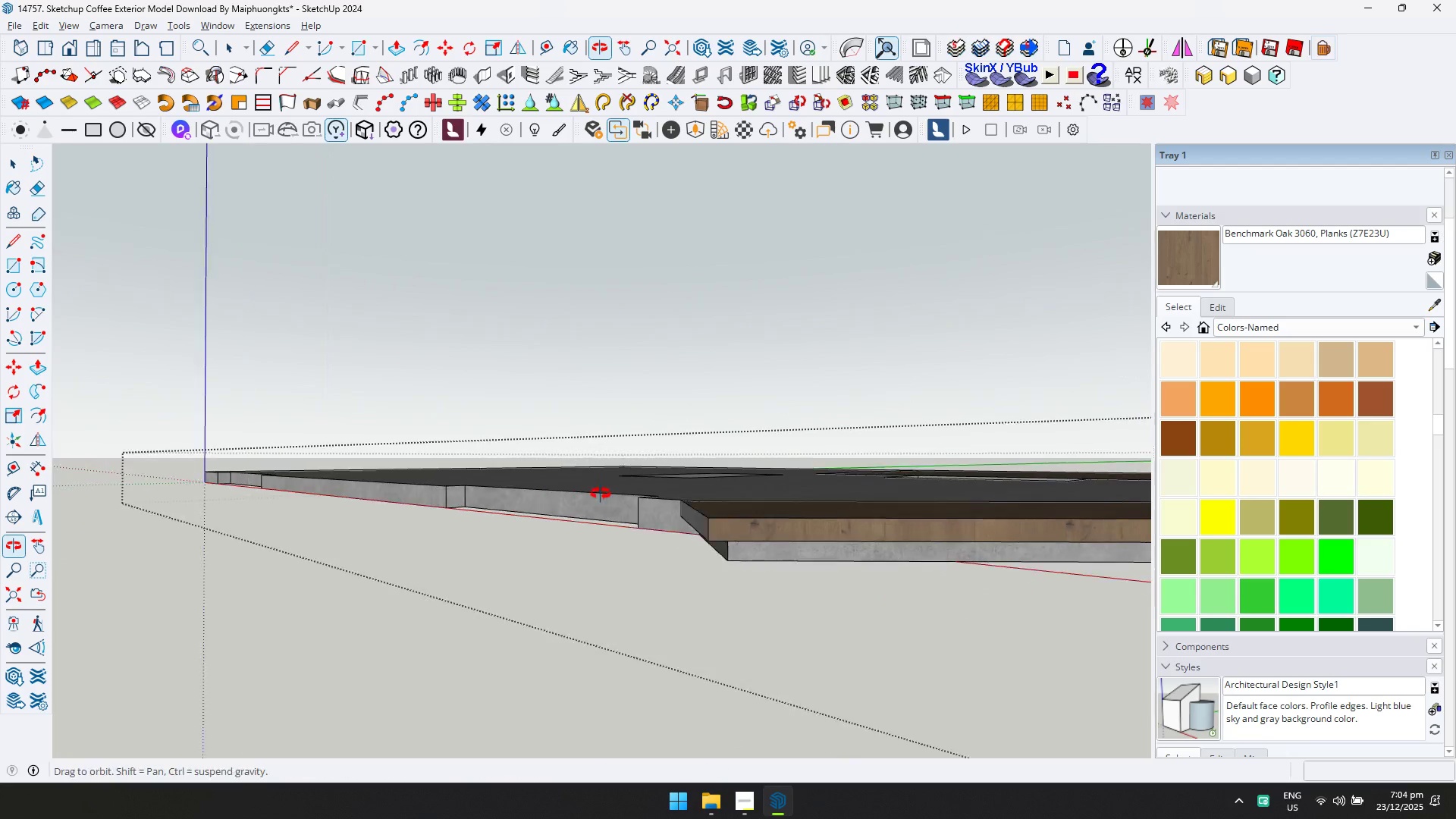 
left_click([858, 497])
 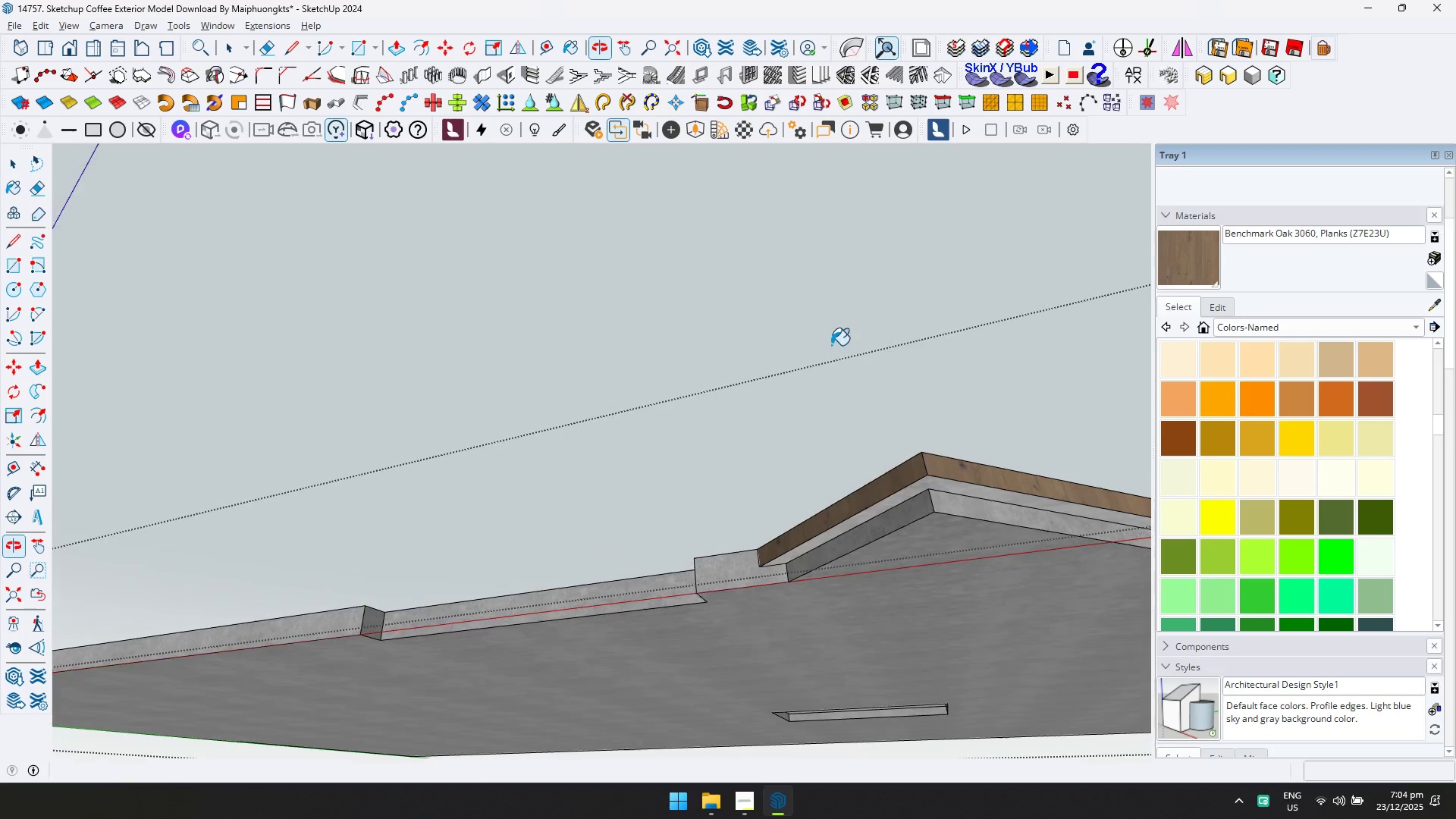 
scroll: coordinate [846, 490], scroll_direction: up, amount: 4.0
 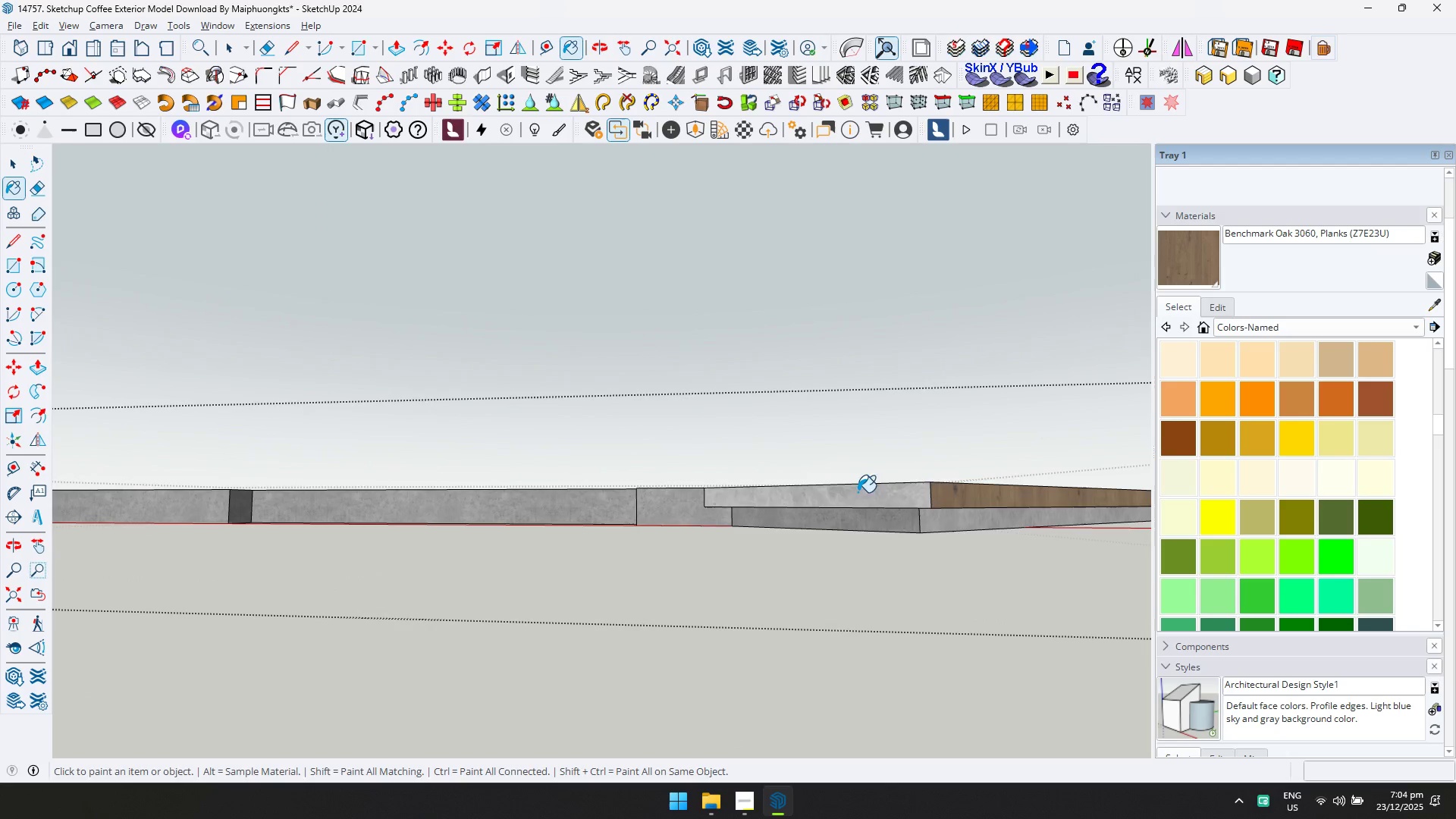 
left_click([927, 481])
 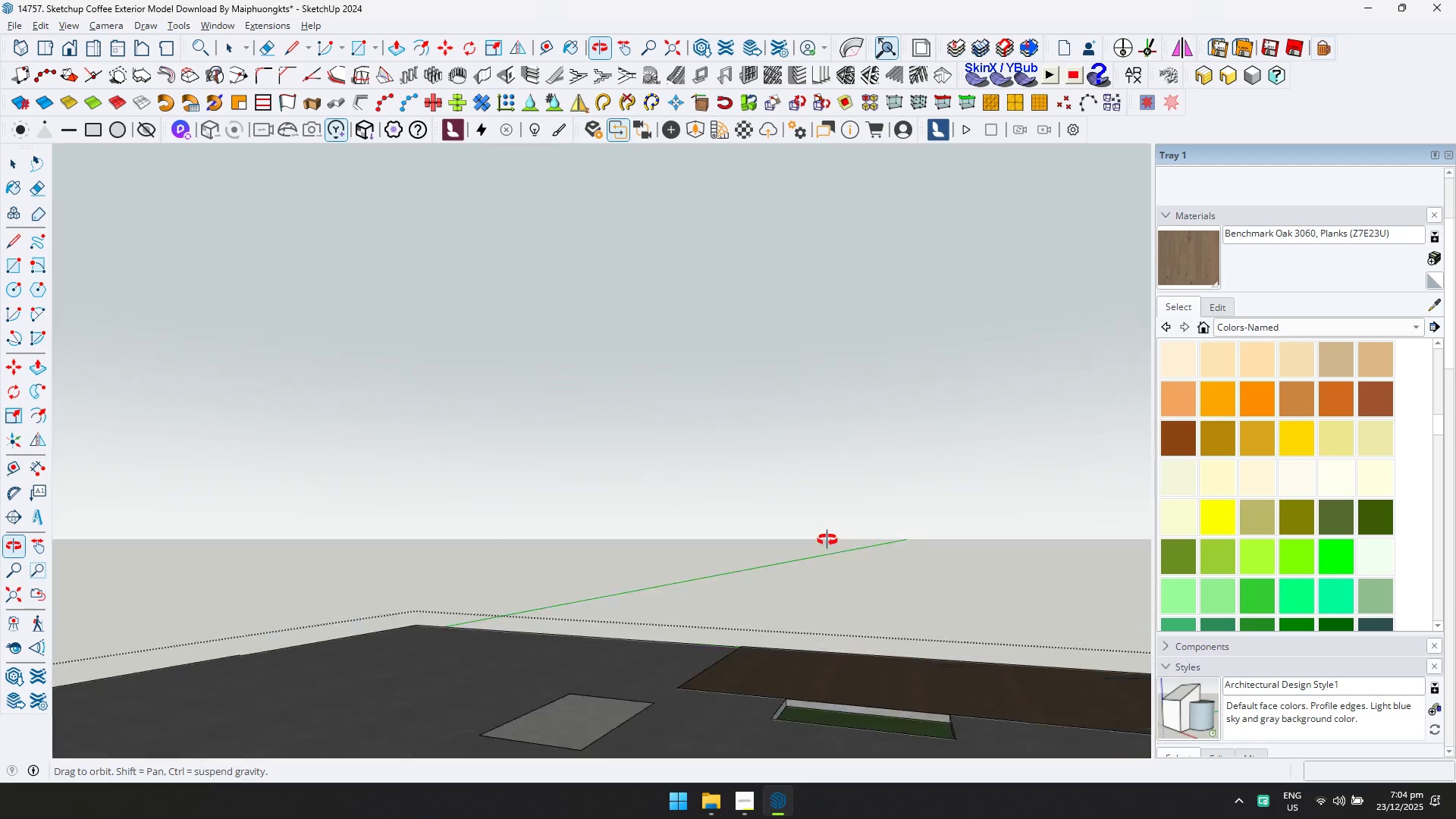 
scroll: coordinate [921, 473], scroll_direction: up, amount: 1.0
 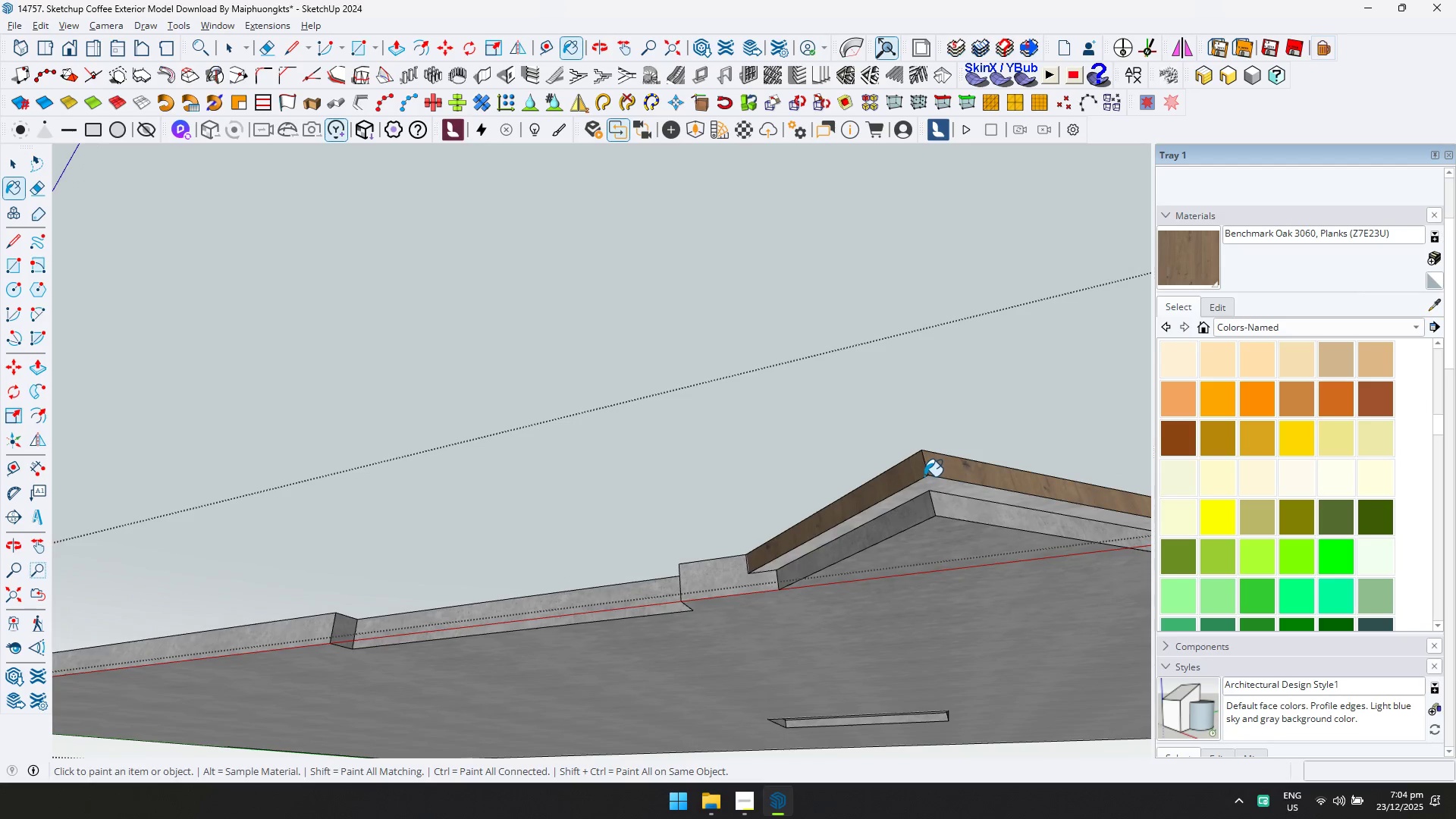 
key(Shift+ShiftLeft)
 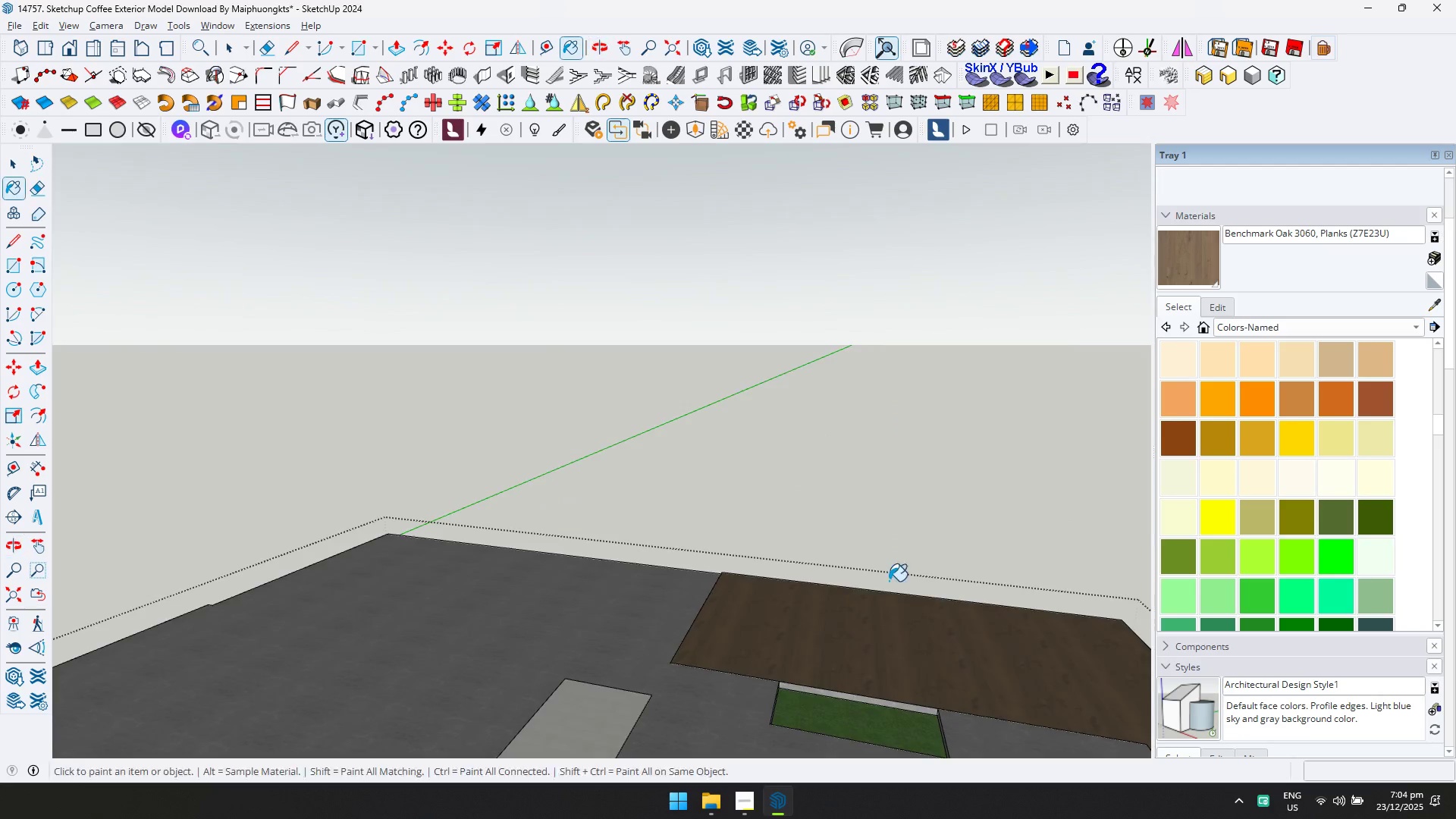 
scroll: coordinate [888, 553], scroll_direction: down, amount: 1.0
 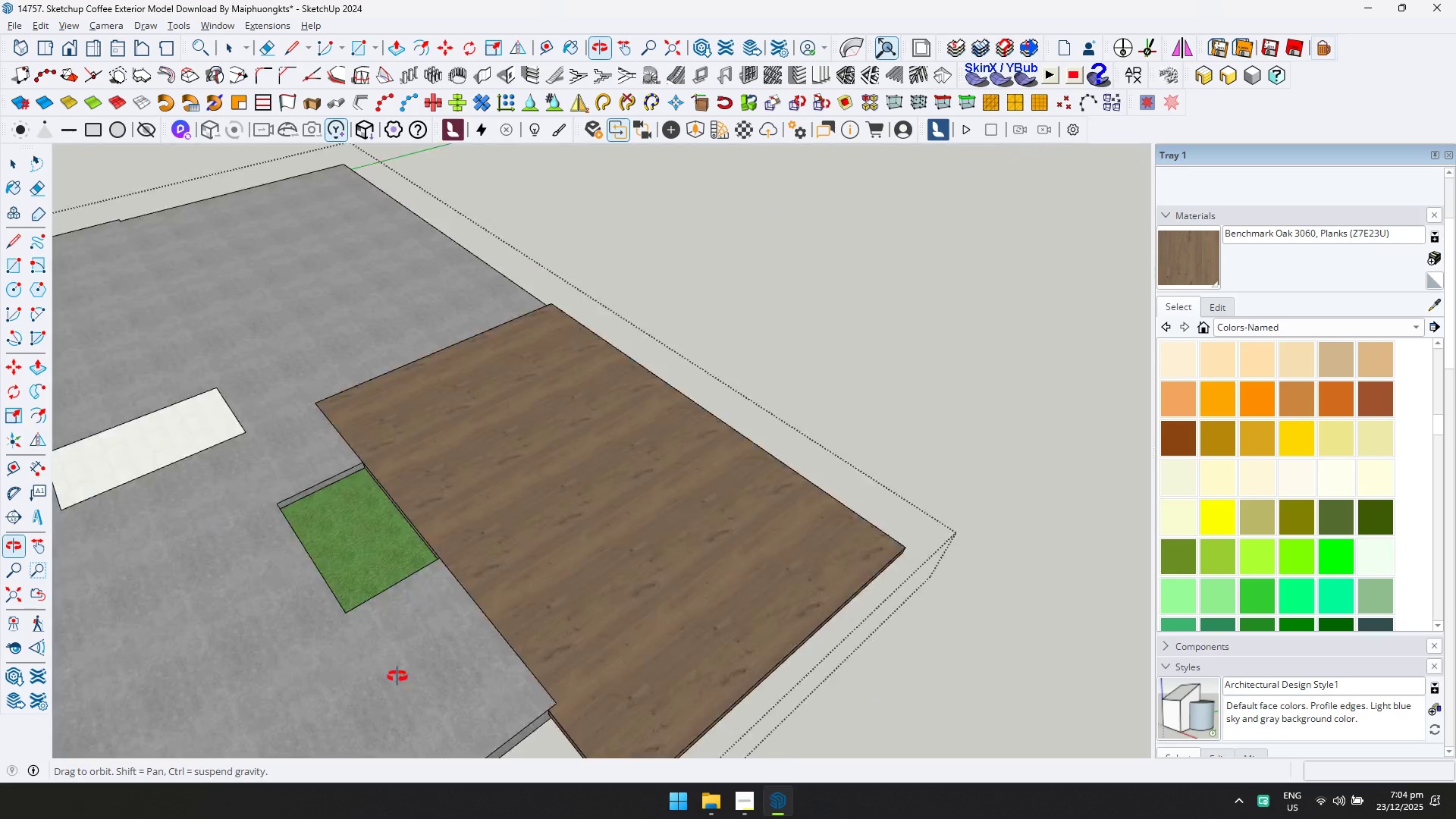 
hold_key(key=ShiftLeft, duration=0.31)
 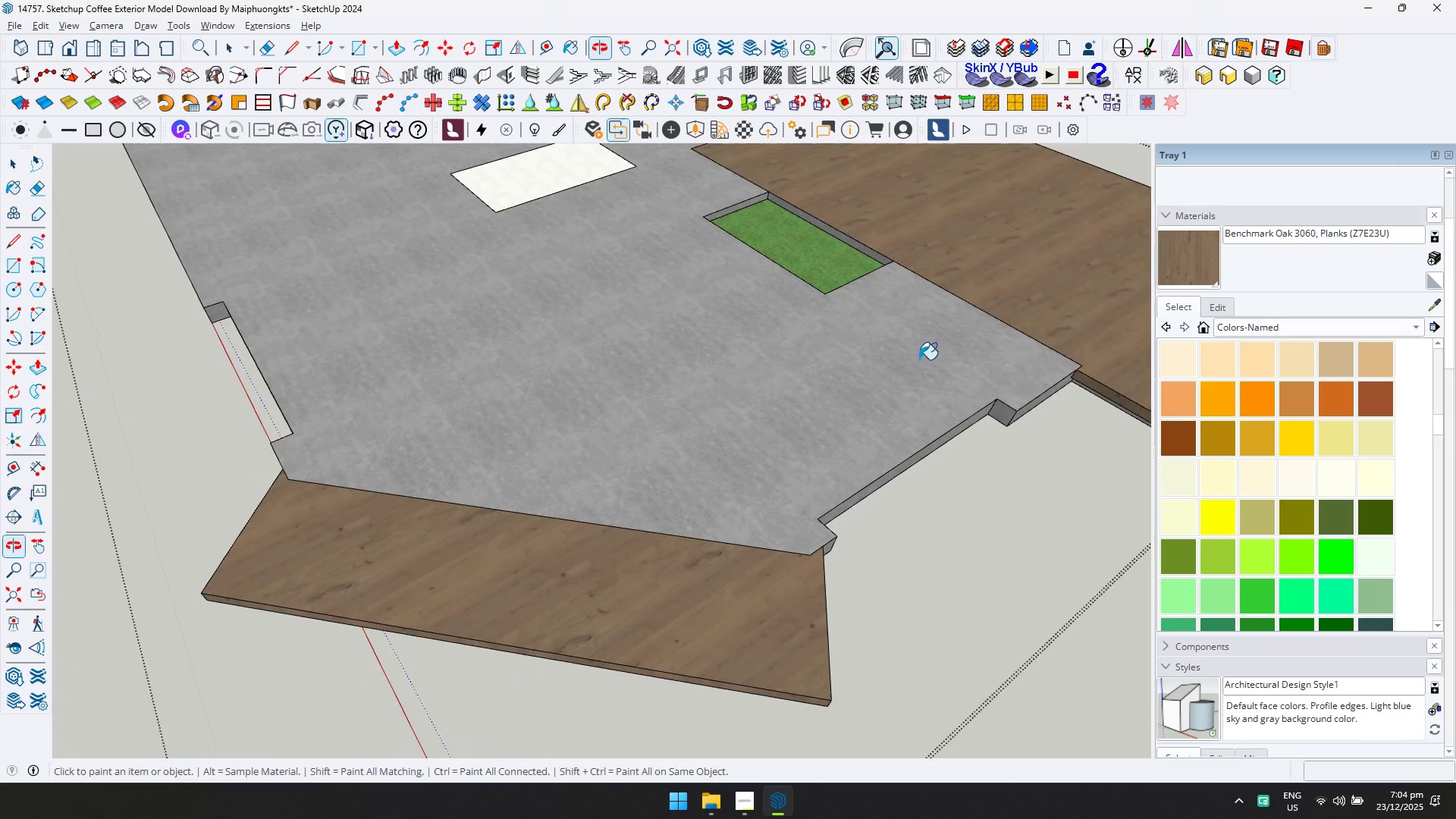 
key(Space)
 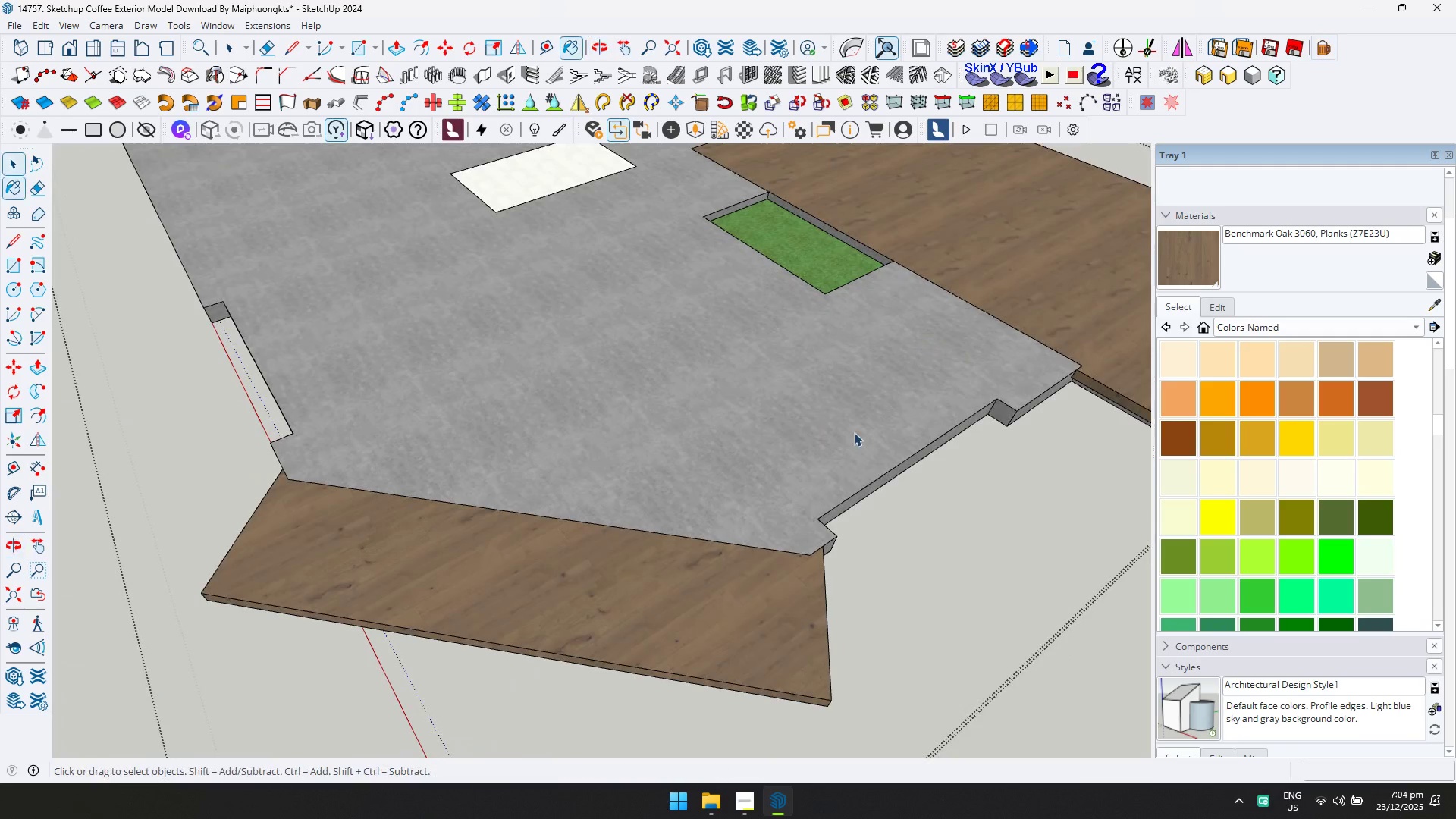 
key(Escape)
 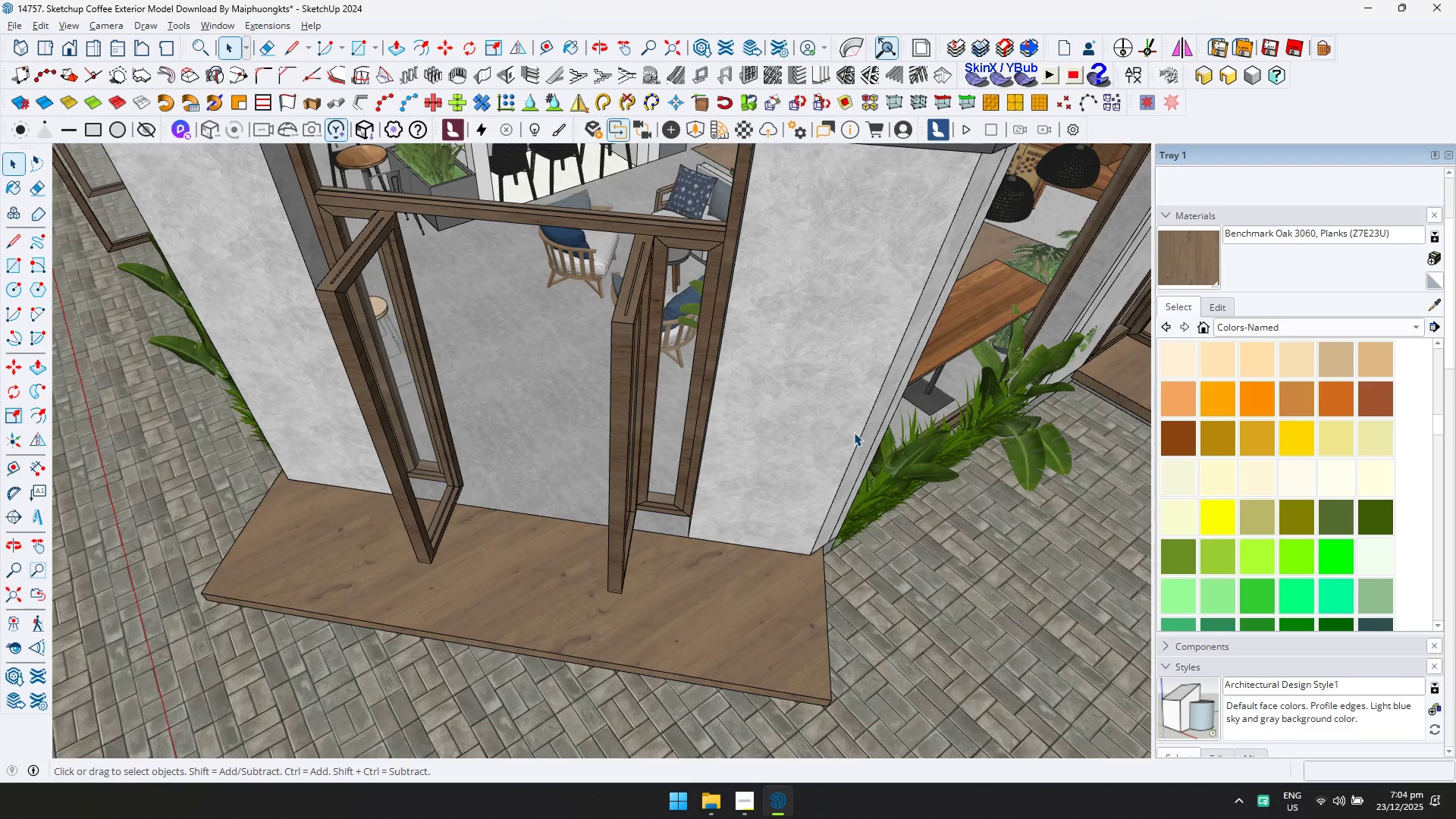 
scroll: coordinate [727, 460], scroll_direction: down, amount: 9.0
 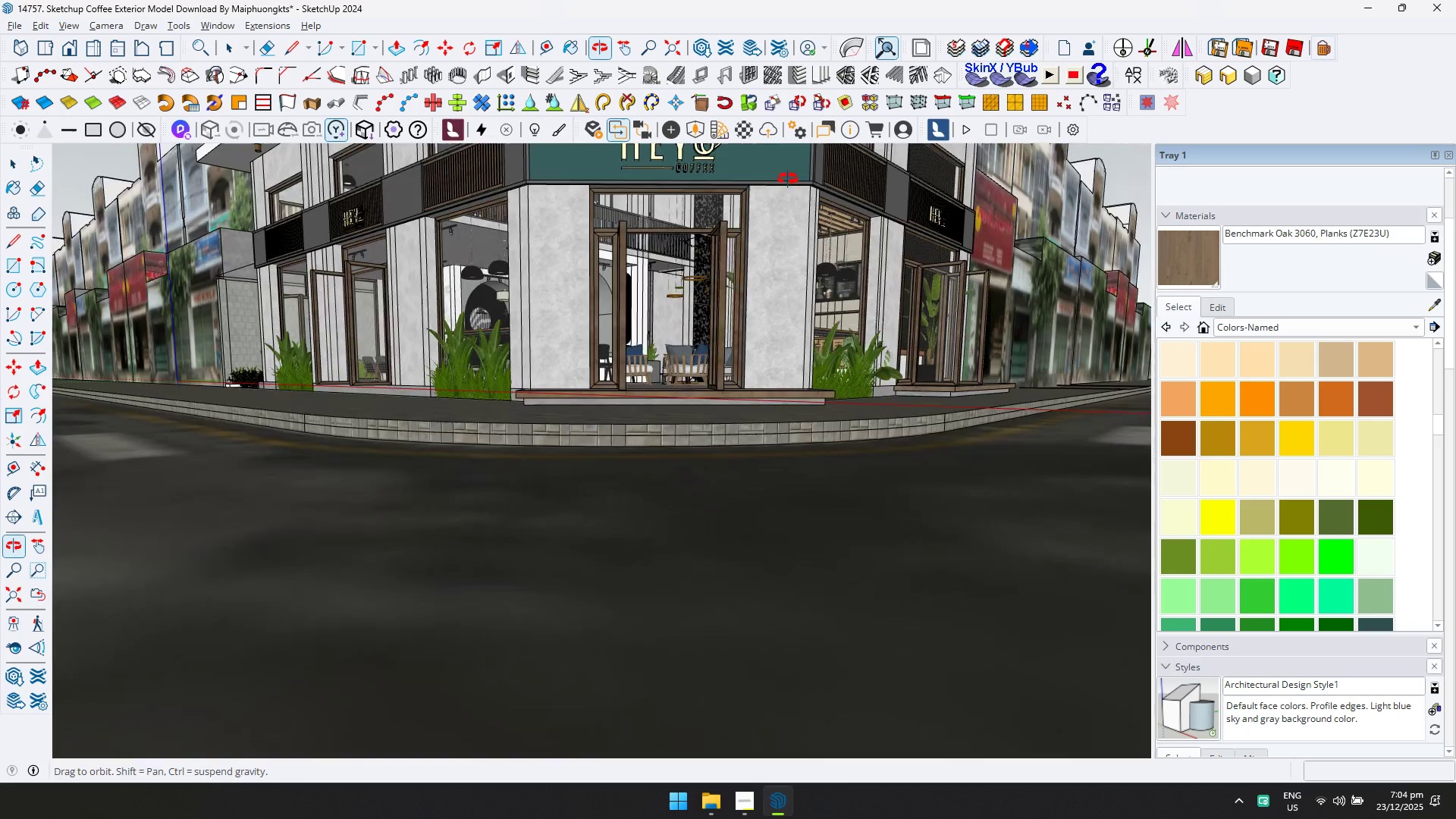 
hold_key(key=ShiftLeft, duration=0.34)
 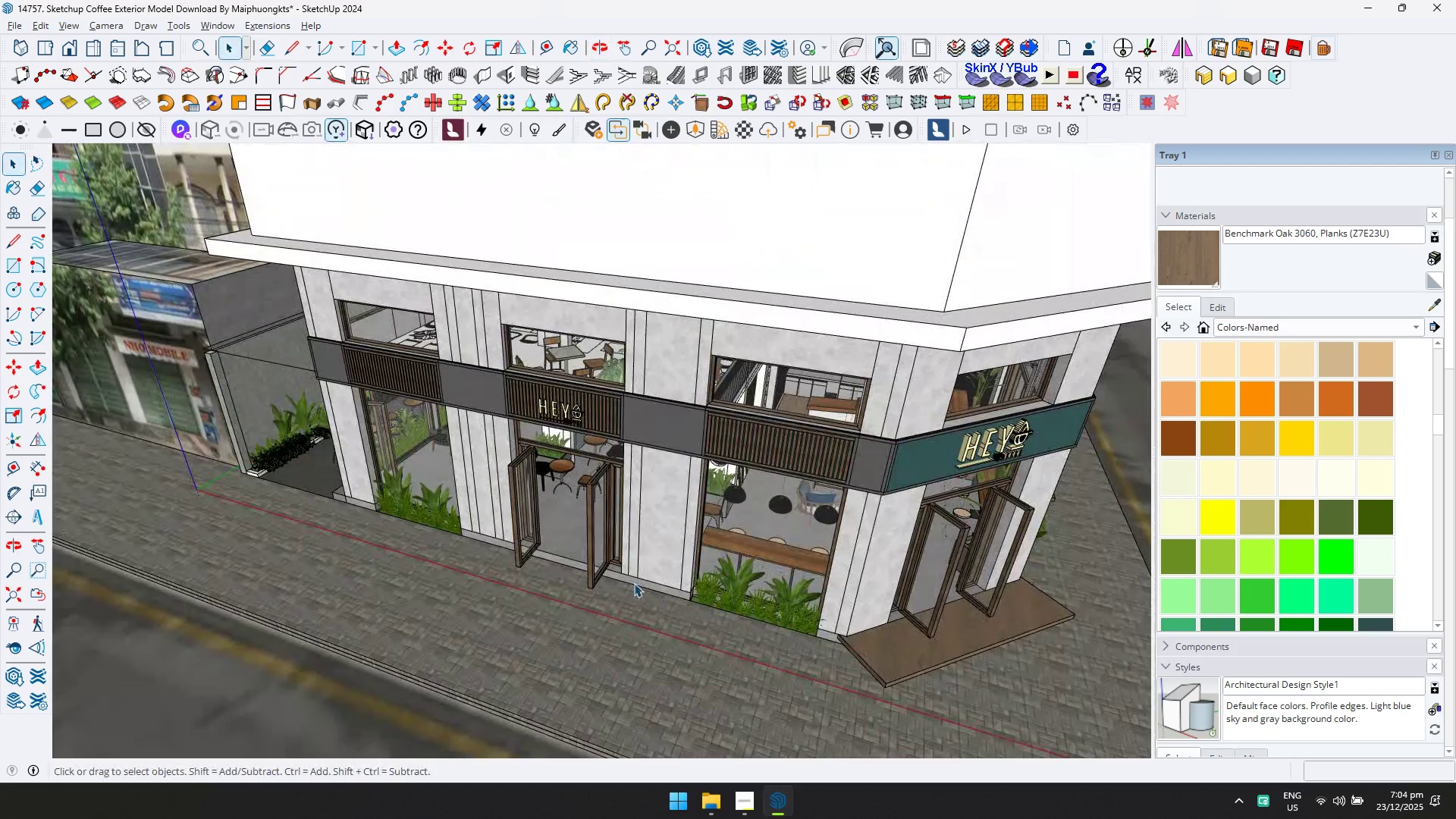 
double_click([639, 579])
 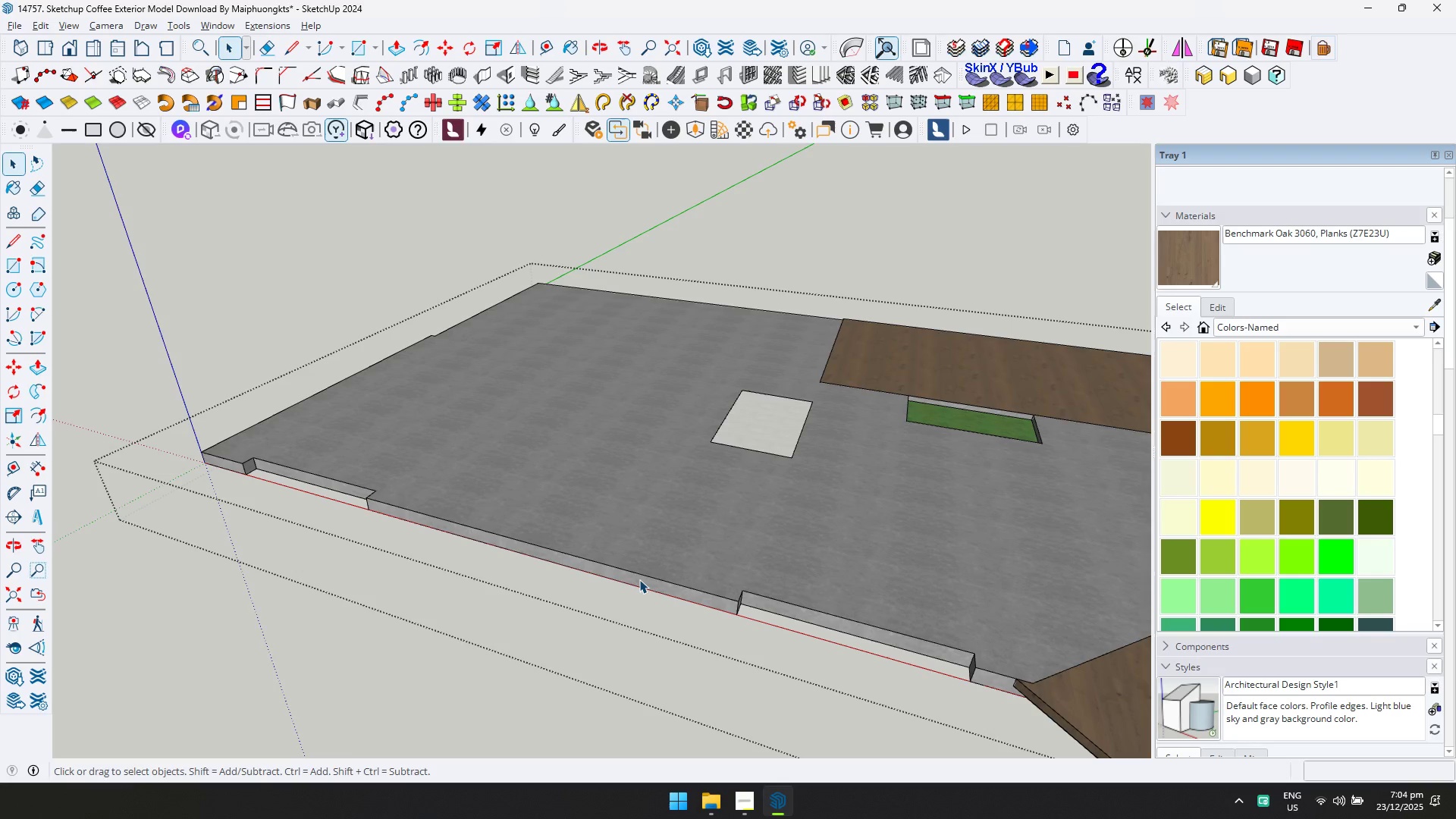 
scroll: coordinate [633, 581], scroll_direction: up, amount: 5.0
 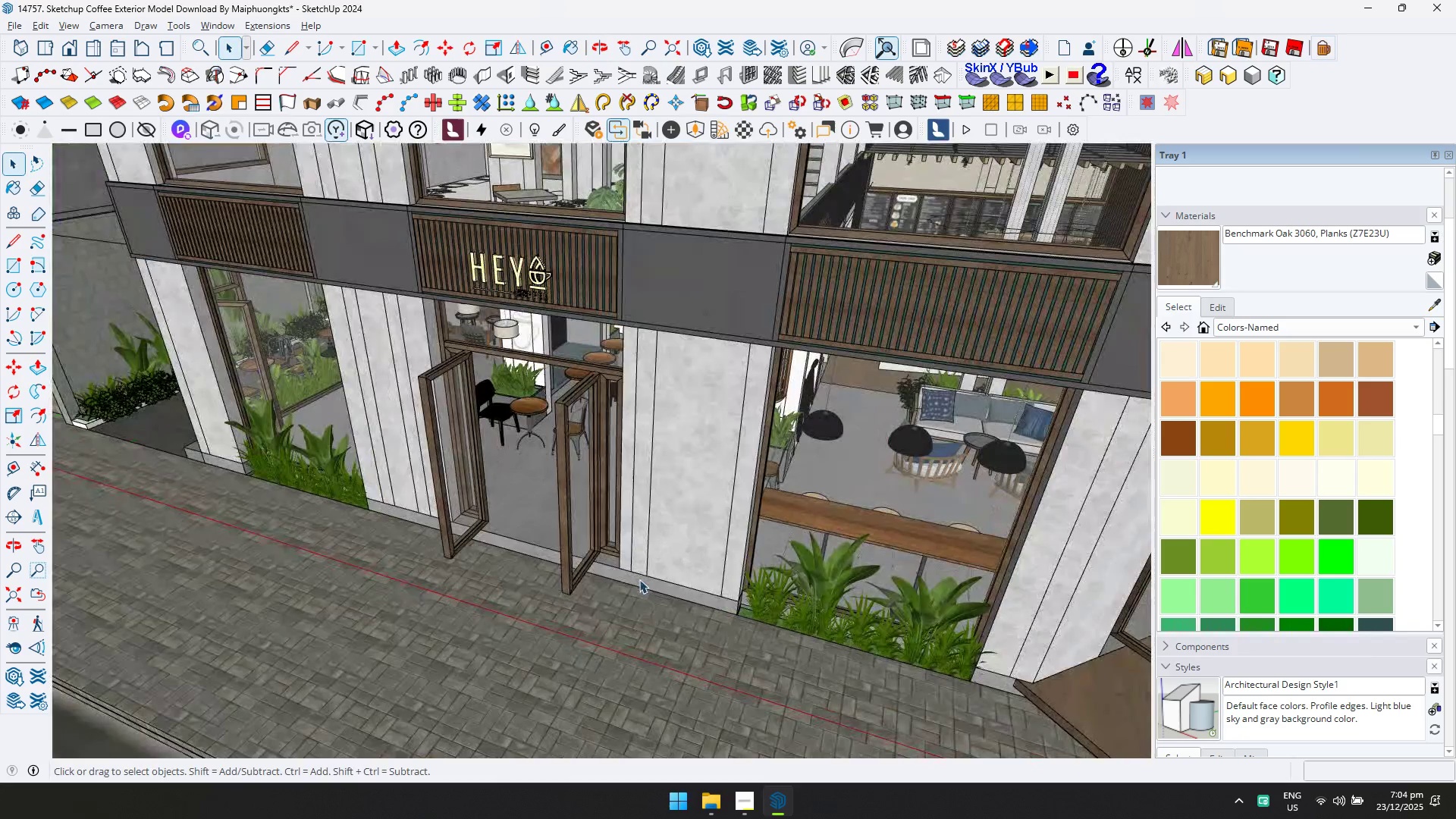 
triple_click([639, 579])
 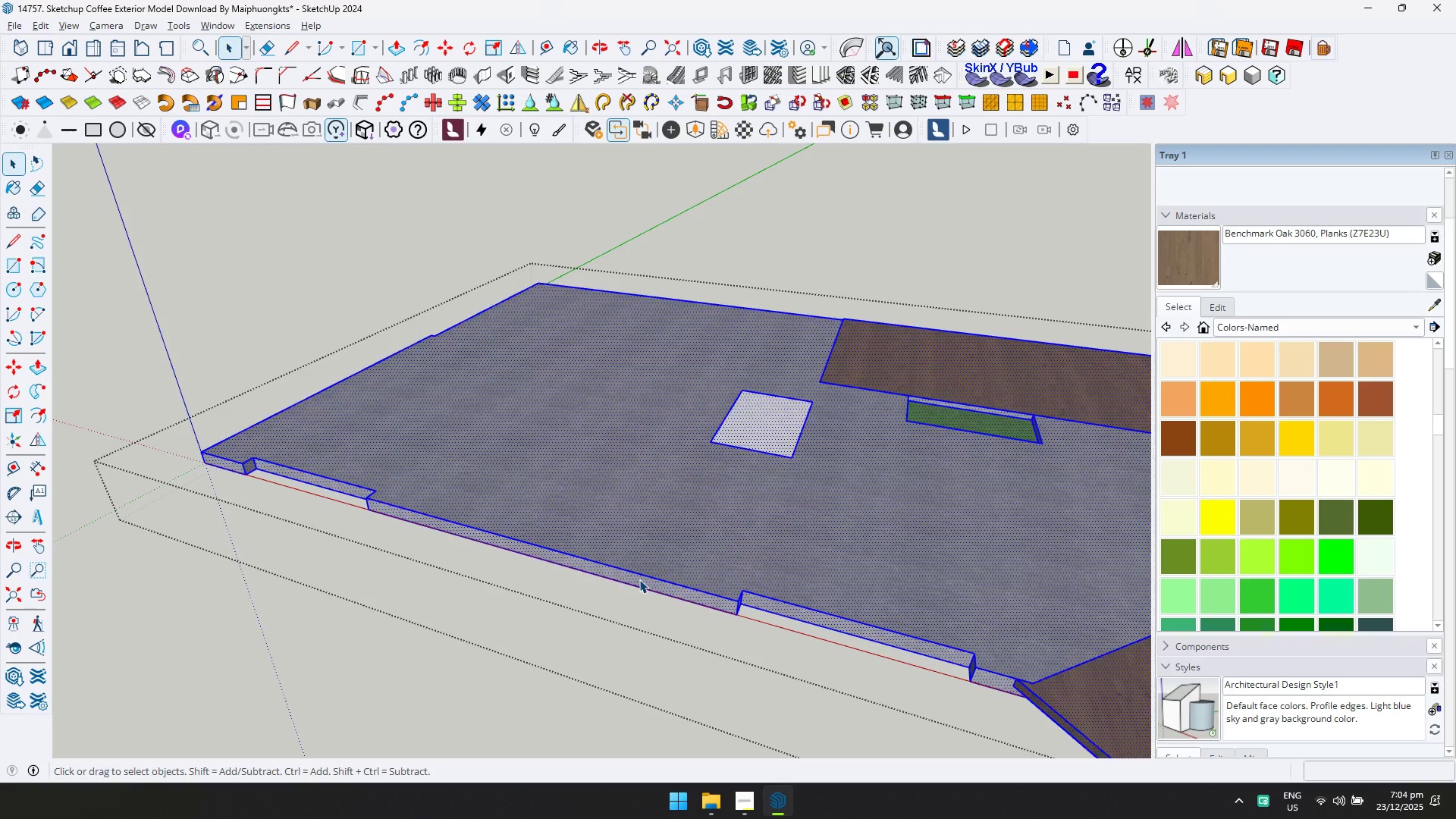 
key(Shift+ShiftLeft)
 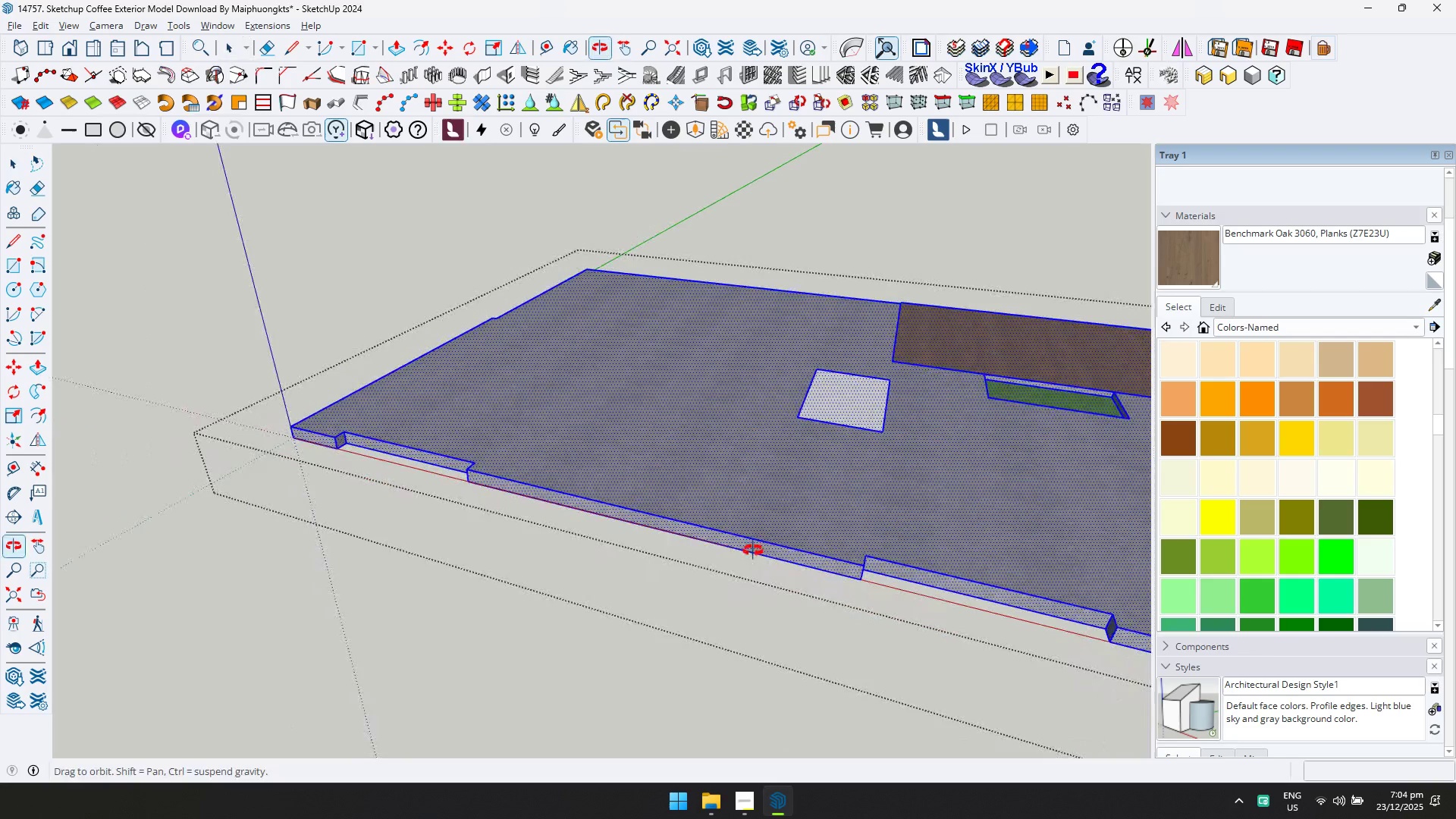 
left_click([759, 550])
 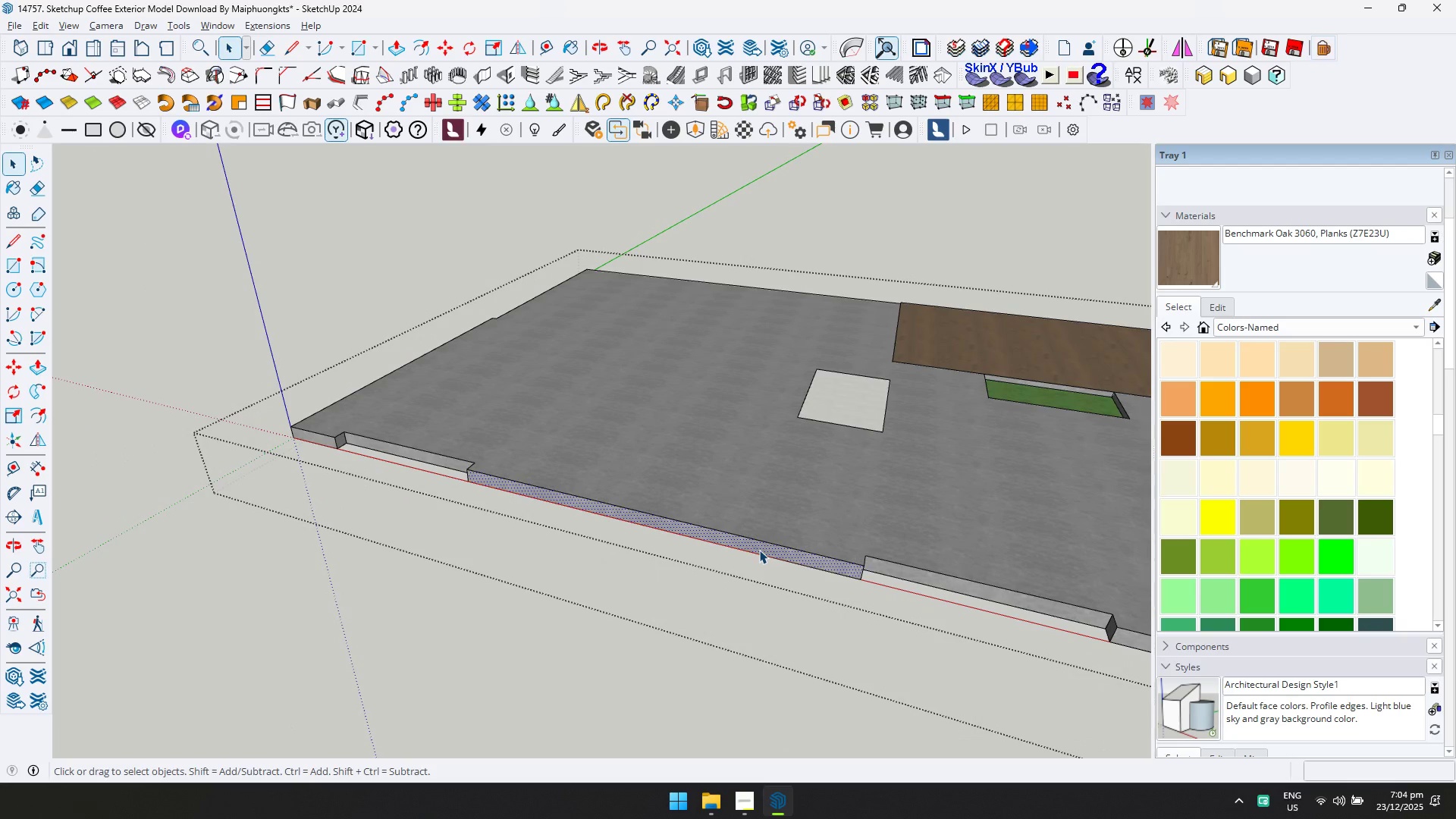 
key(D)
 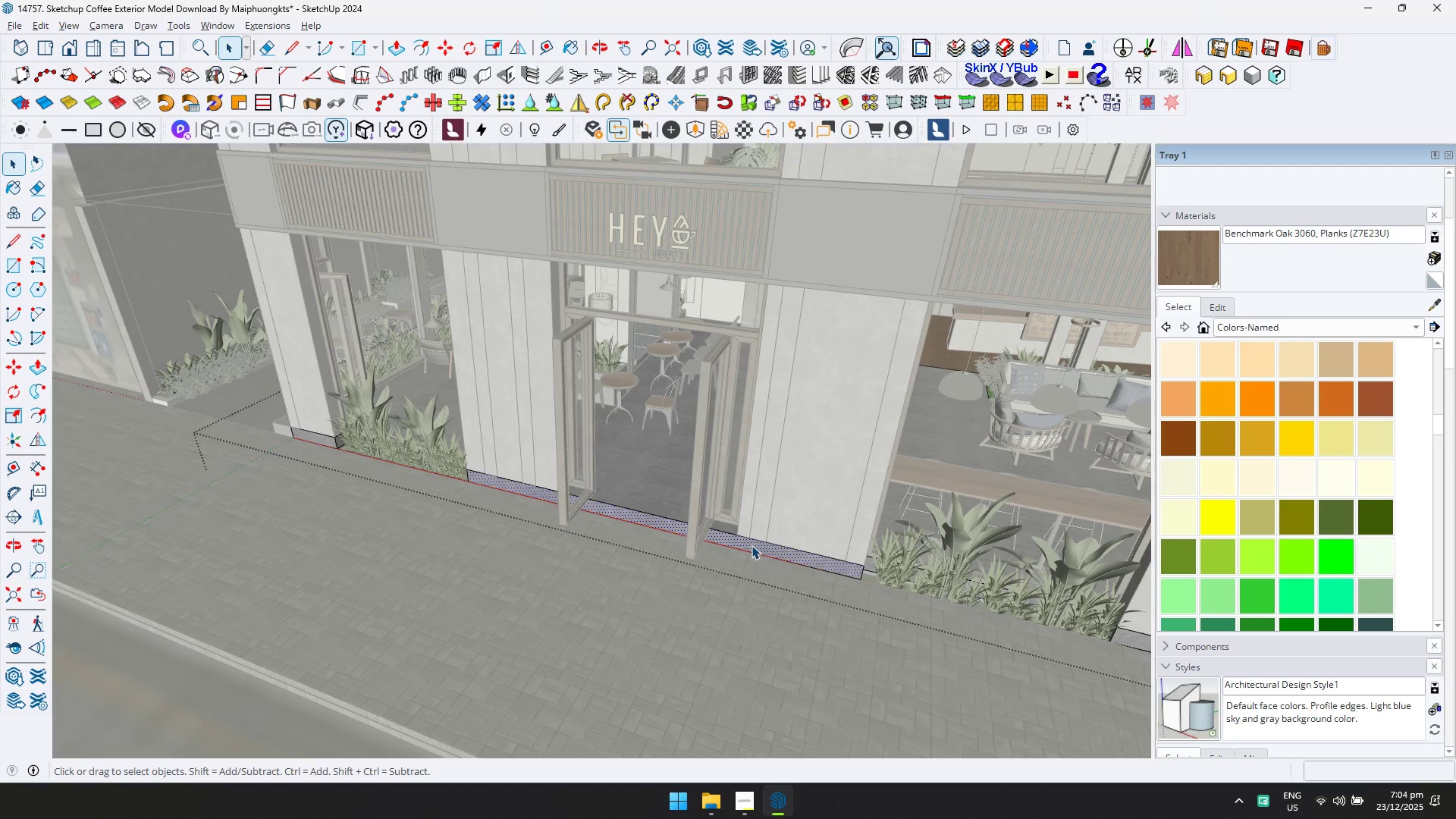 
key(L)
 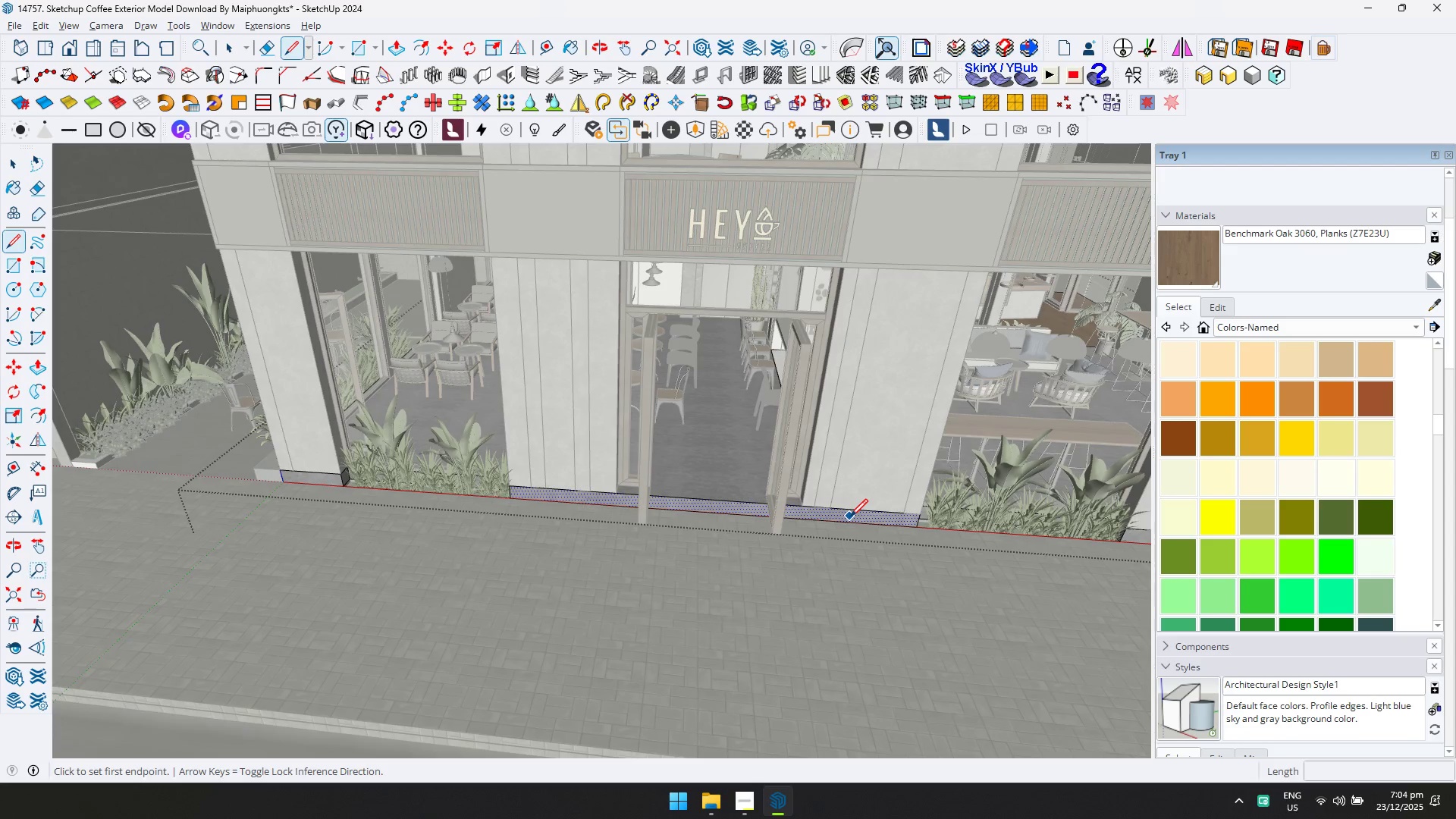 
key(P)
 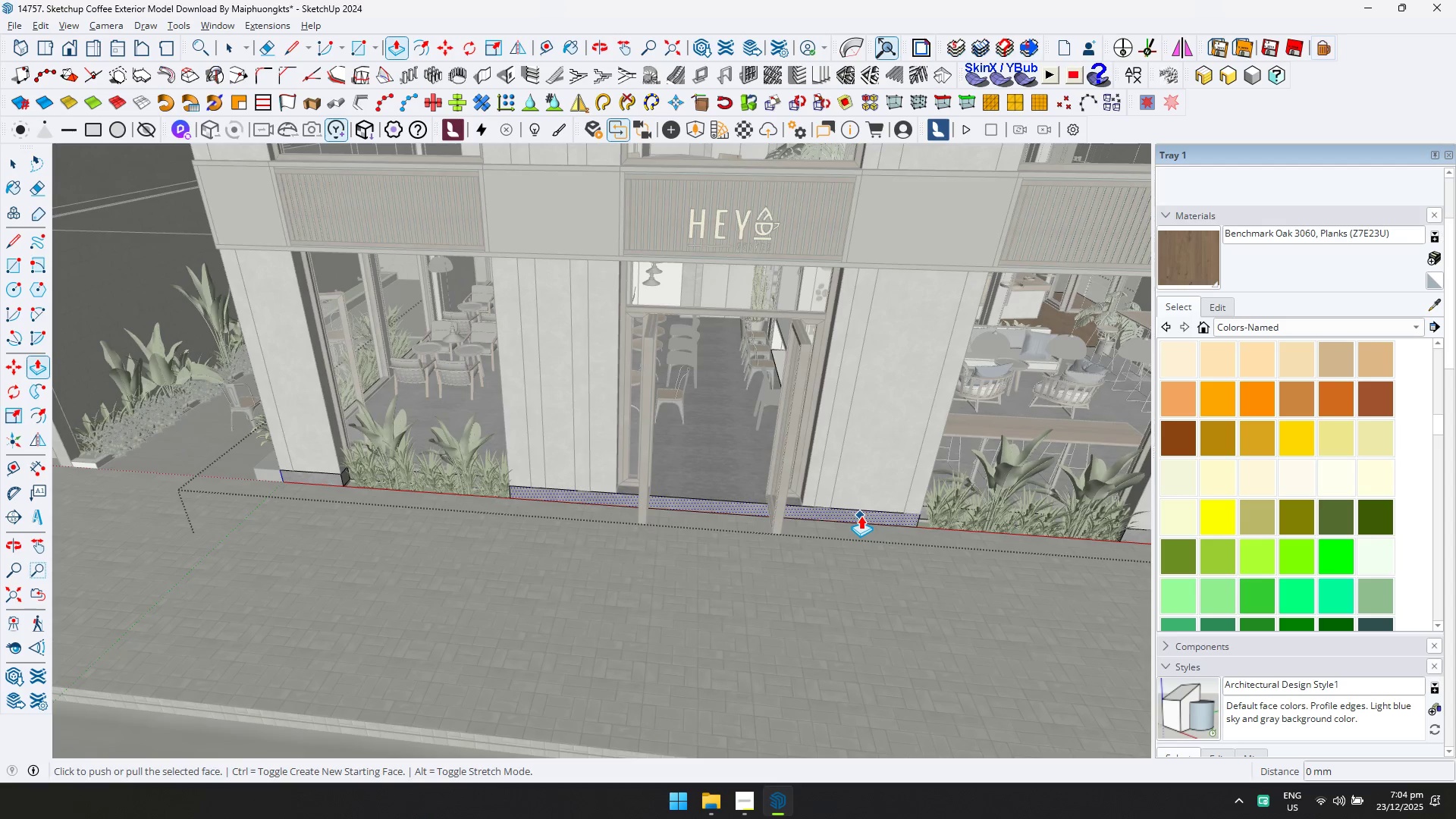 
left_click([861, 517])
 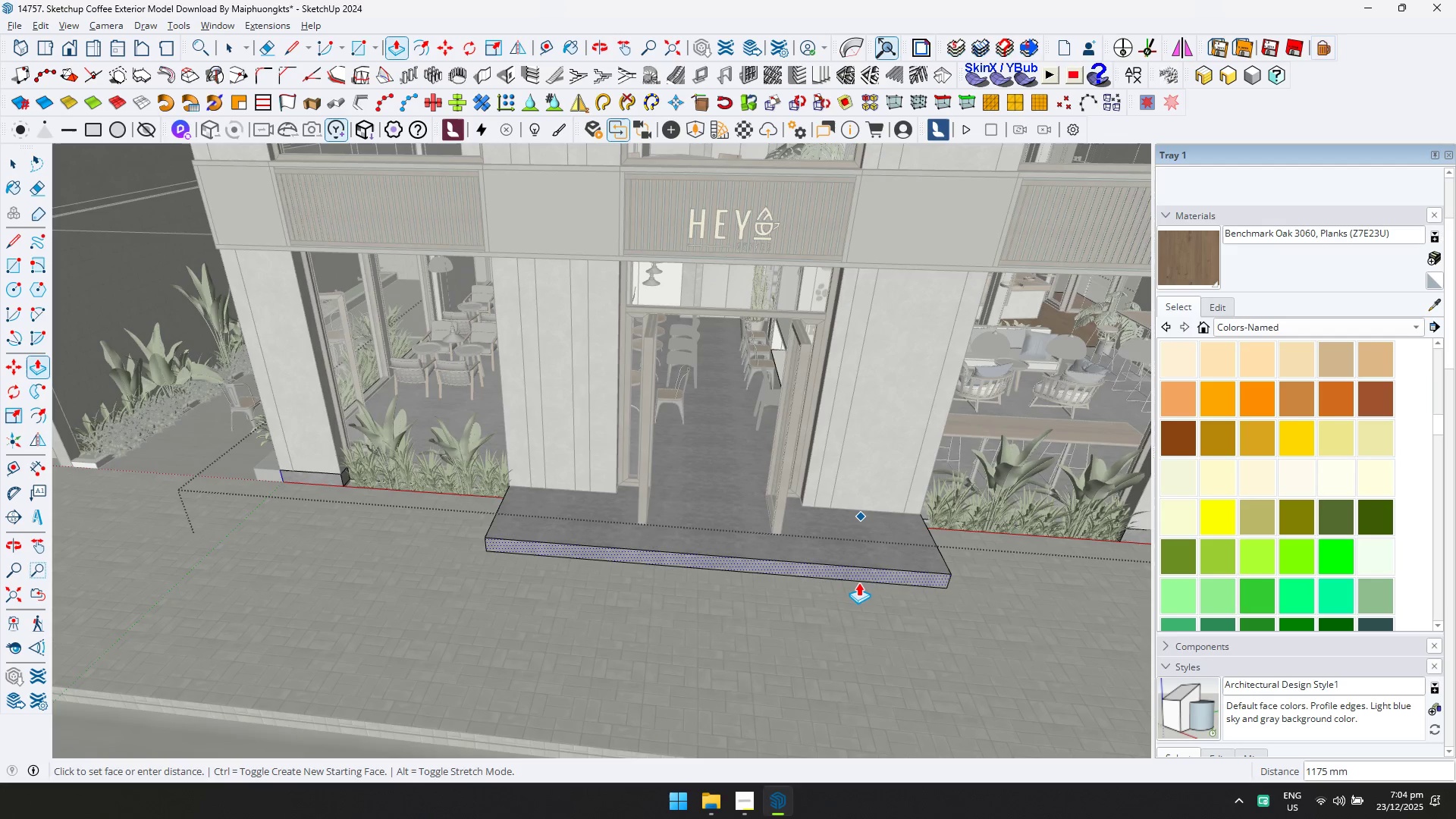 
key(Control+ControlLeft)
 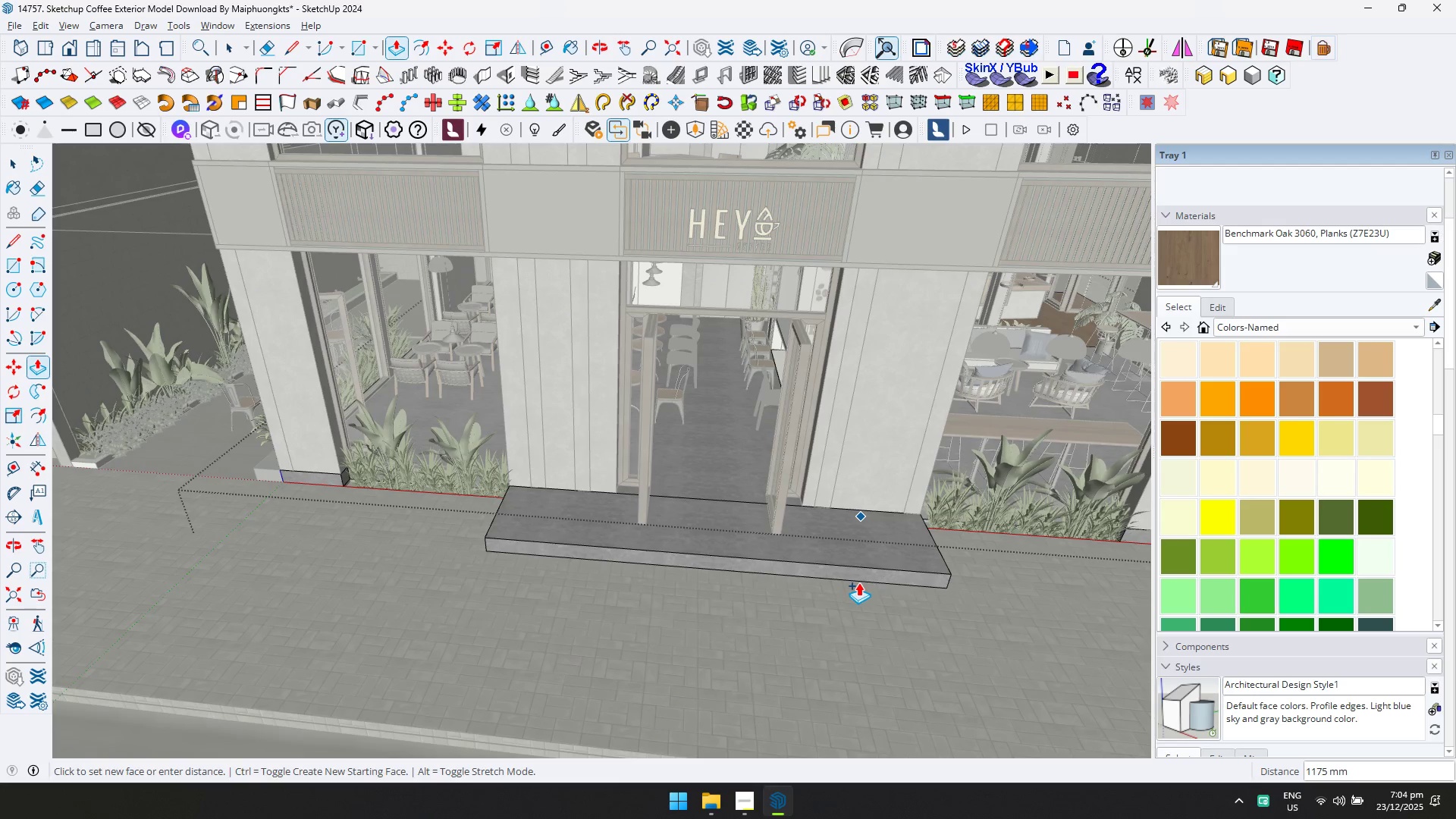 
type(1000)
 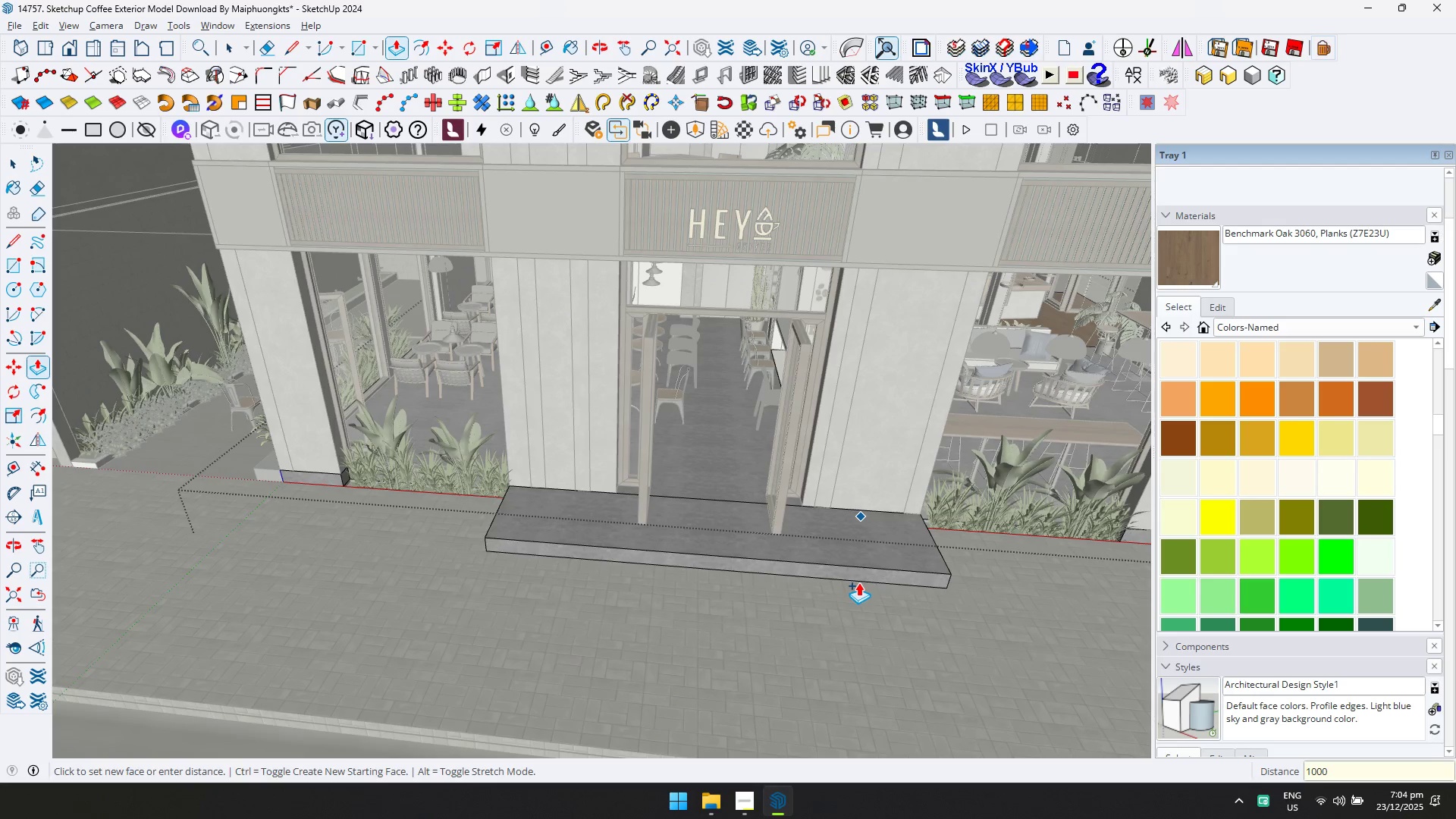 
key(Enter)
 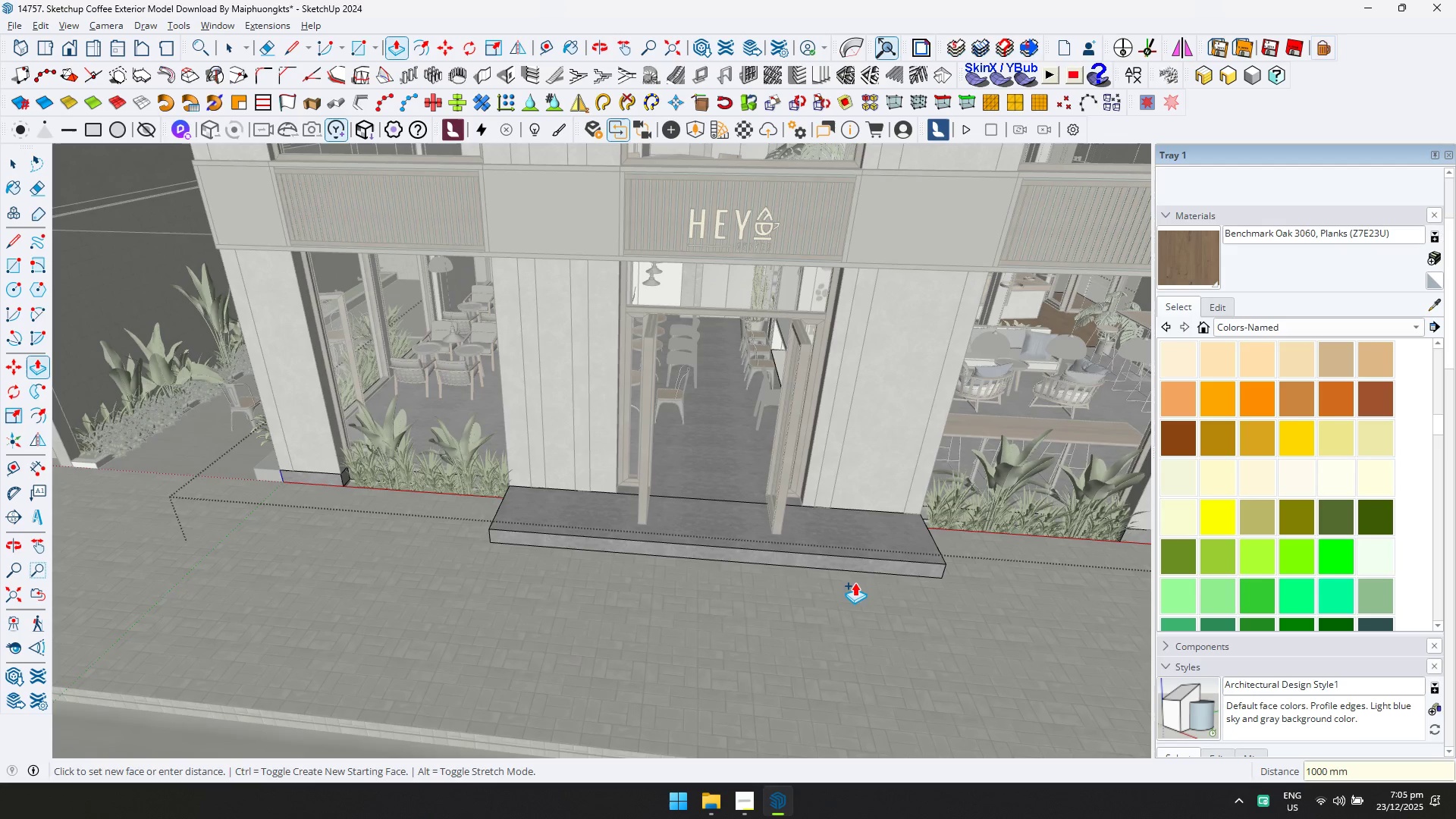 
key(Control+ControlLeft)
 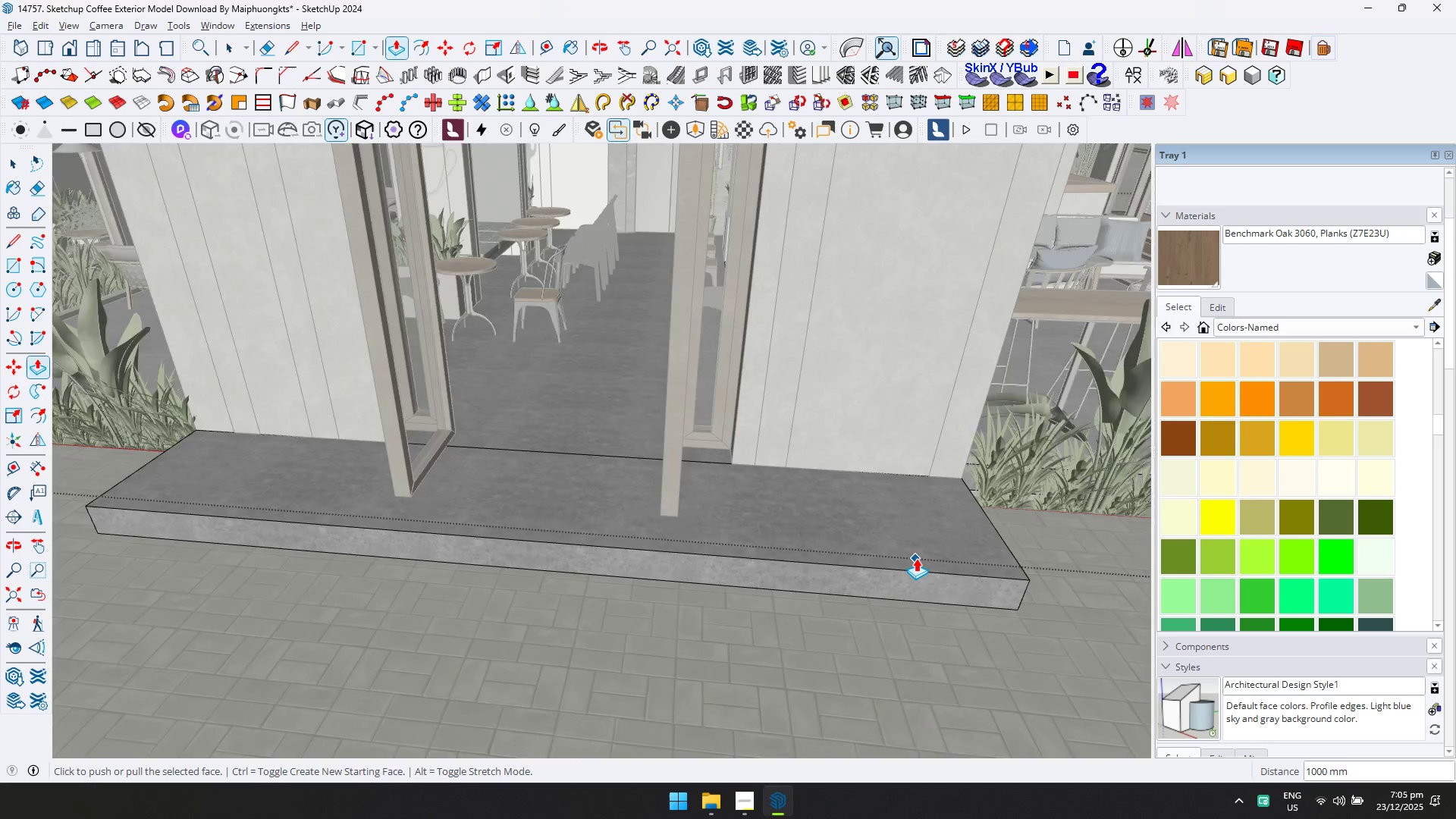 
key(Escape)
 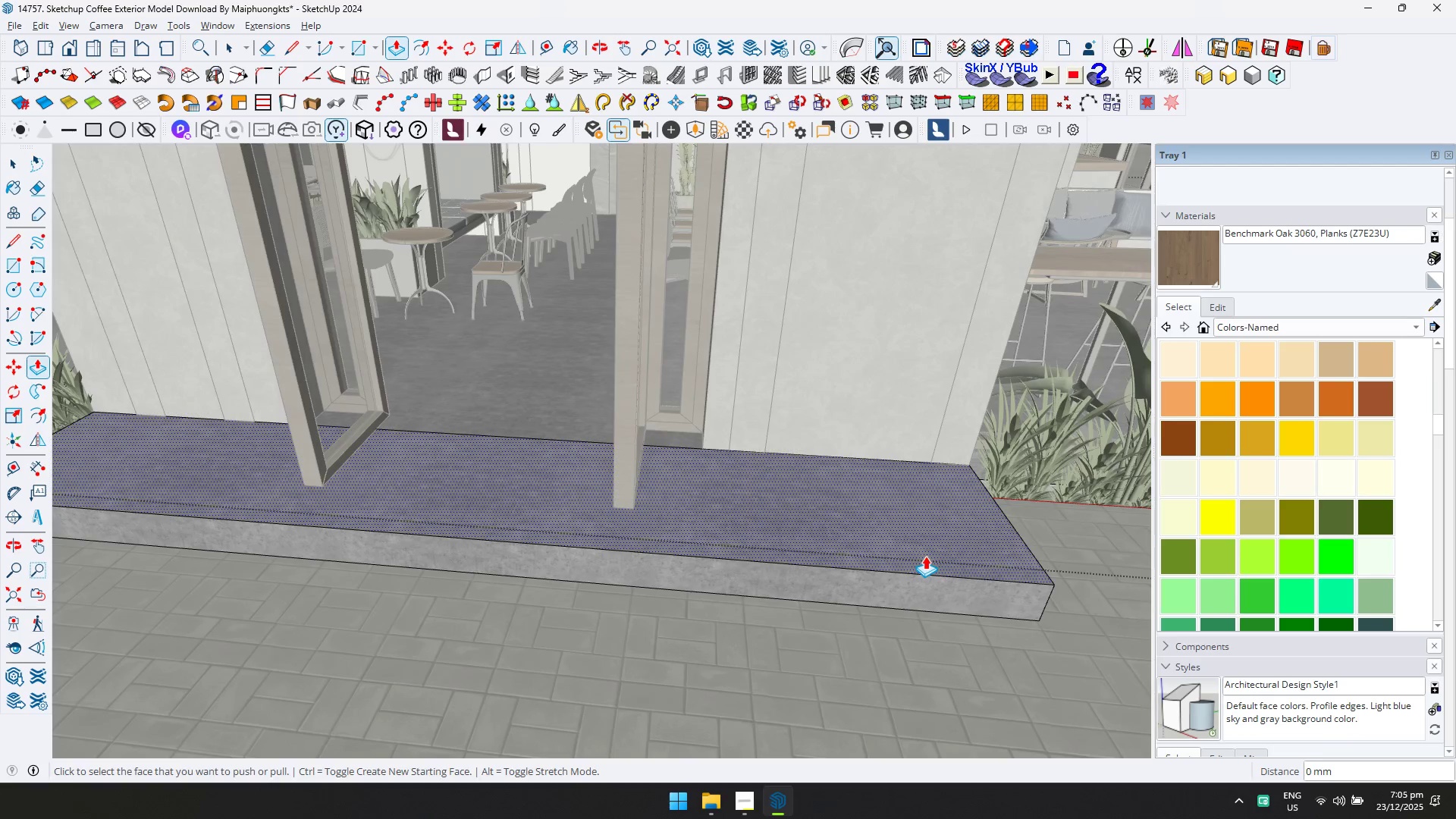 
scroll: coordinate [916, 558], scroll_direction: up, amount: 10.0
 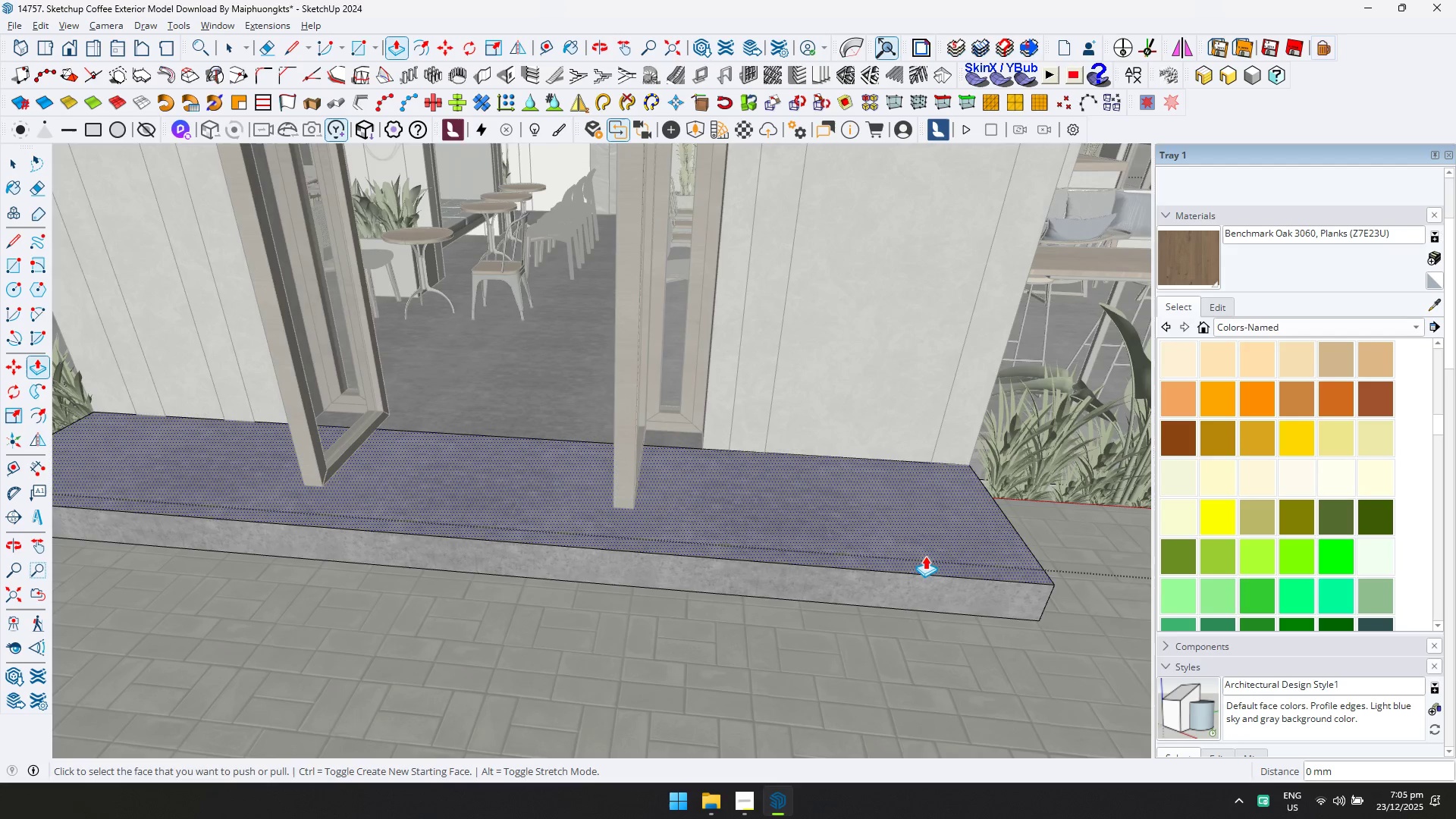 
key(Control+ControlLeft)
 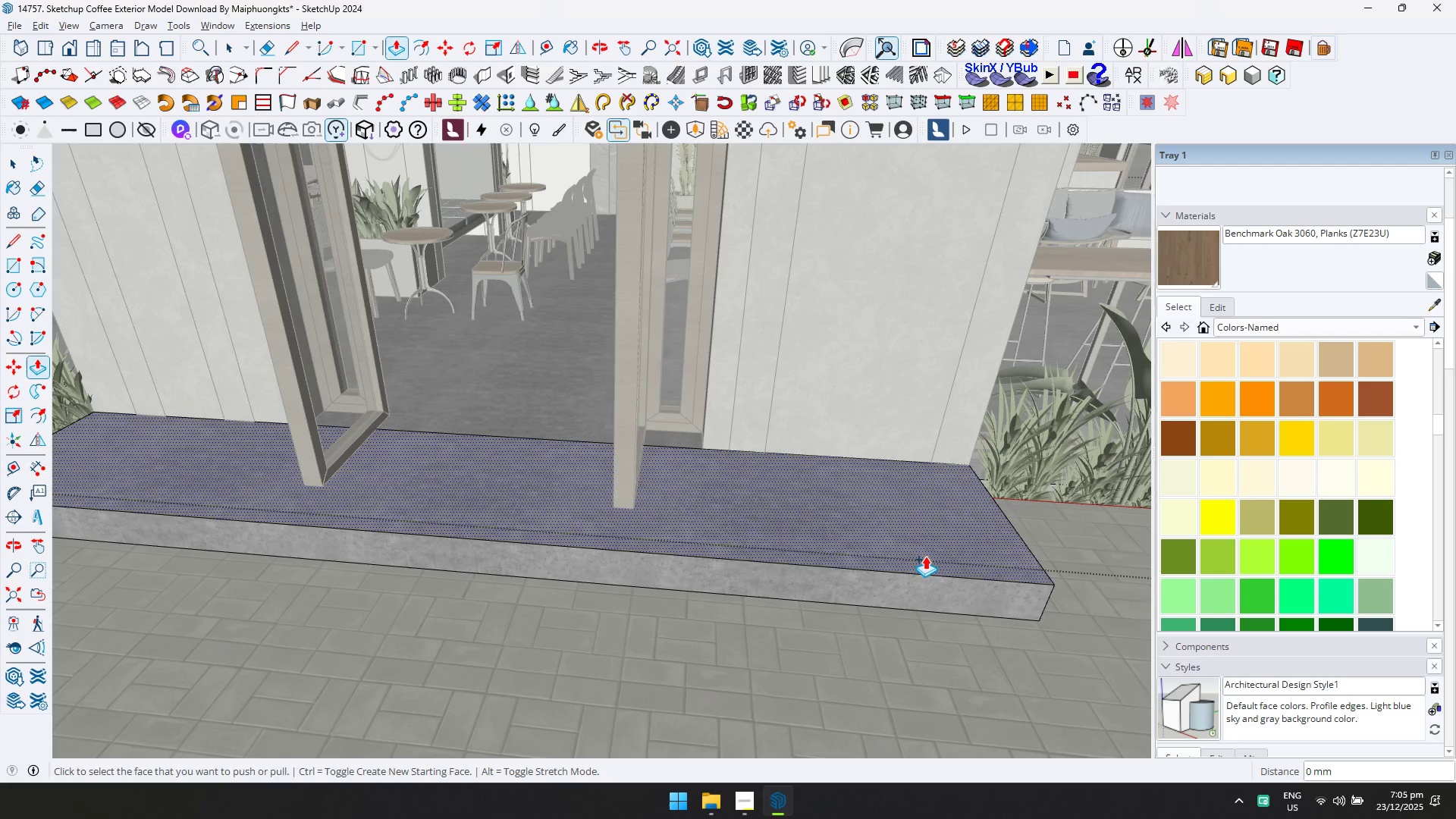 
left_click([925, 556])
 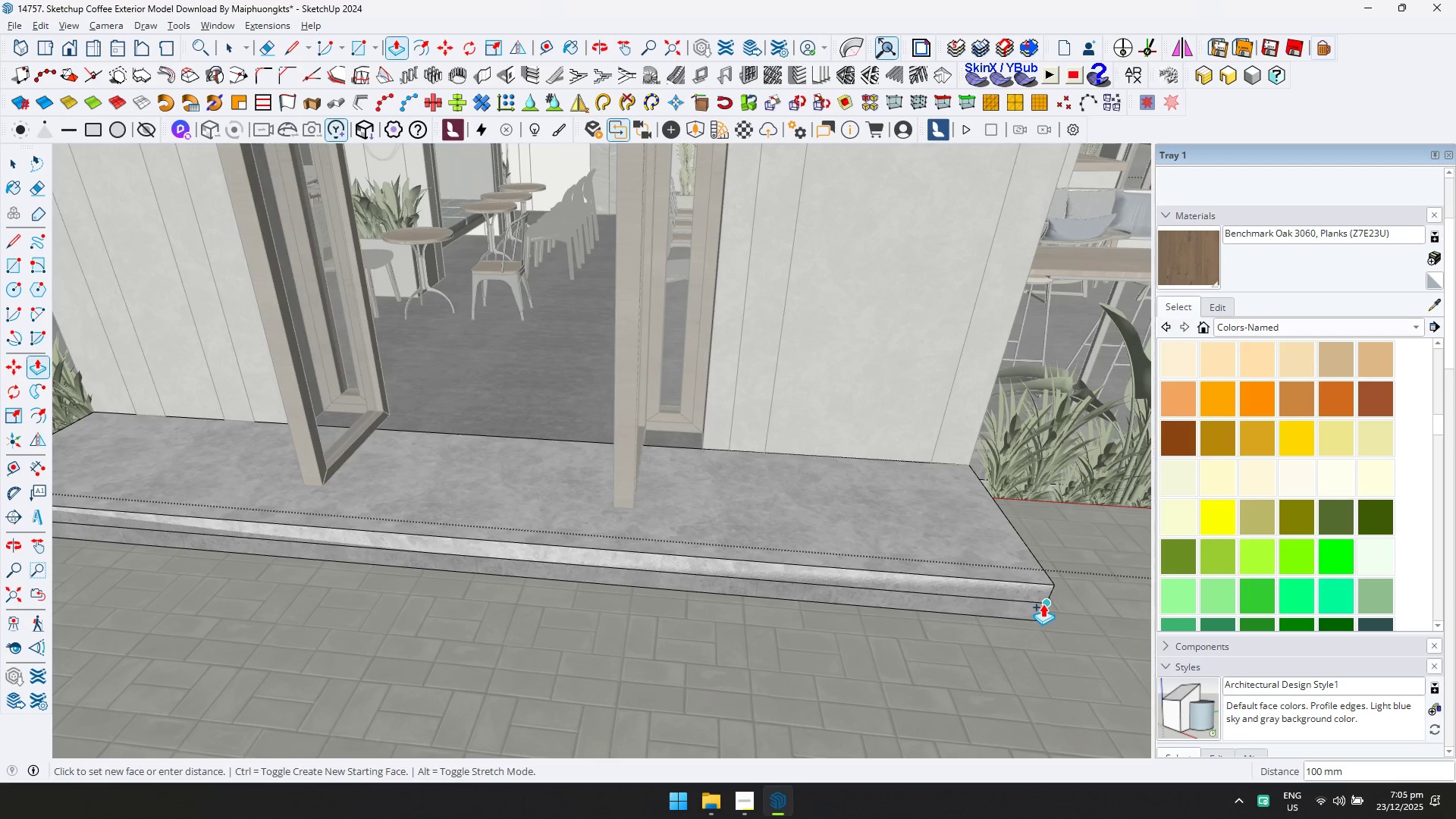 
left_click([1043, 604])
 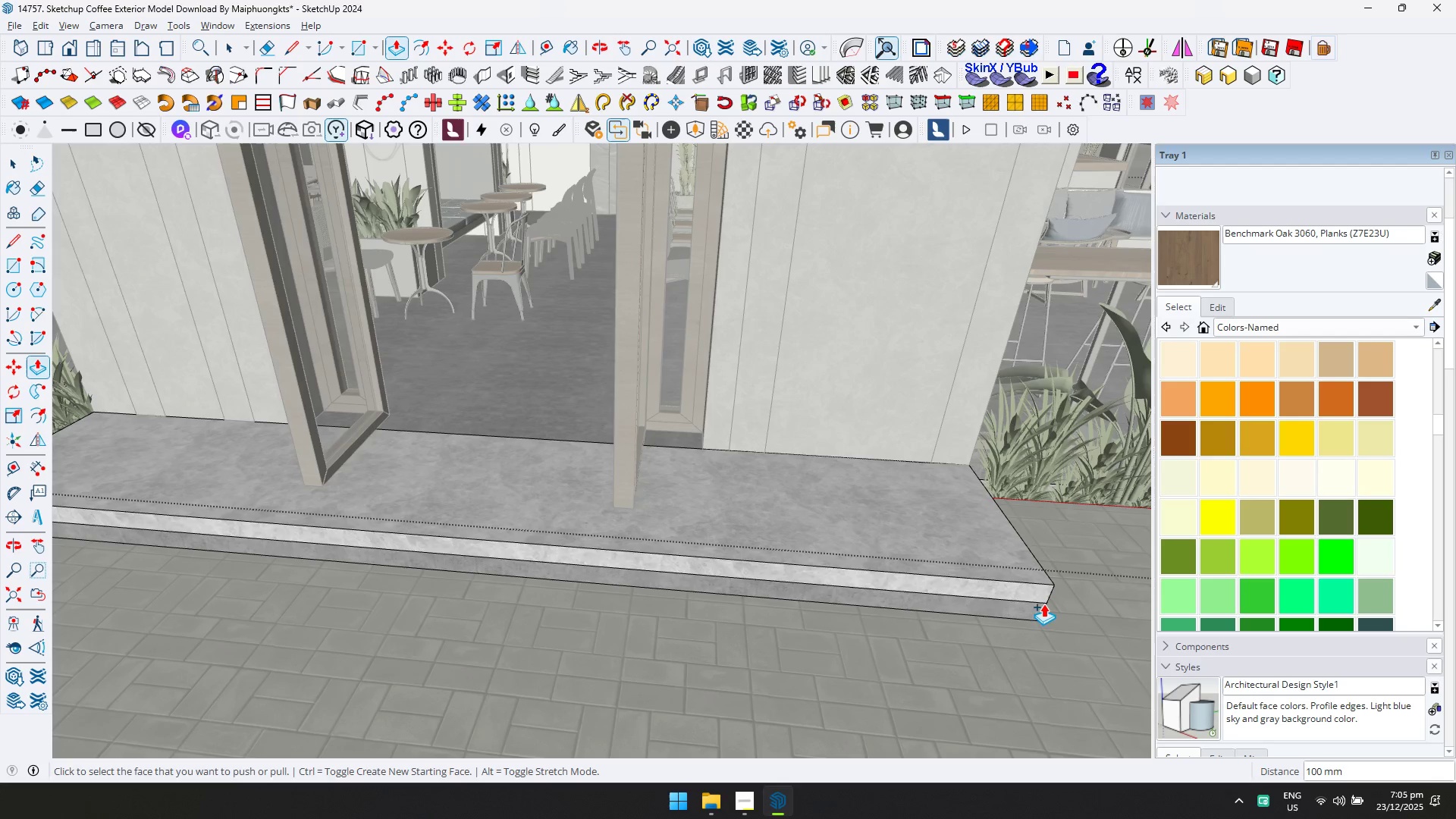 
key(Control+ControlLeft)
 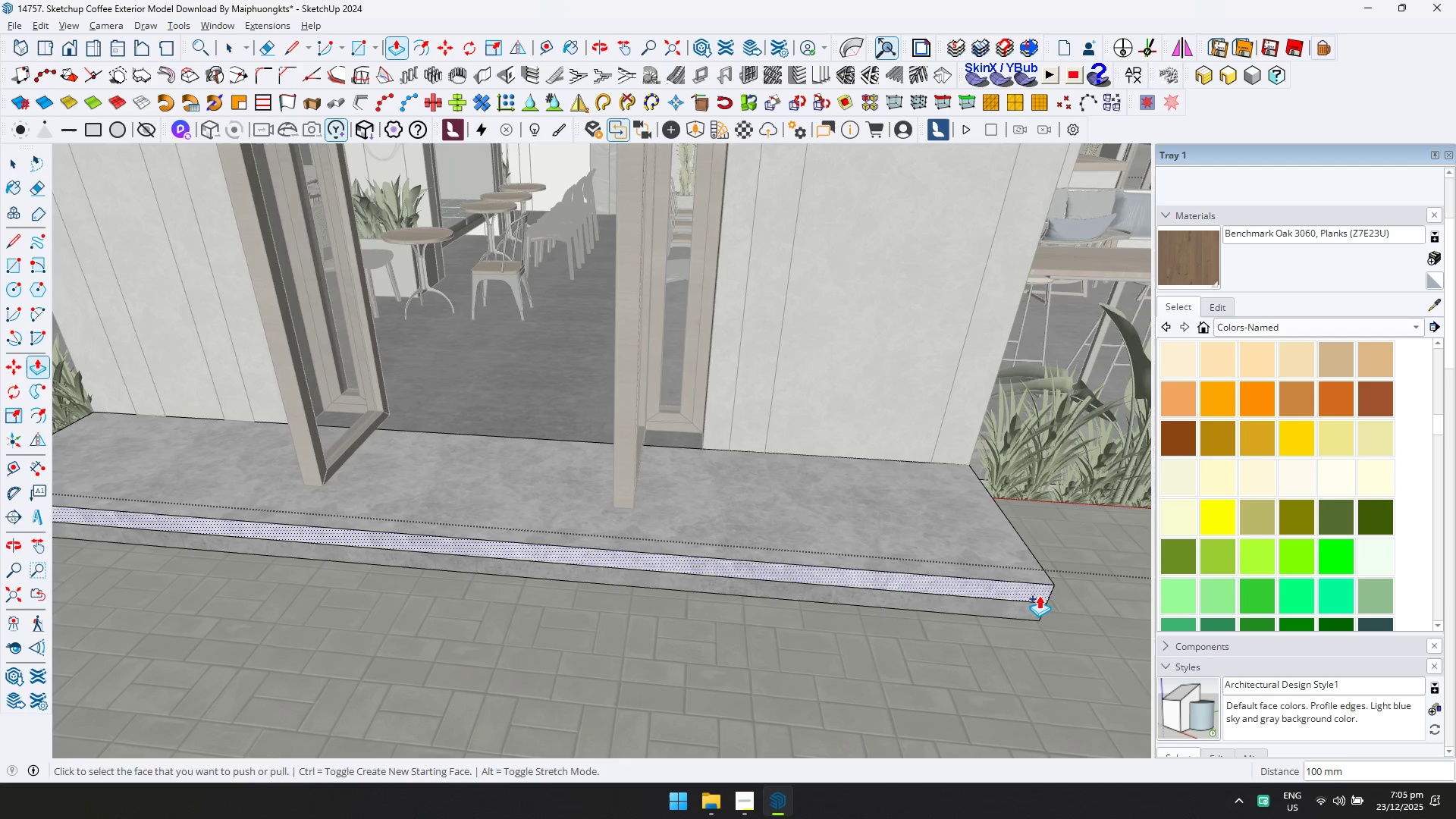 
double_click([1038, 595])
 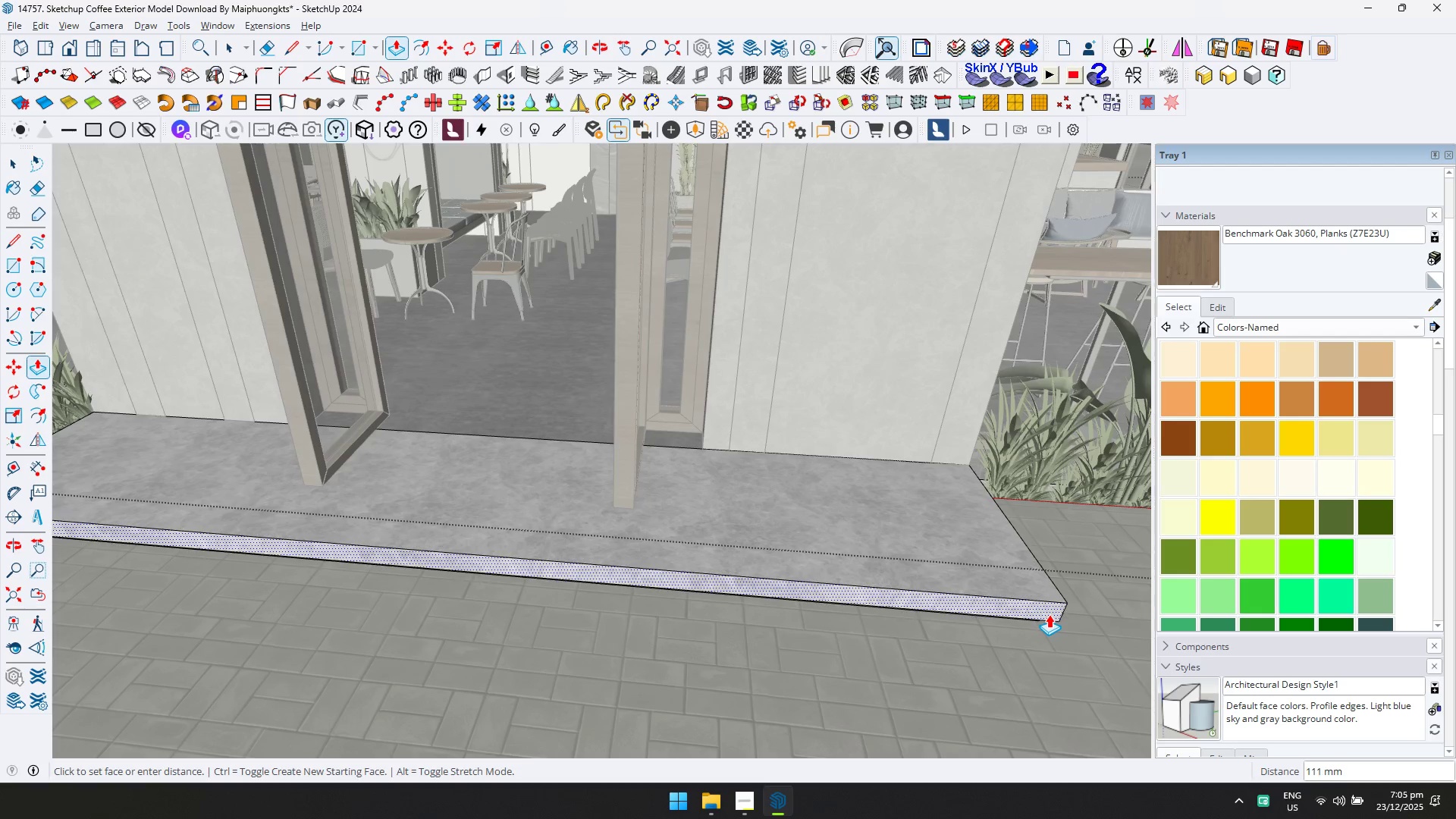 
type(100)
 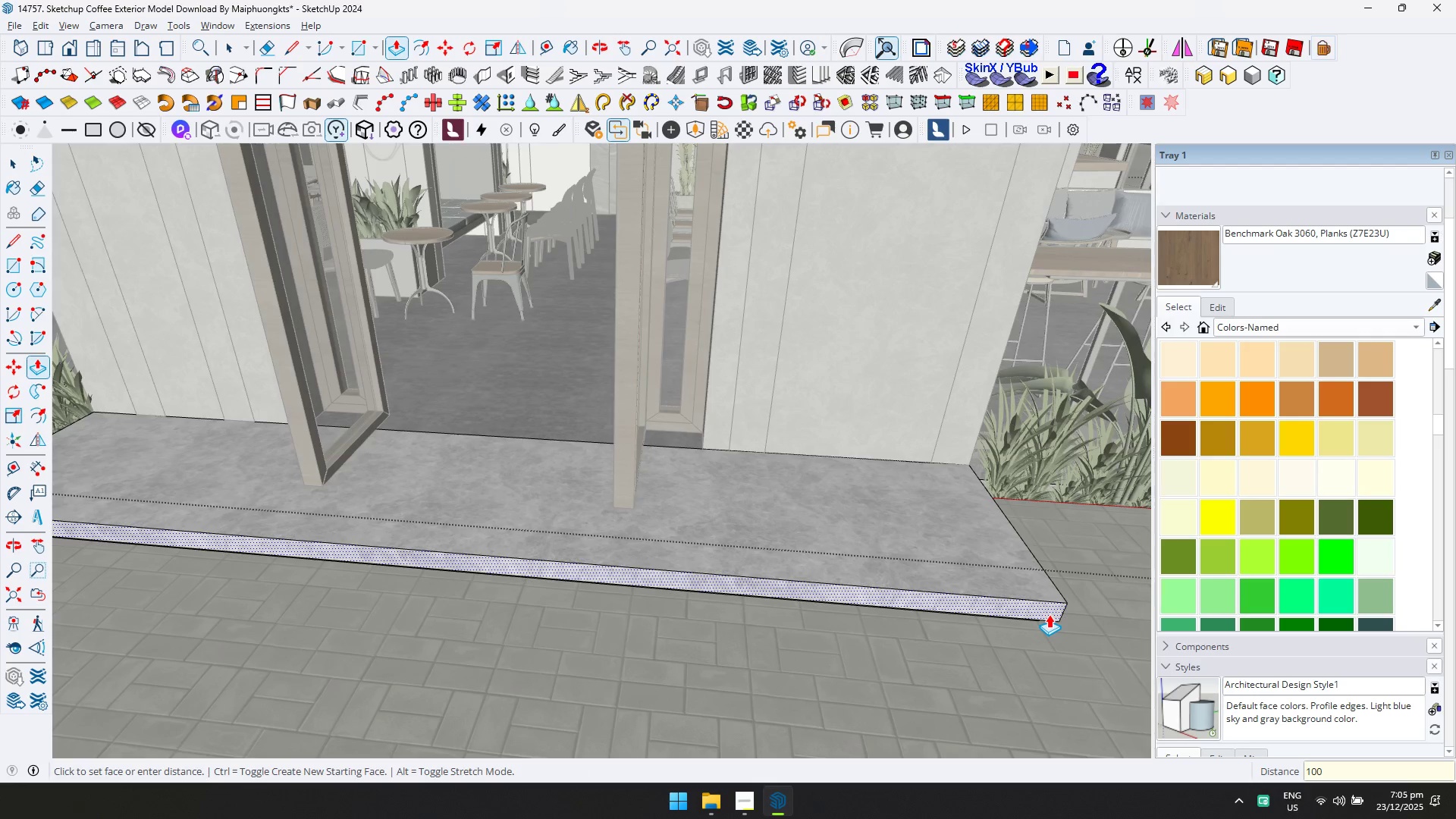 
key(Enter)
 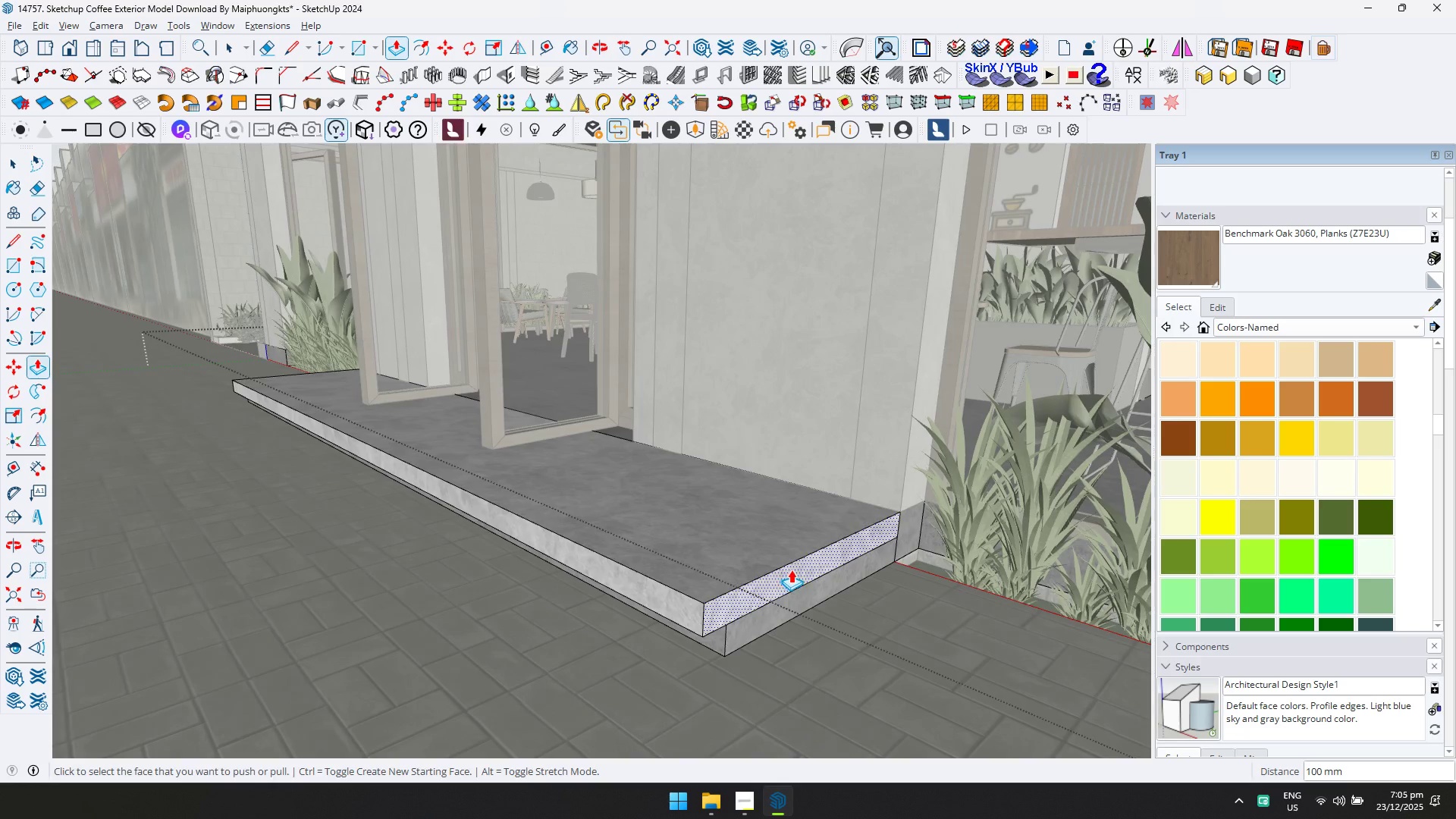 
double_click([794, 567])
 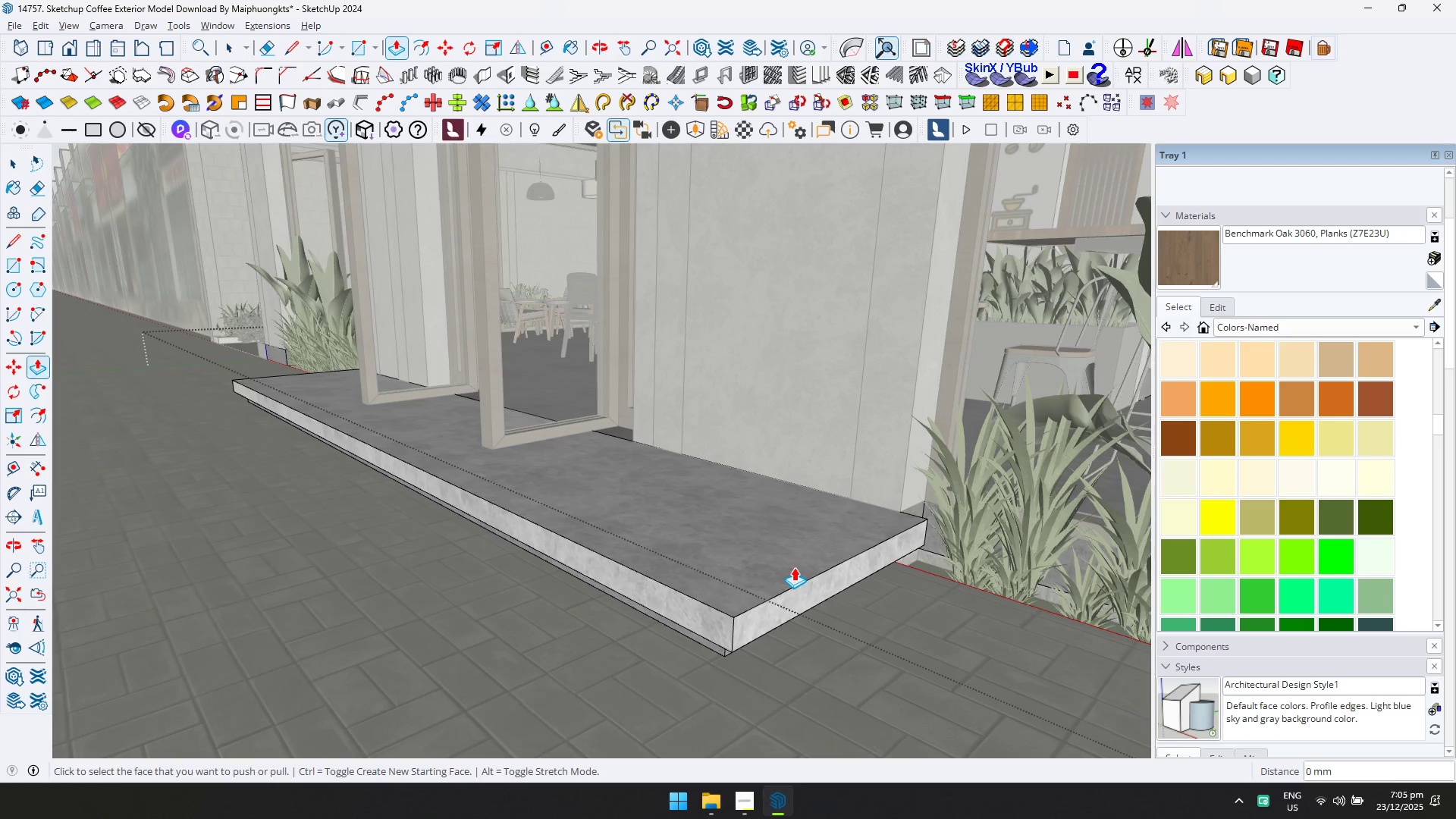 
key(Shift+ShiftLeft)
 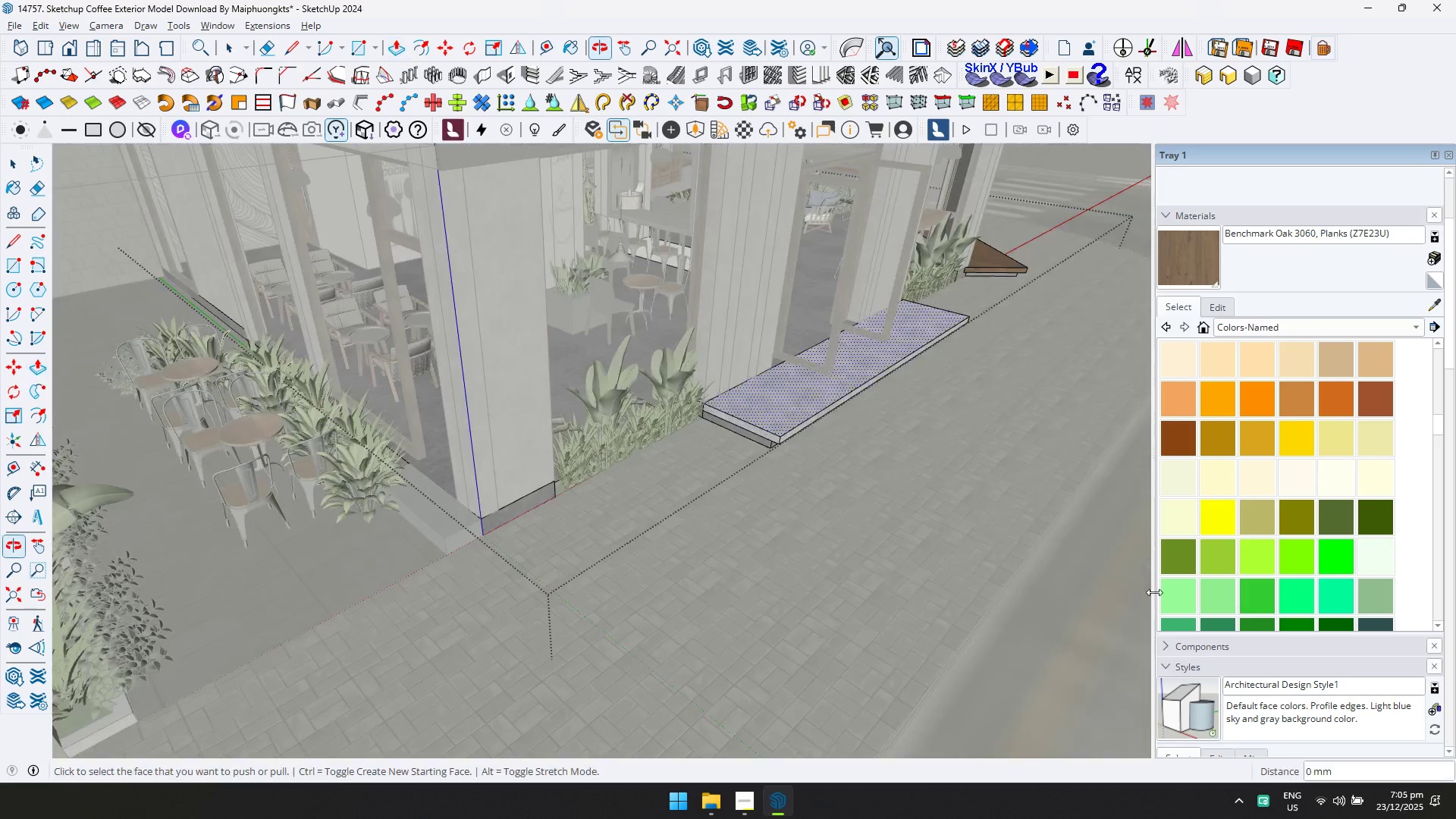 
scroll: coordinate [573, 479], scroll_direction: down, amount: 2.0
 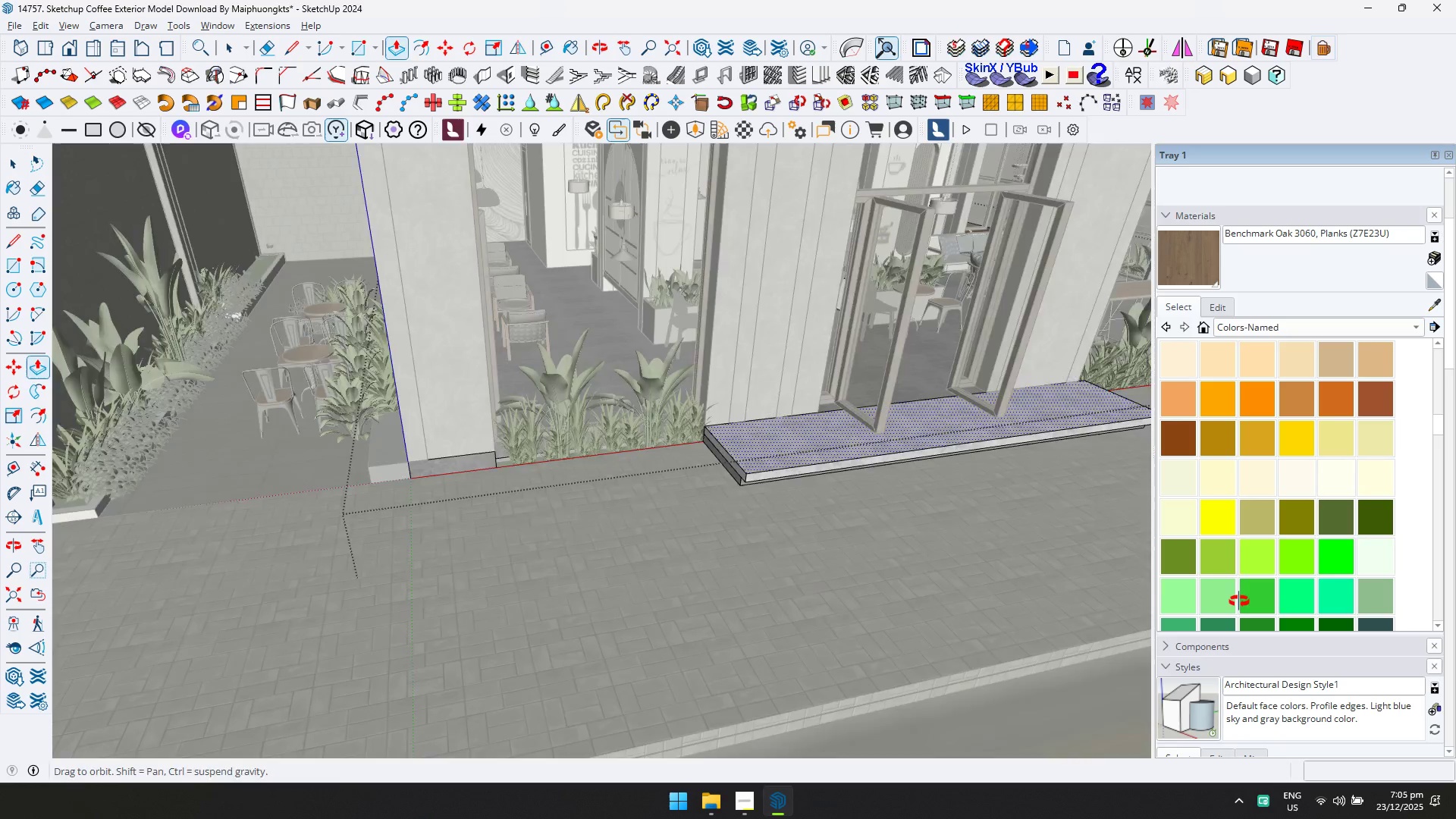 
double_click([764, 425])
 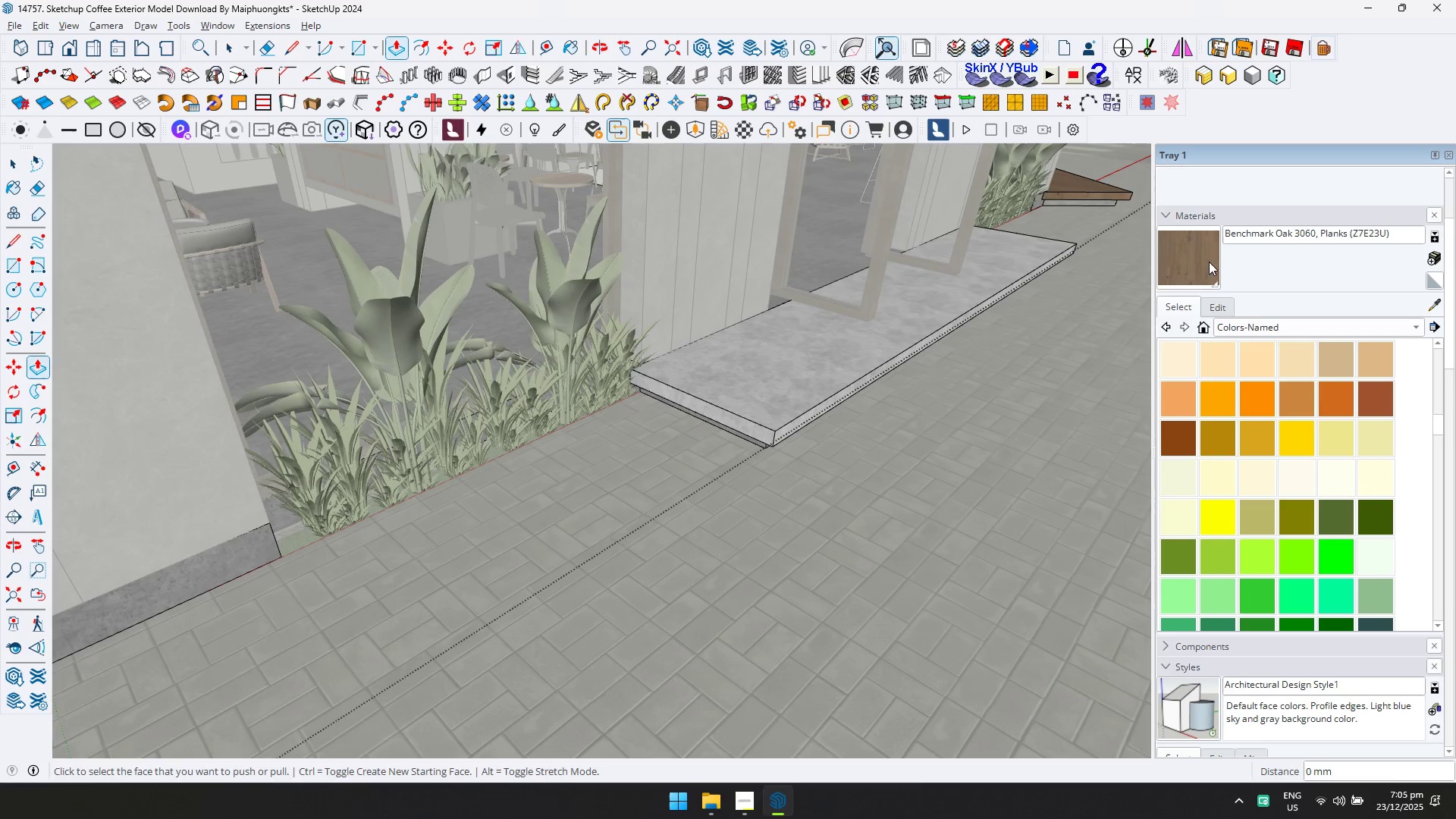 
scroll: coordinate [766, 410], scroll_direction: up, amount: 7.0
 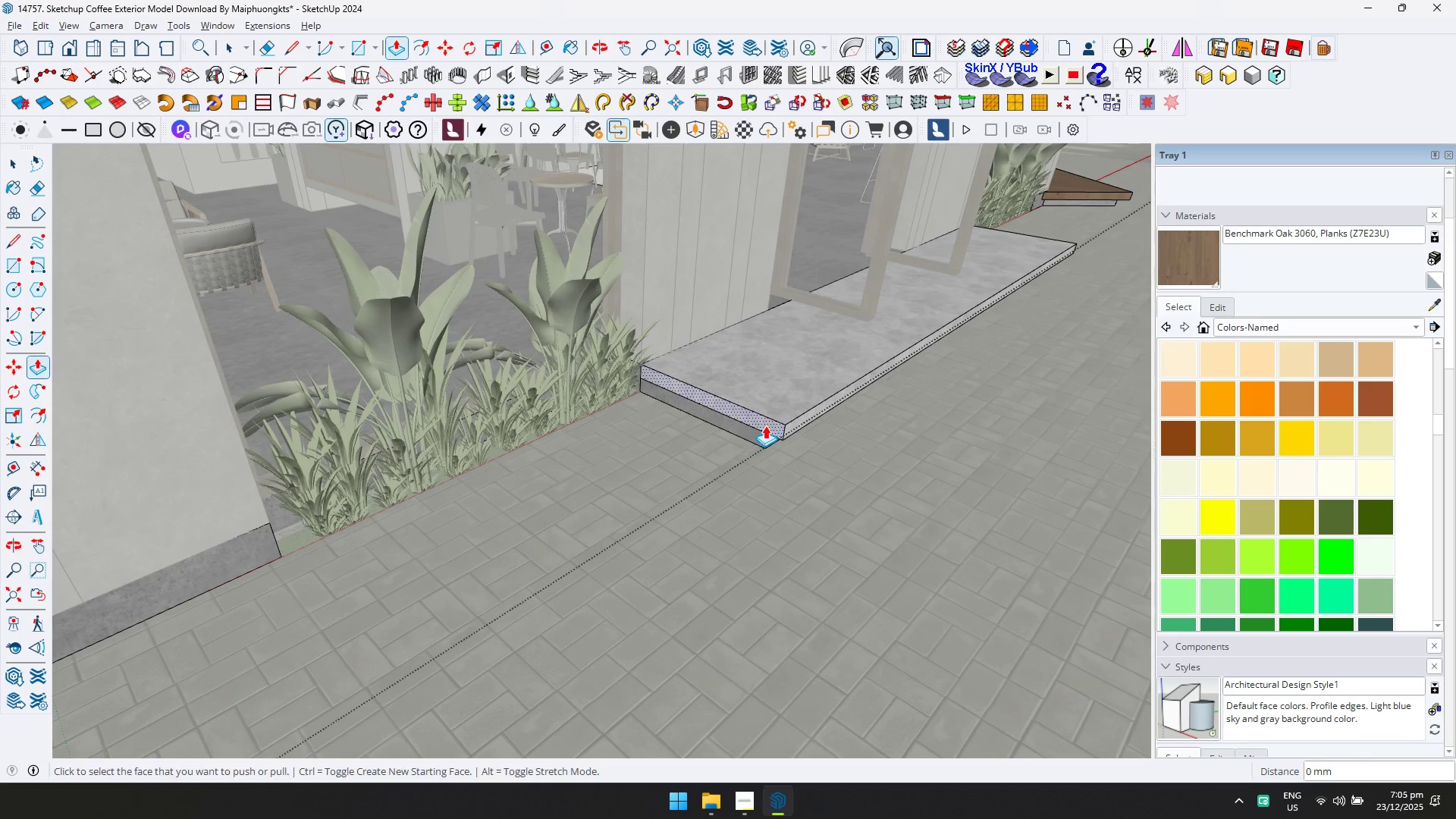 
triple_click([1208, 251])
 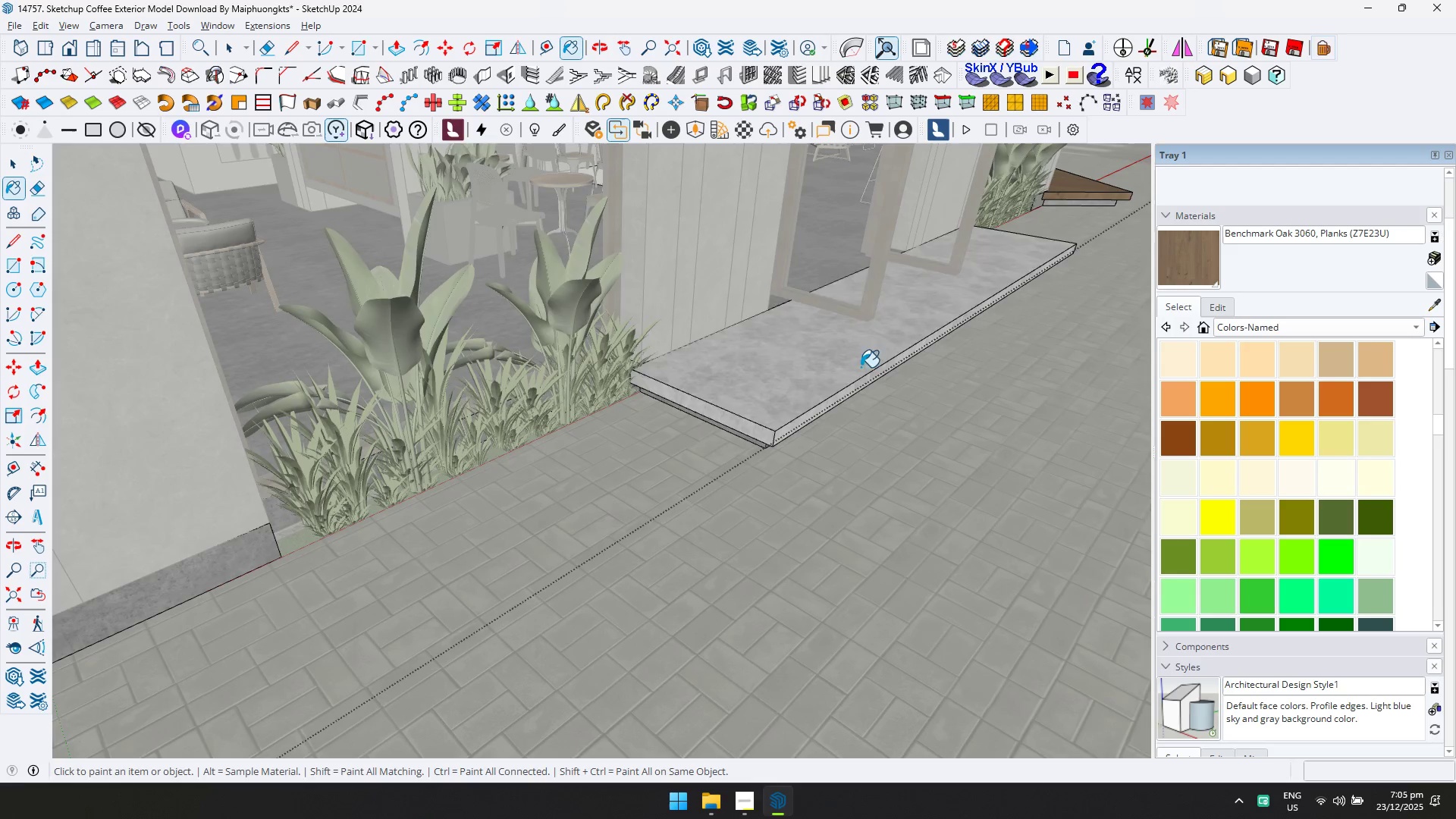 
double_click([802, 438])
 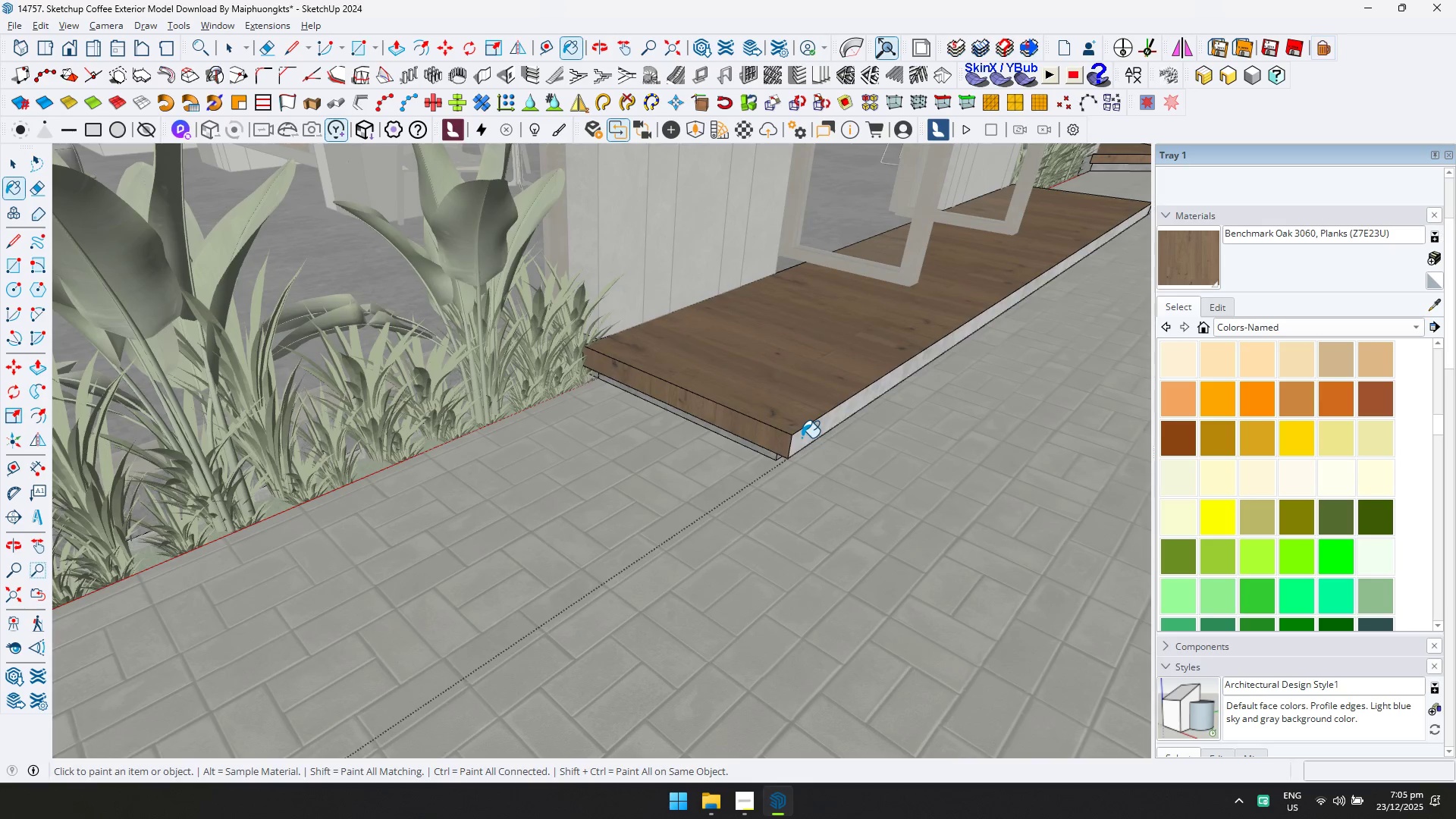 
scroll: coordinate [743, 426], scroll_direction: up, amount: 4.0
 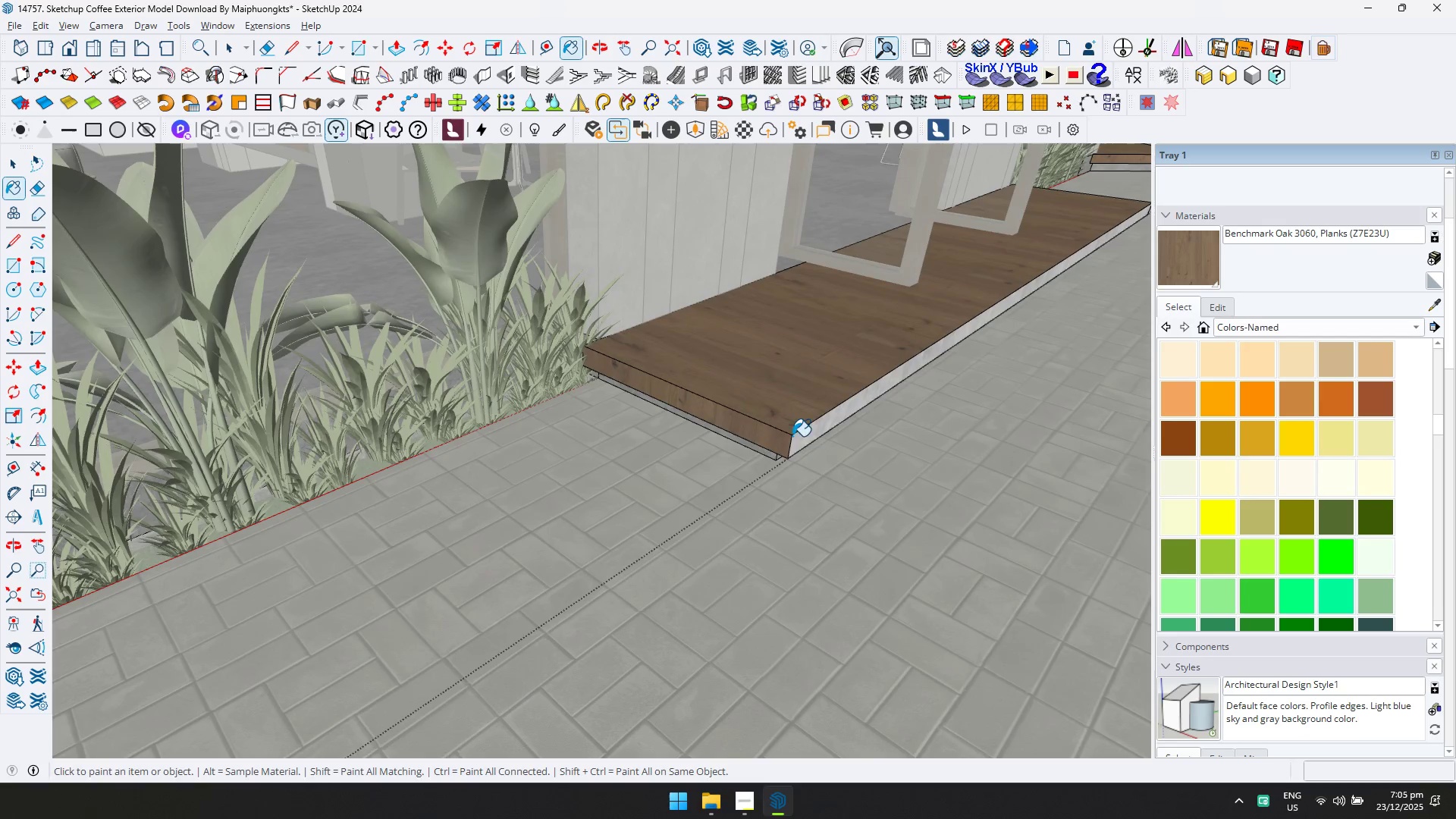 
type(de)
 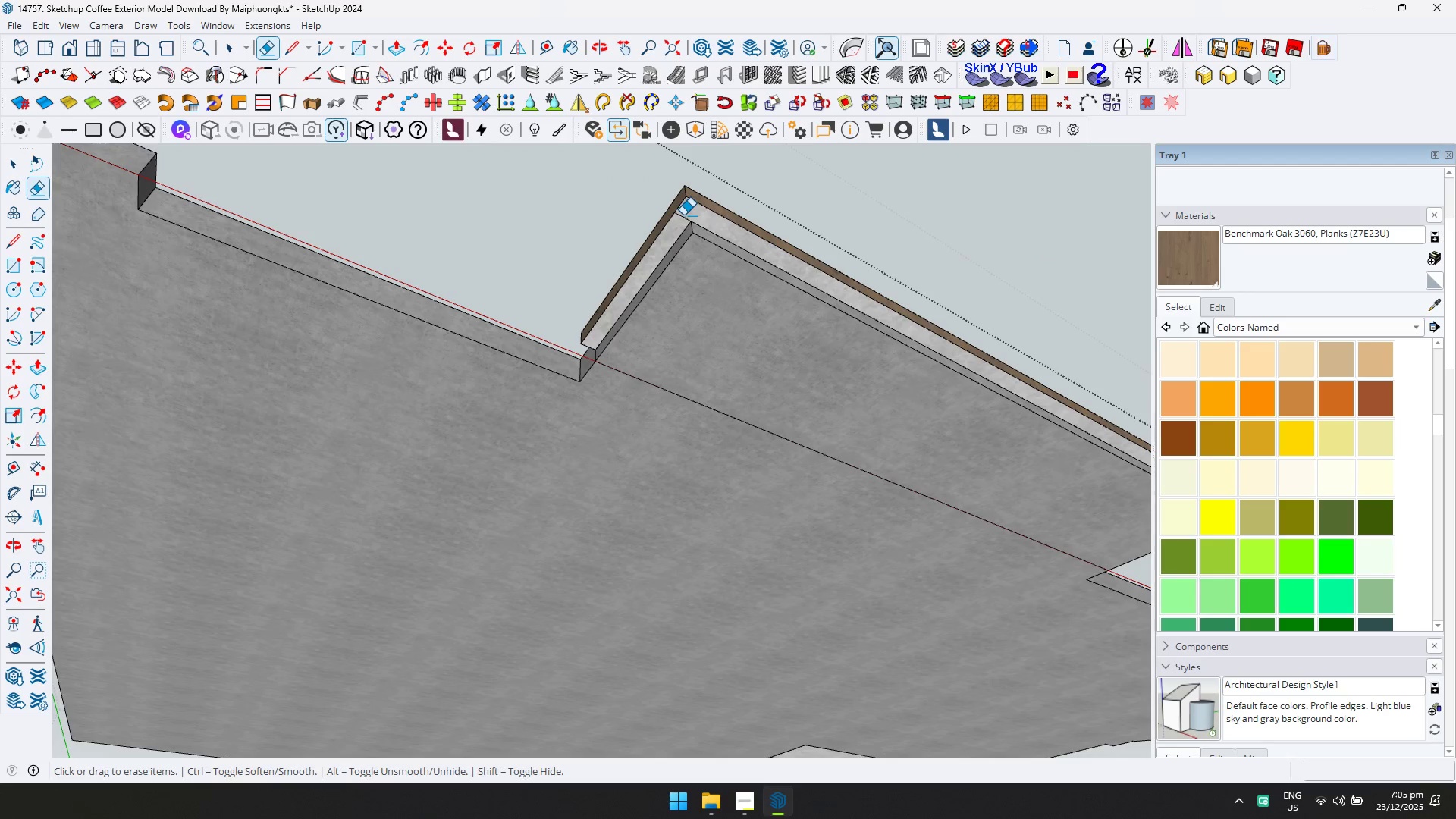 
left_click([683, 218])
 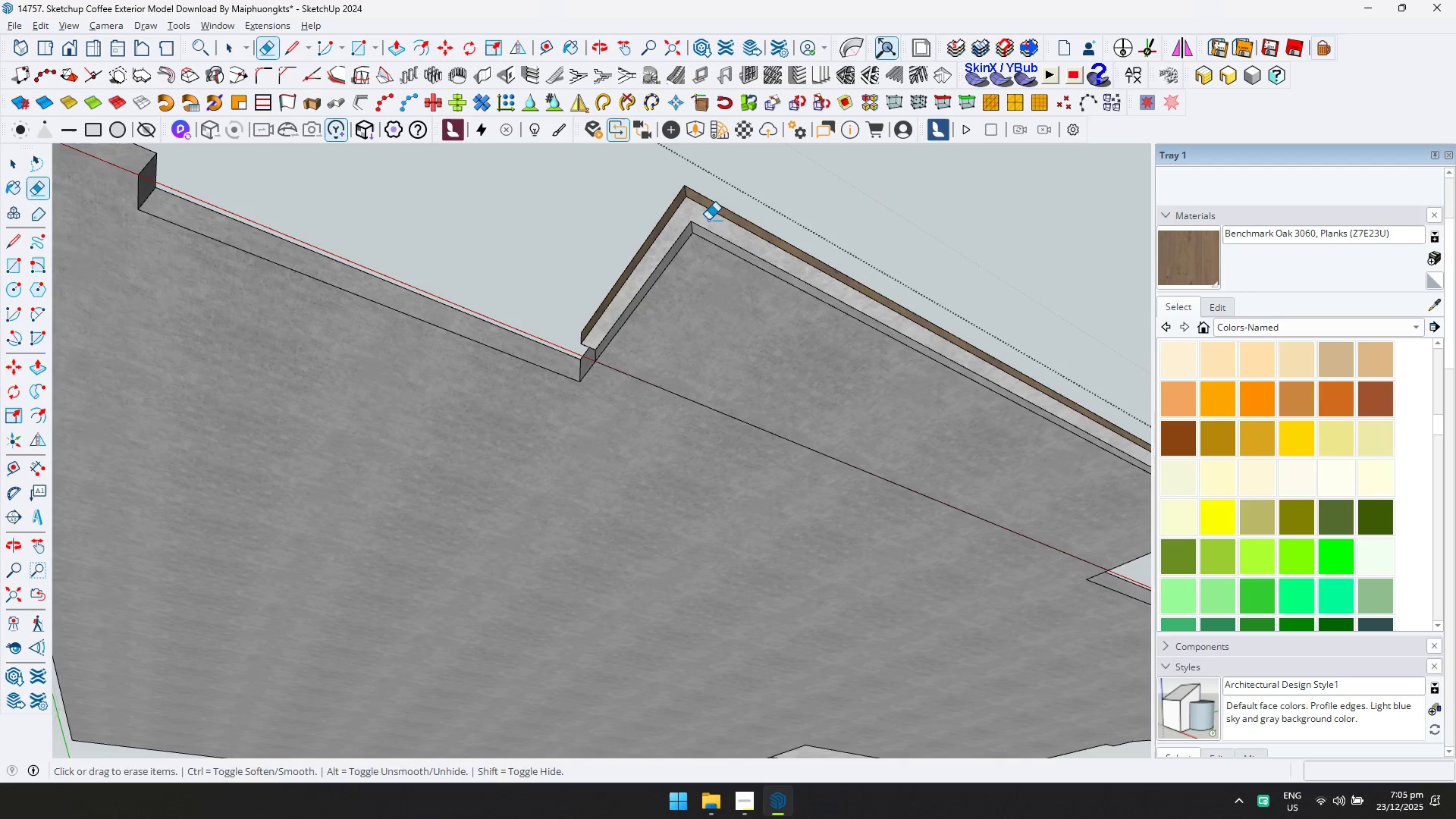 
key(Shift+ShiftLeft)
 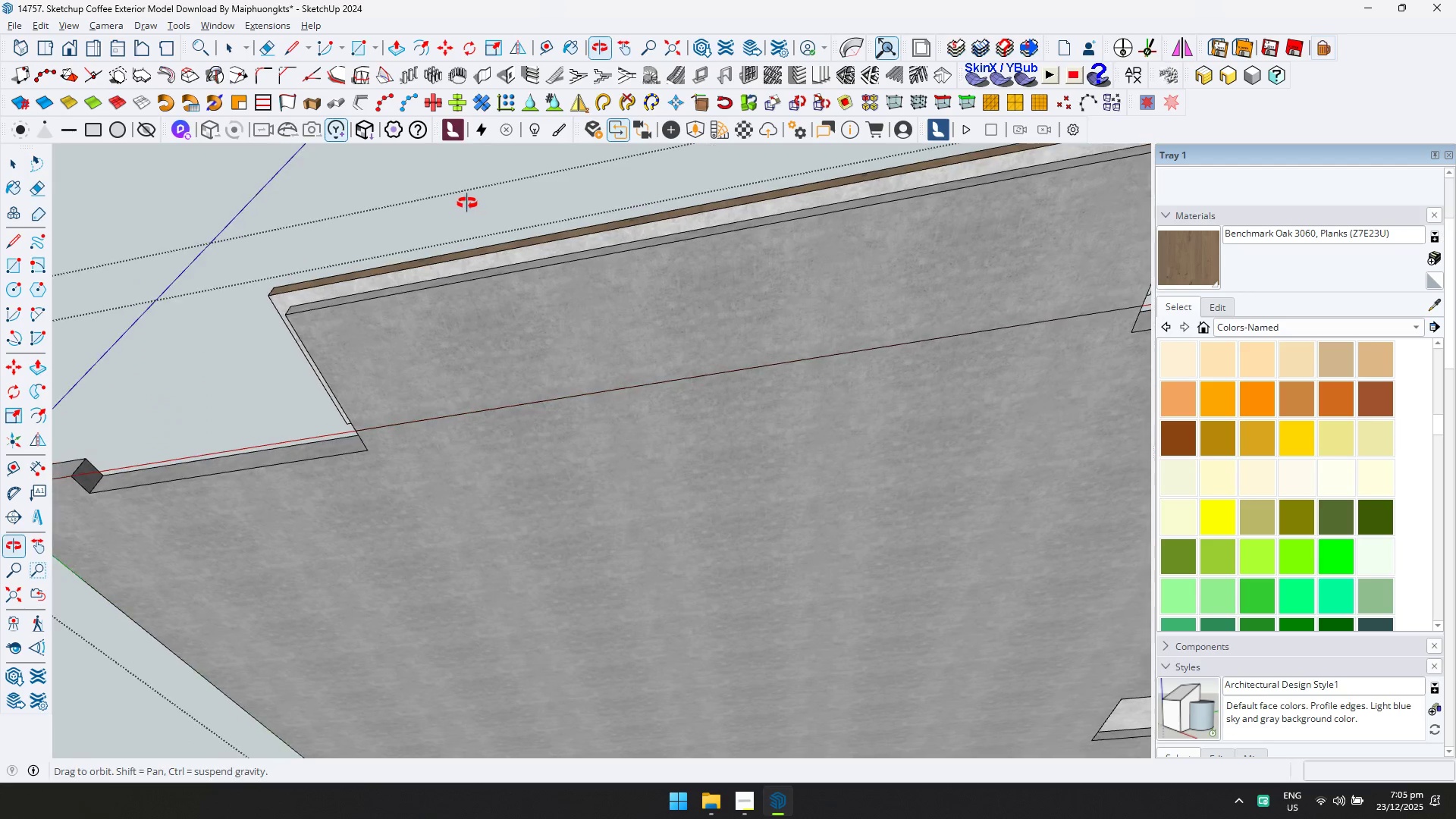 
key(Shift+ShiftLeft)
 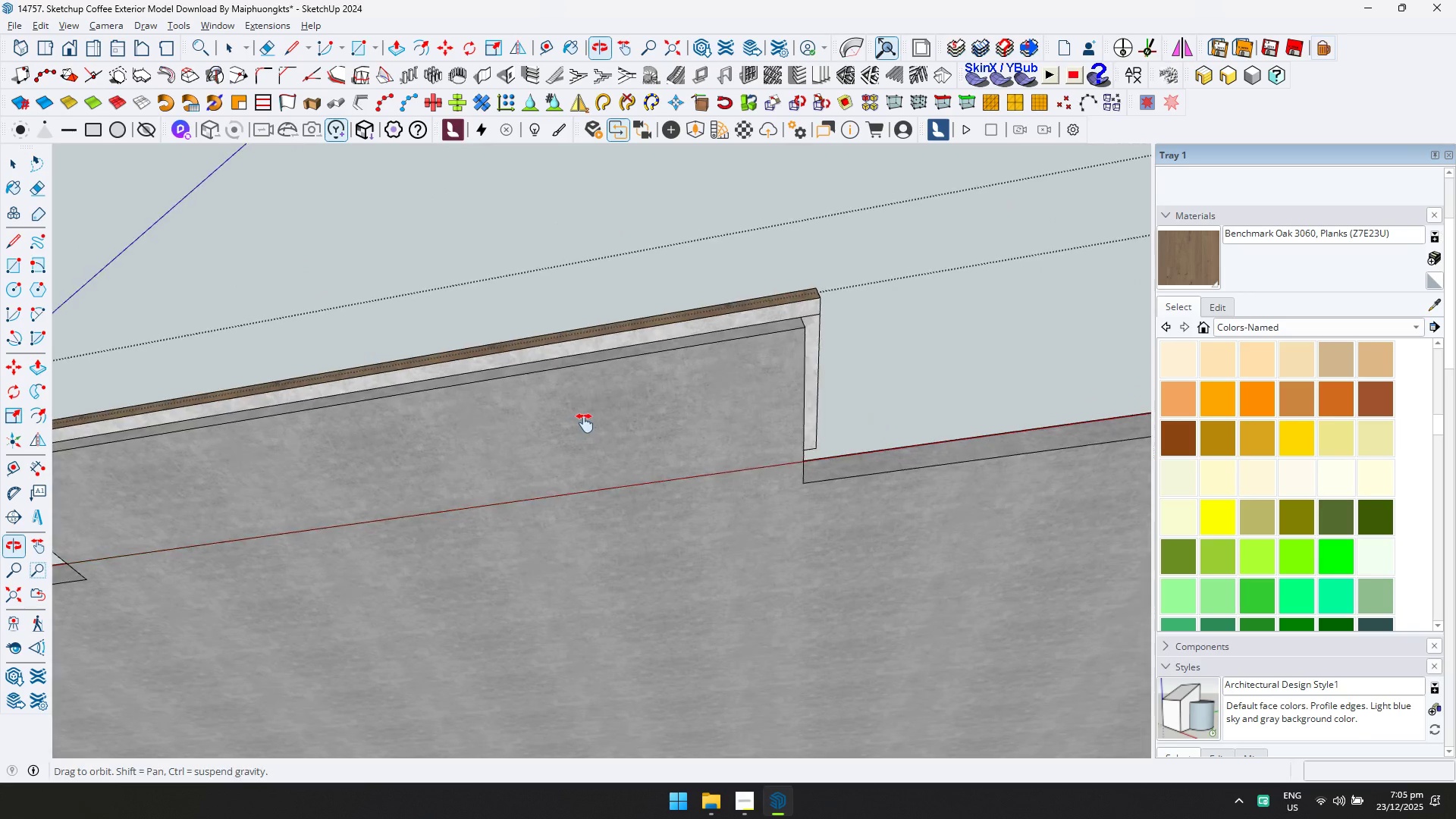 
scroll: coordinate [874, 297], scroll_direction: up, amount: 4.0
 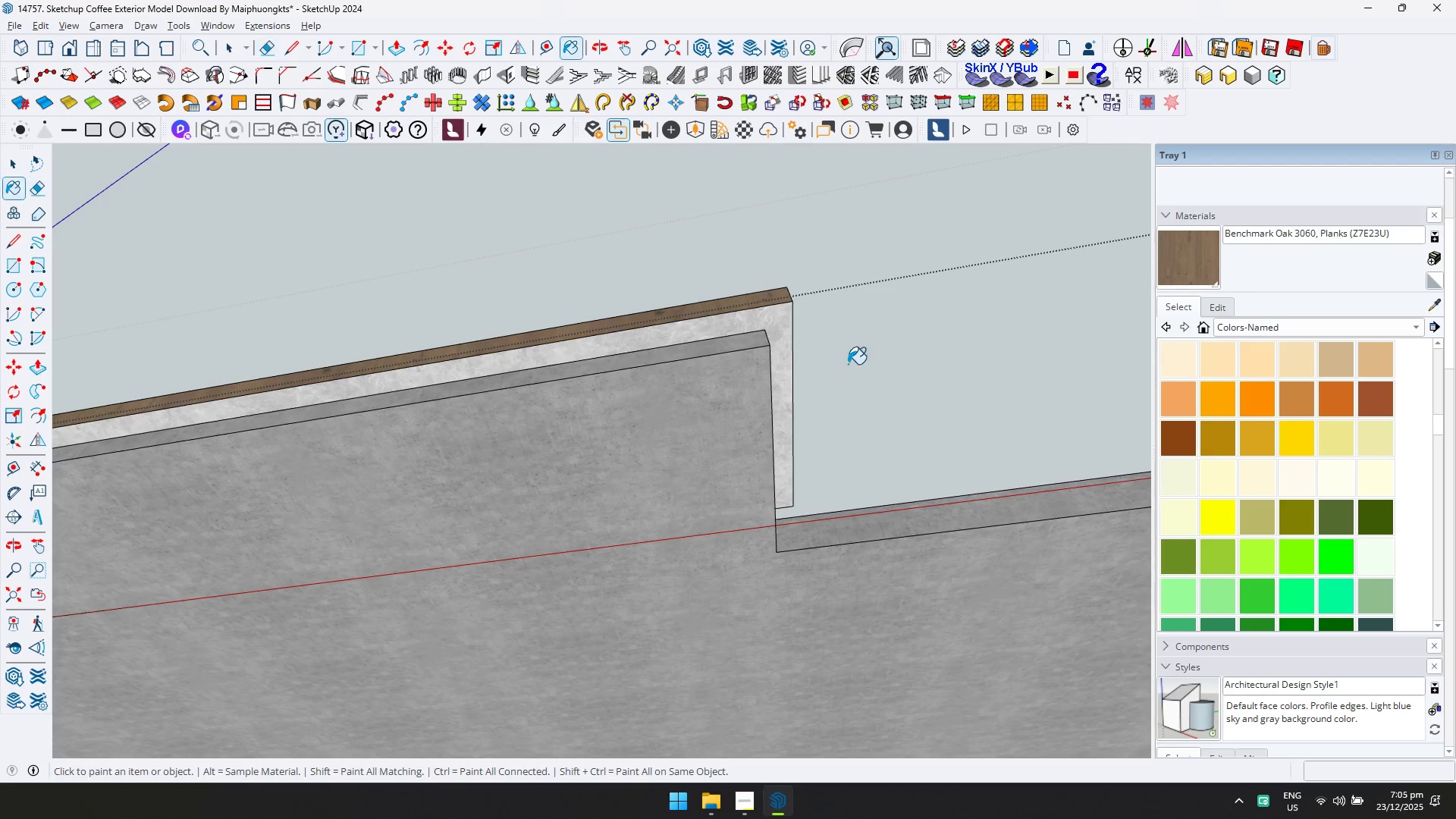 
scroll: coordinate [676, 374], scroll_direction: down, amount: 2.0
 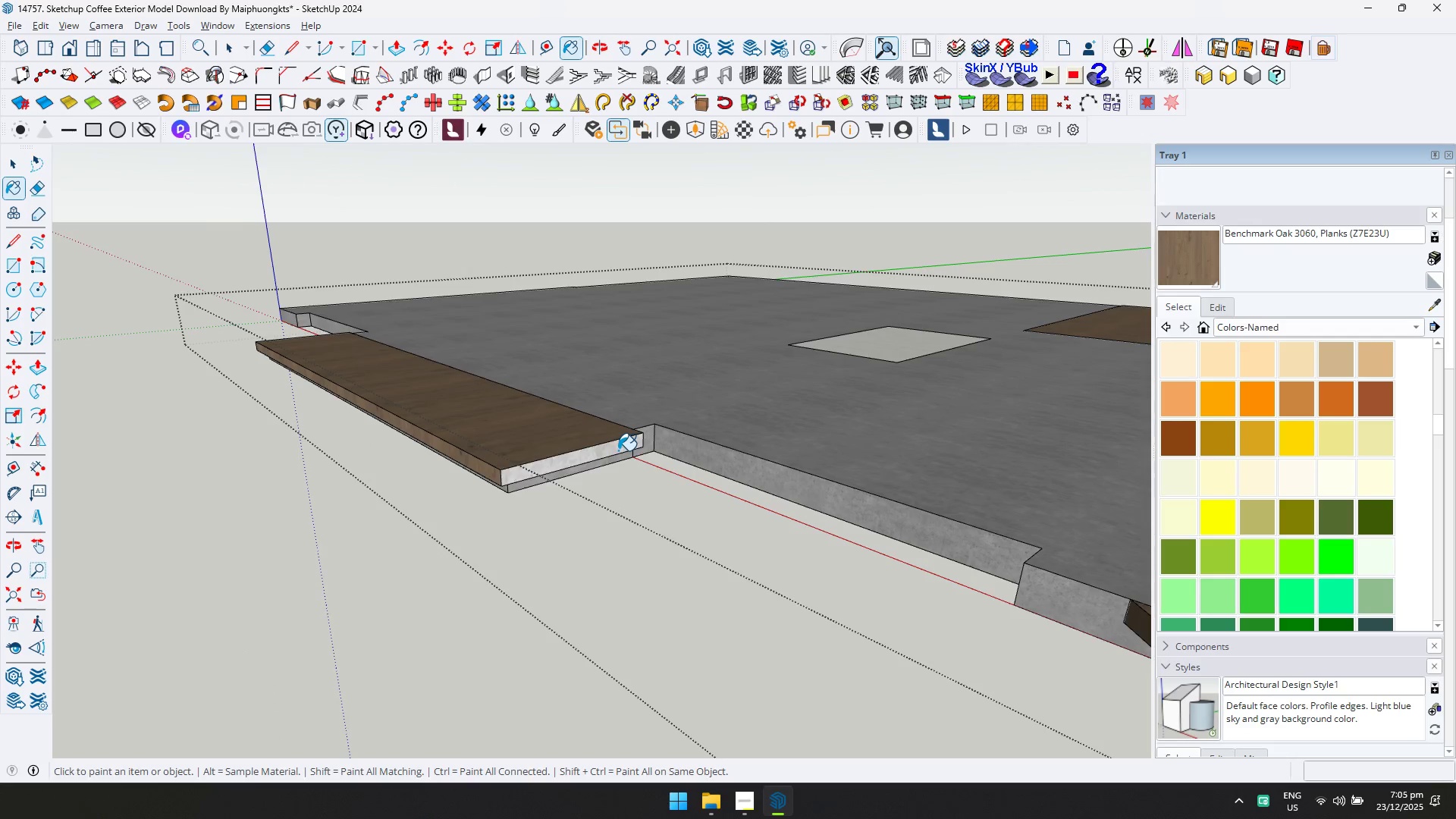 
key(Space)
 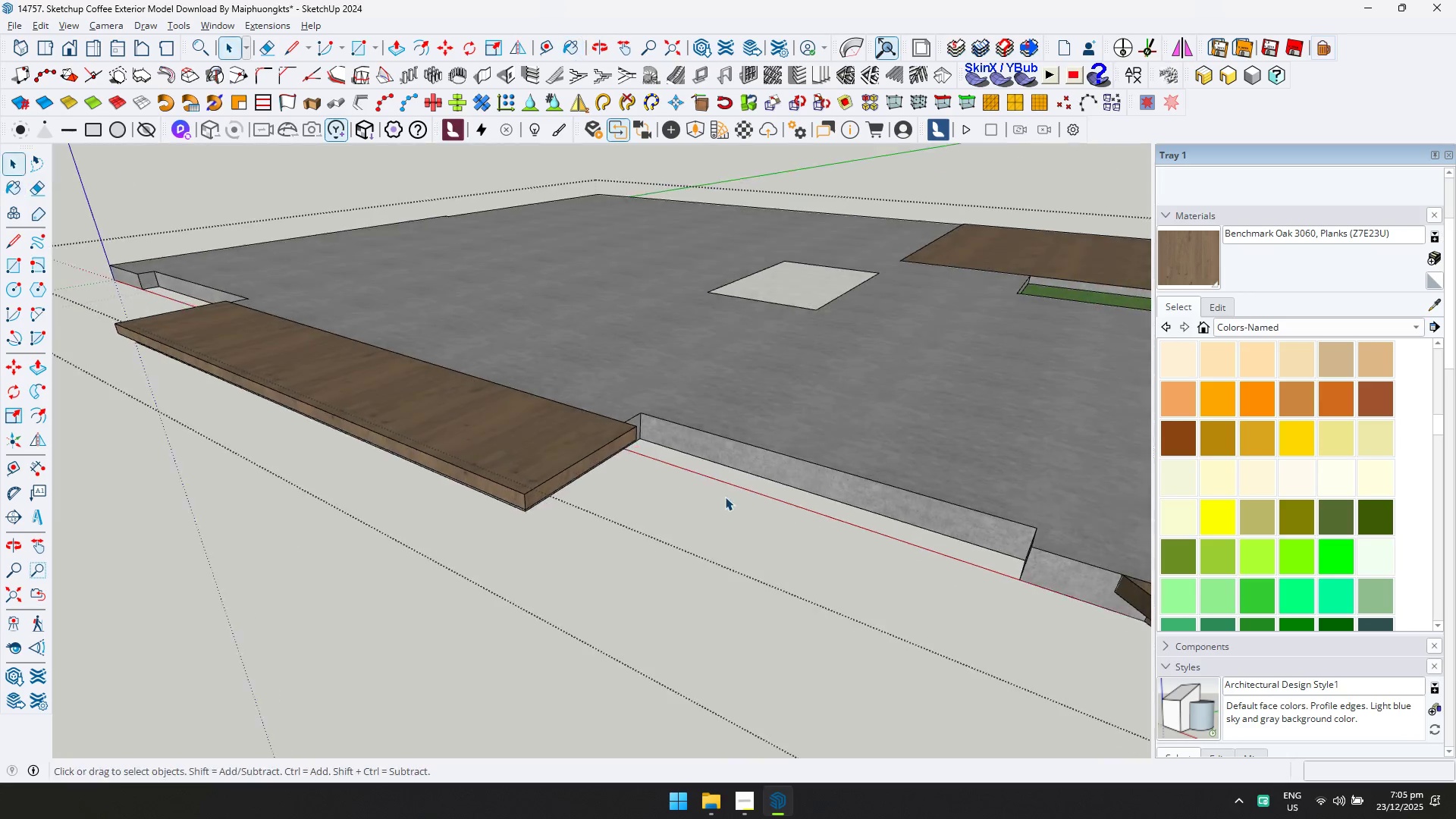 
key(Escape)
 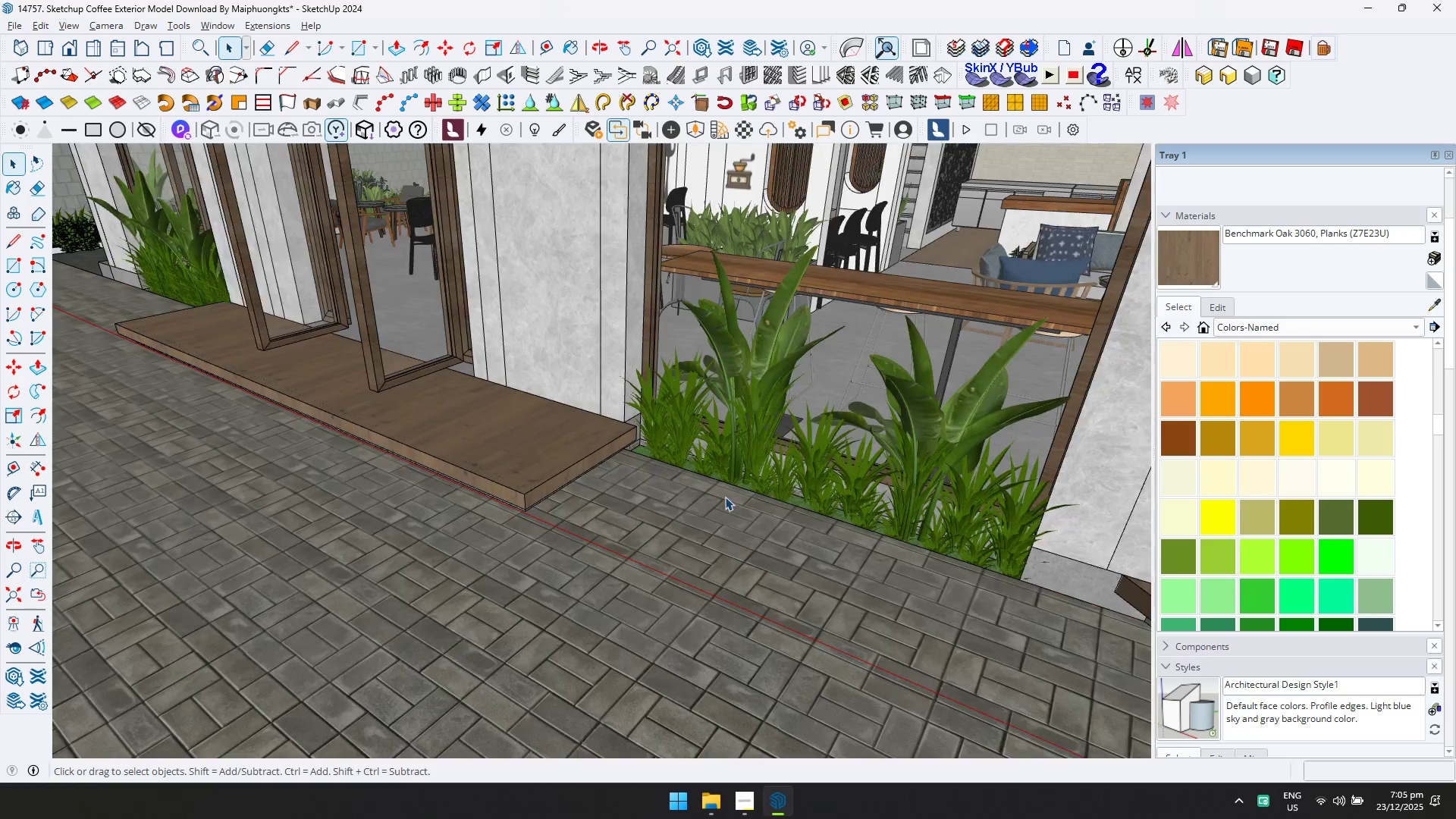 
key(Escape)
 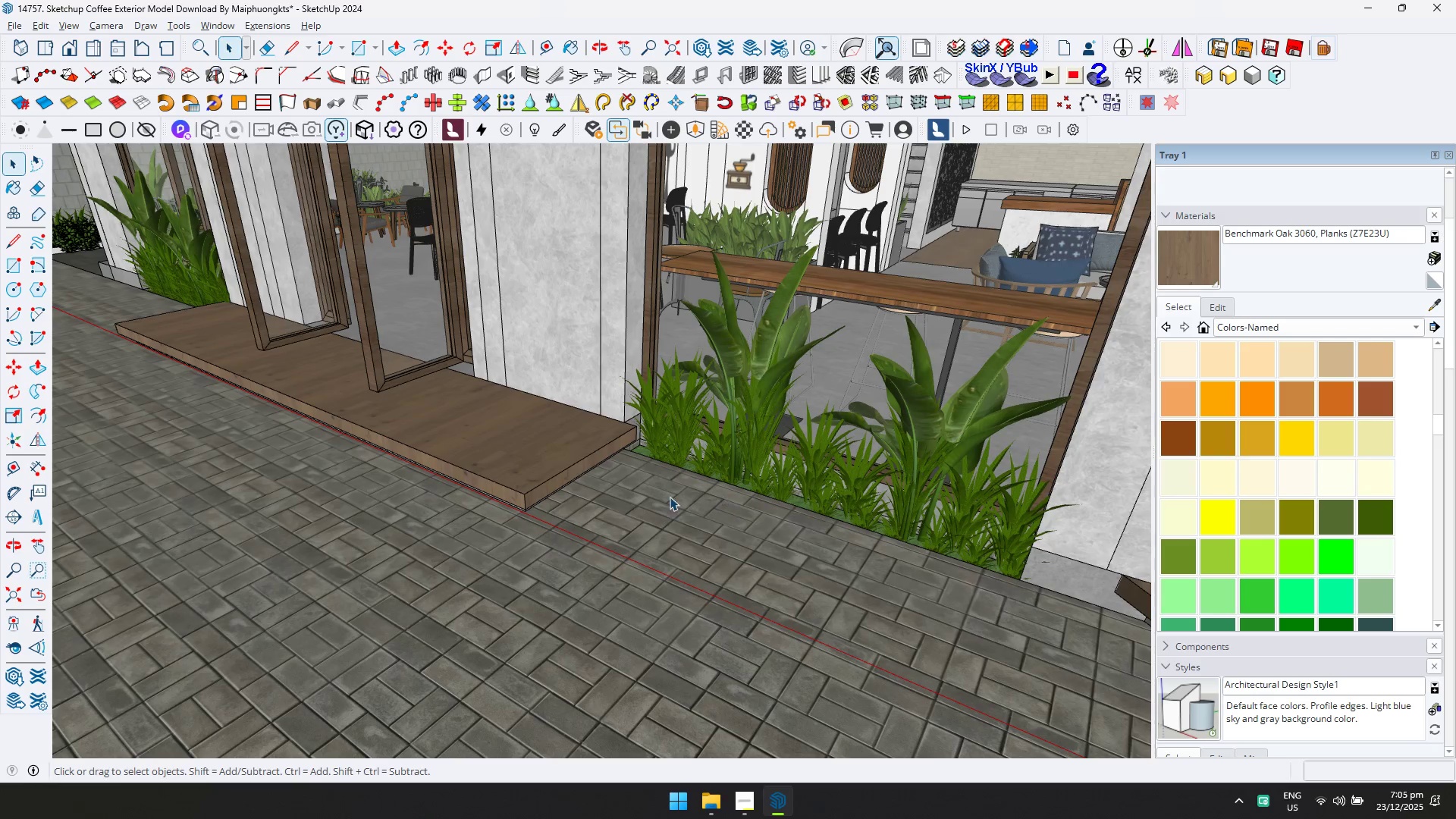 
key(Shift+ShiftLeft)
 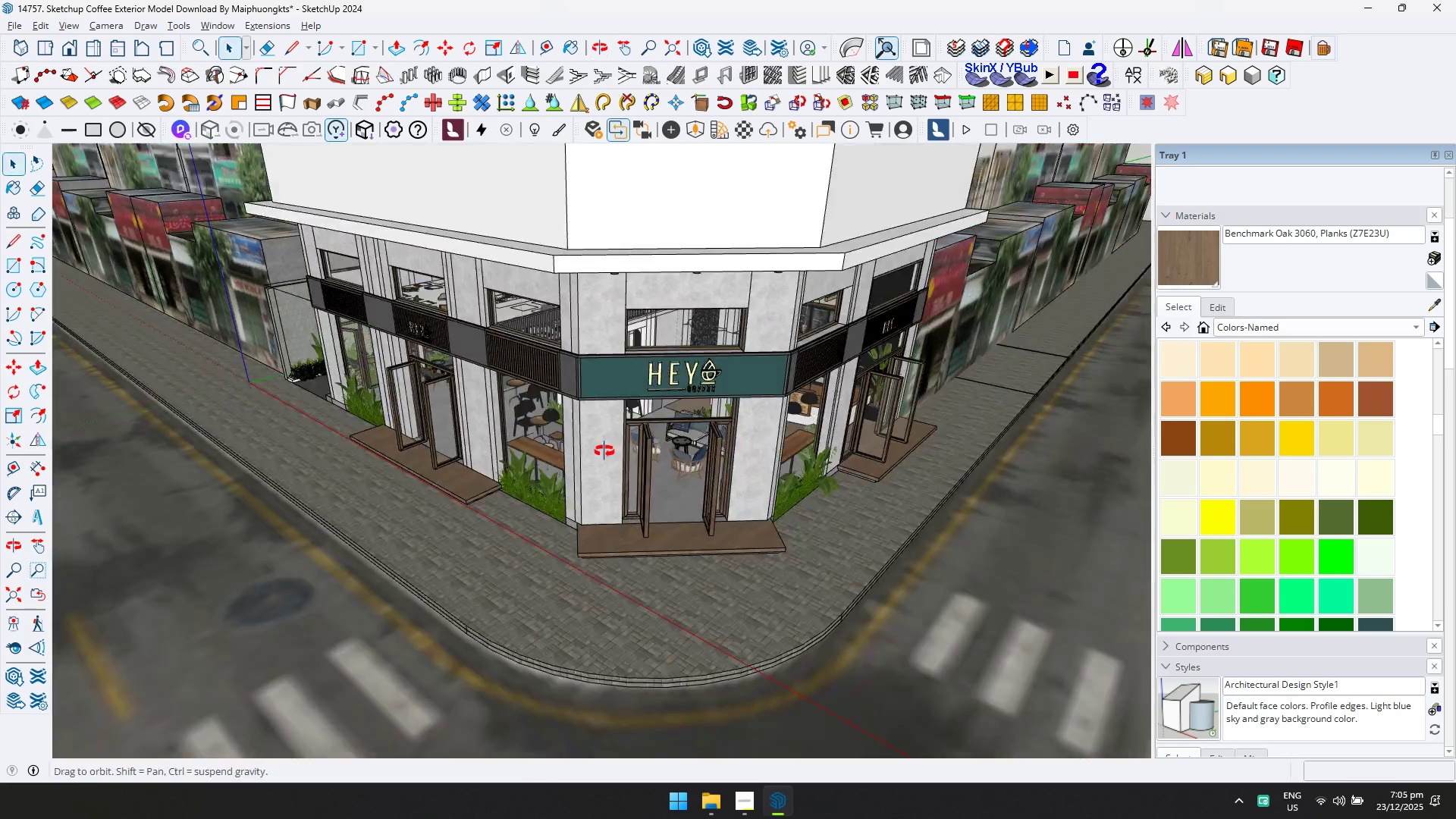 
scroll: coordinate [651, 406], scroll_direction: down, amount: 14.0
 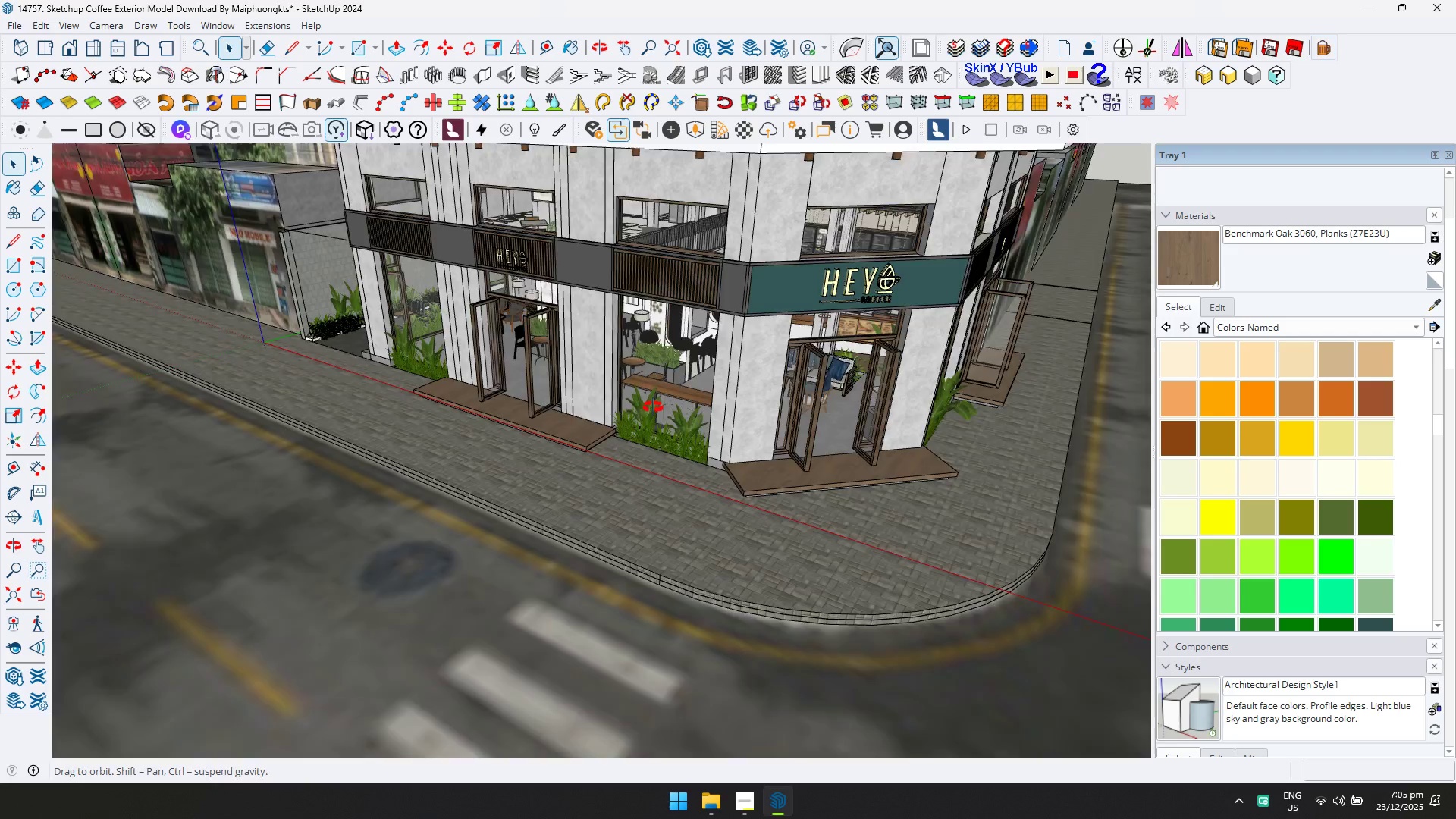 
key(Control+ControlLeft)
 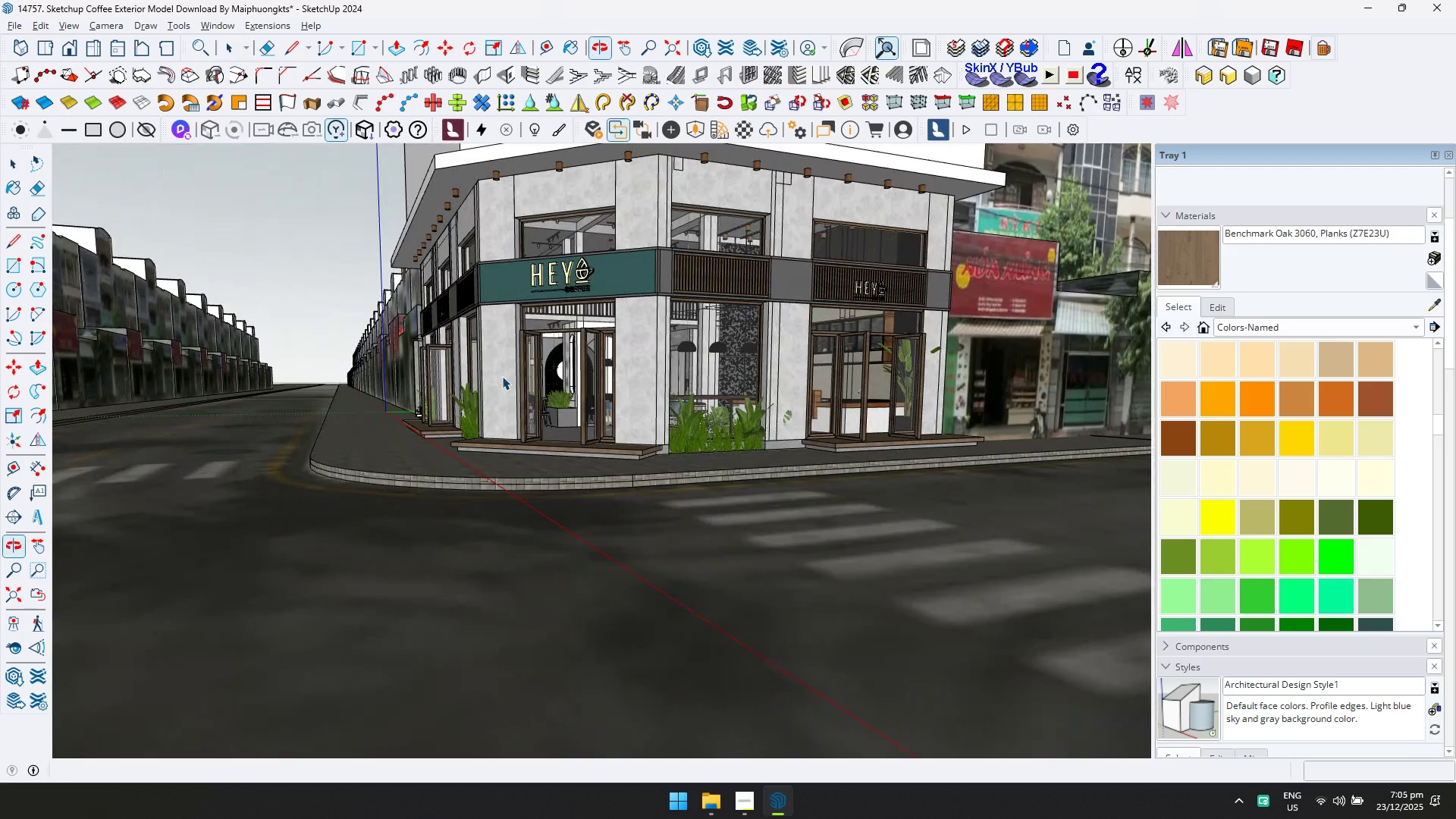 
key(Control+S)
 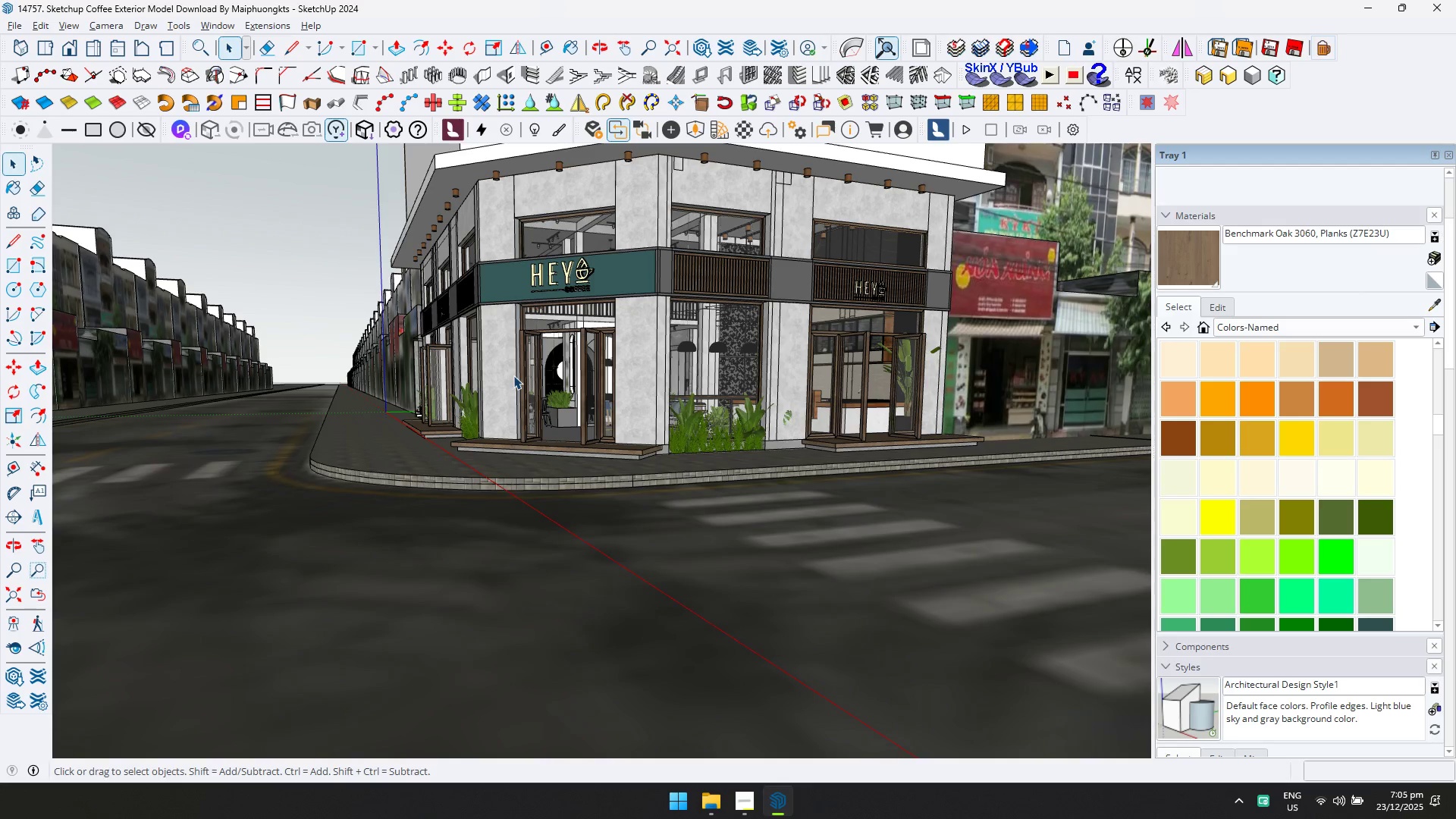 
wait(32.17)
 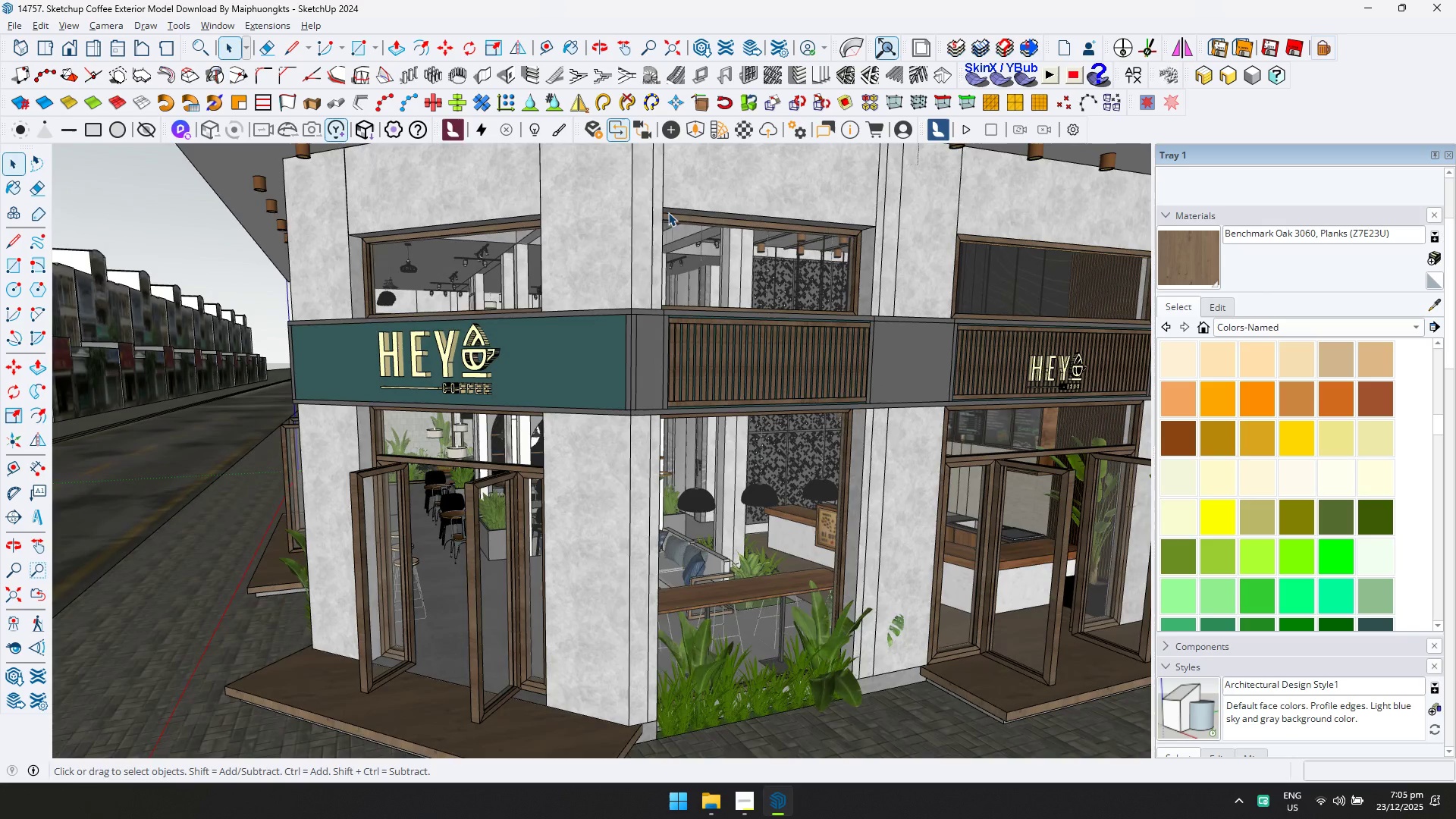 
hold_key(key=ShiftLeft, duration=0.34)
 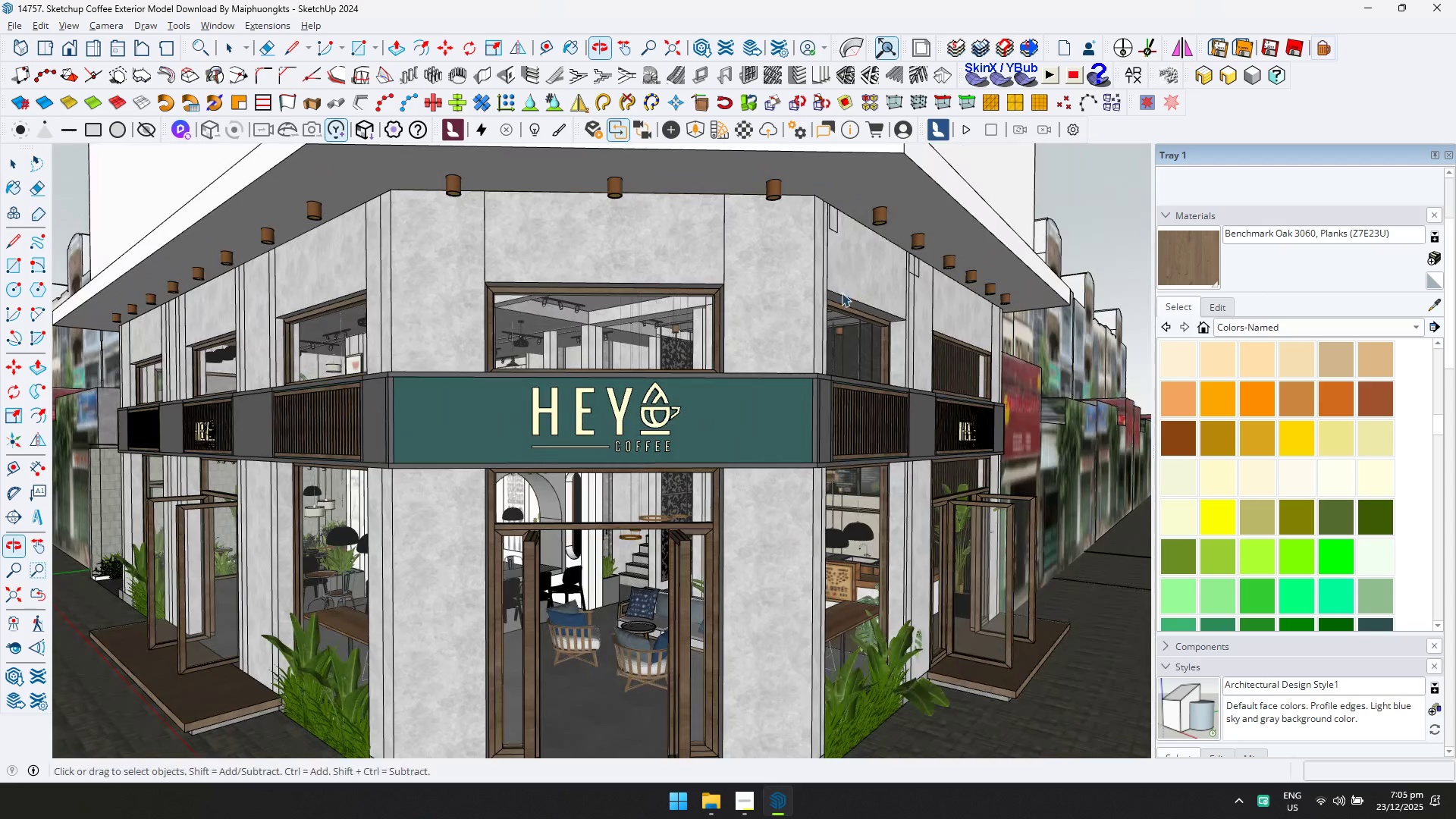 
scroll: coordinate [668, 212], scroll_direction: up, amount: 8.0
 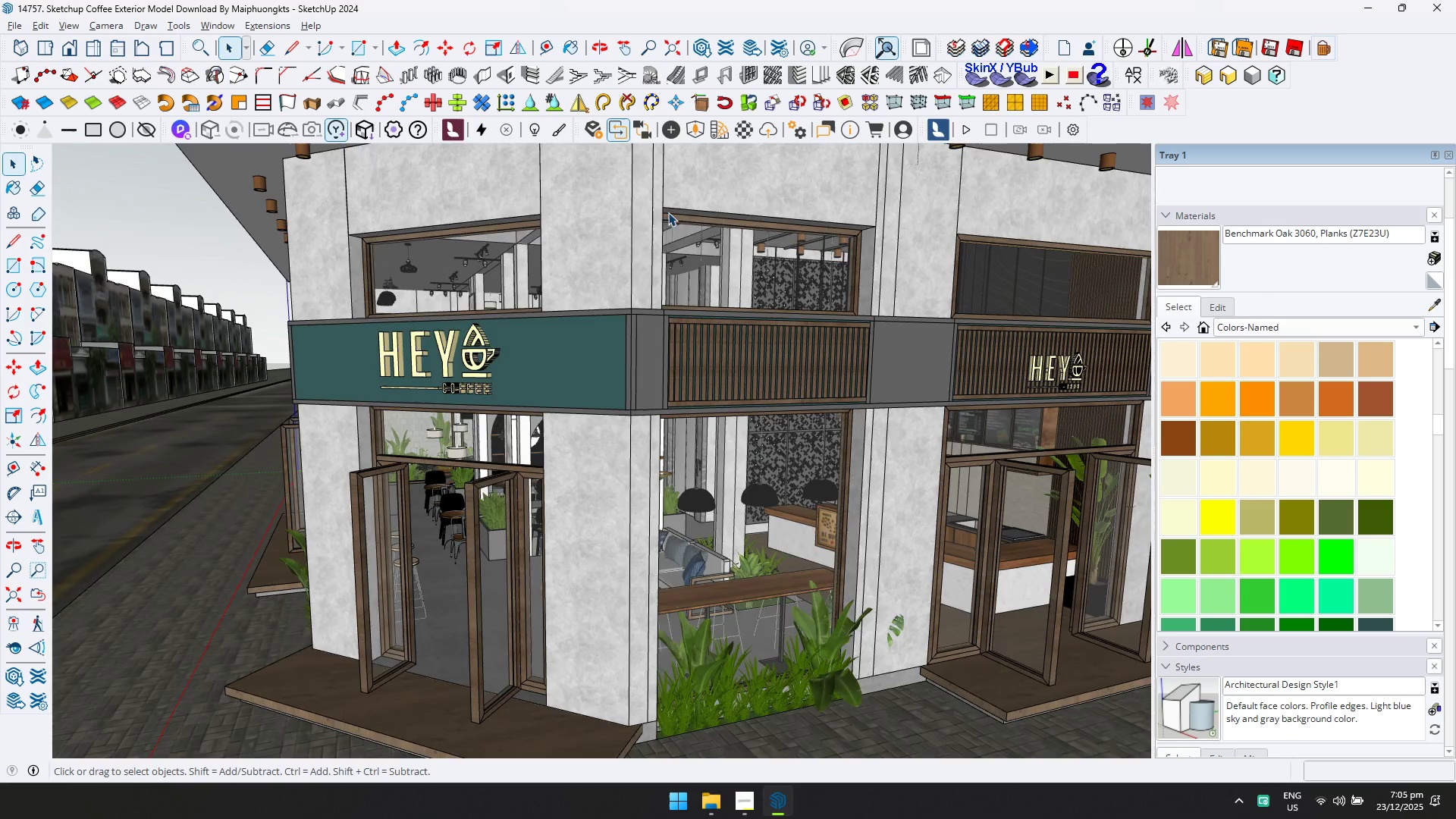 
key(Control+S)
 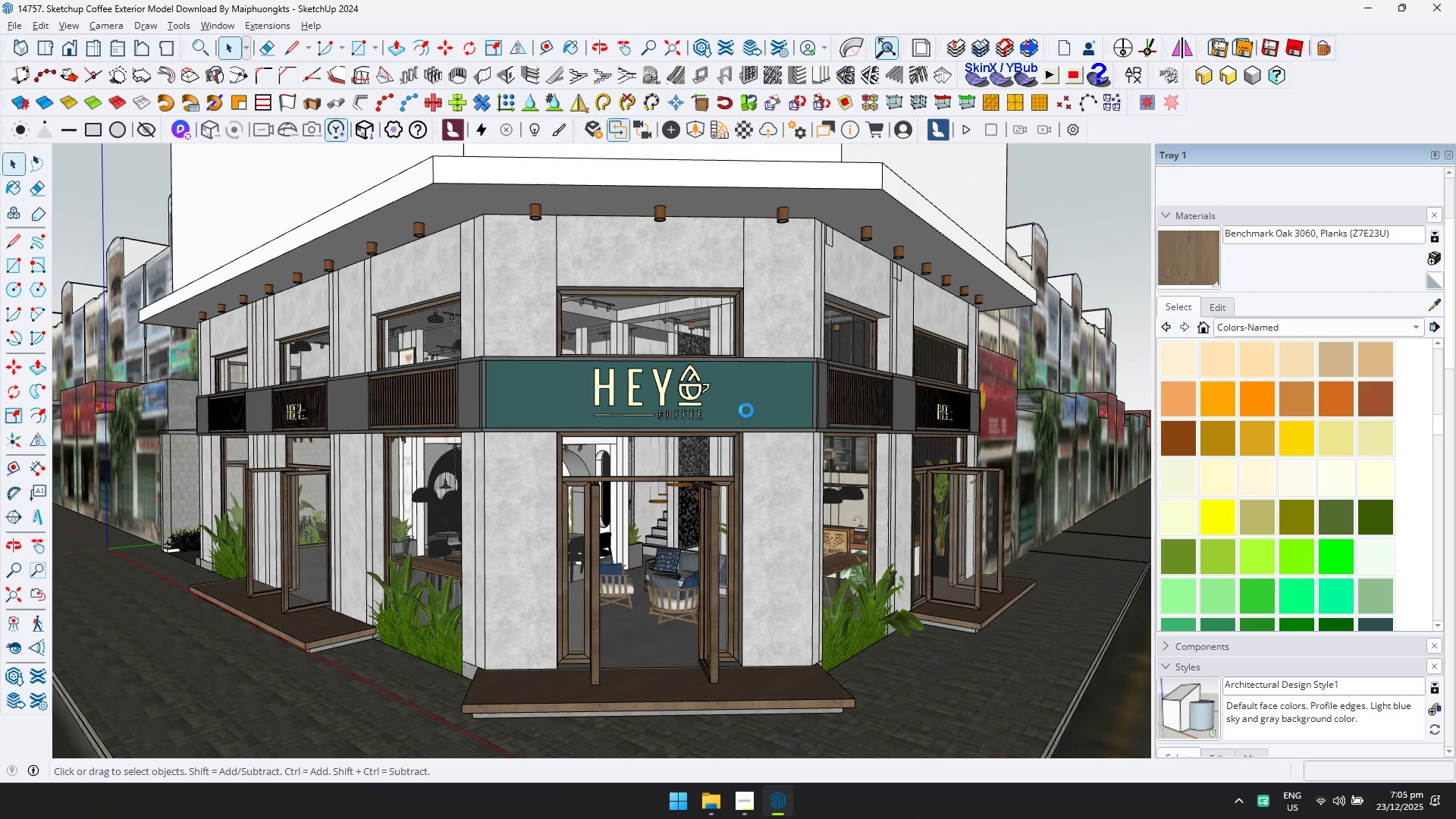 
scroll: coordinate [821, 298], scroll_direction: down, amount: 3.0
 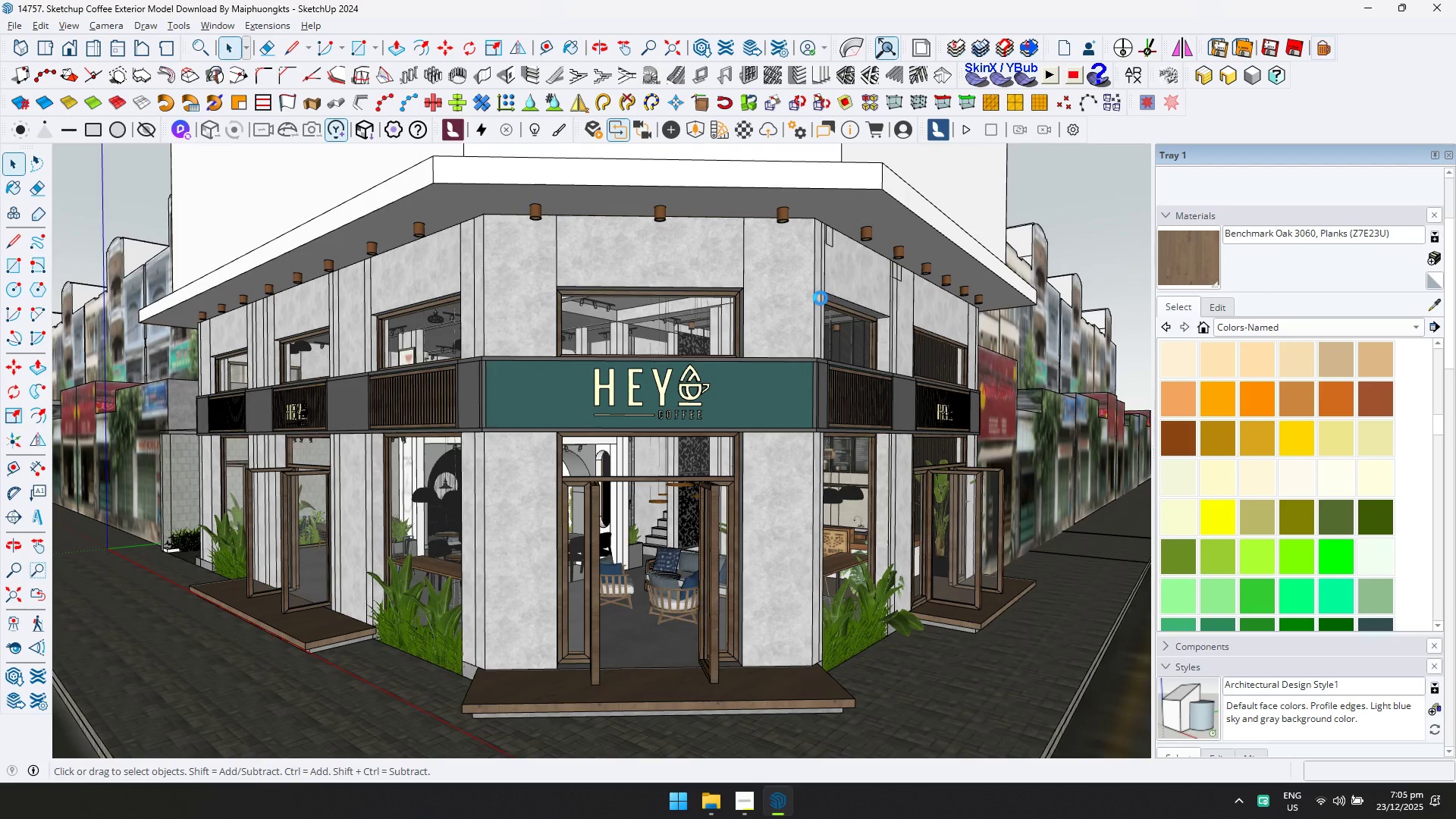 
wait(8.07)
 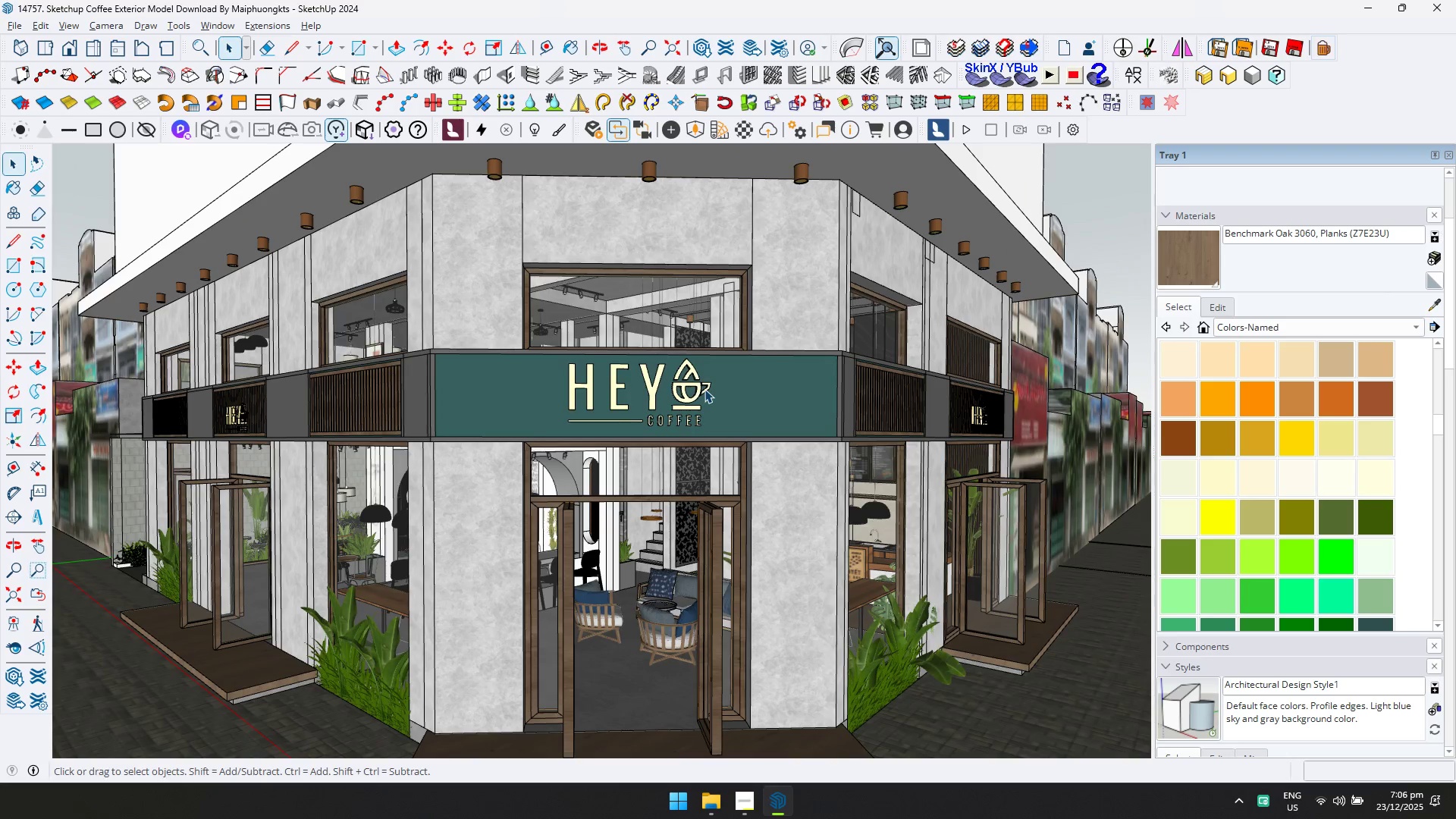 
left_click([704, 389])
 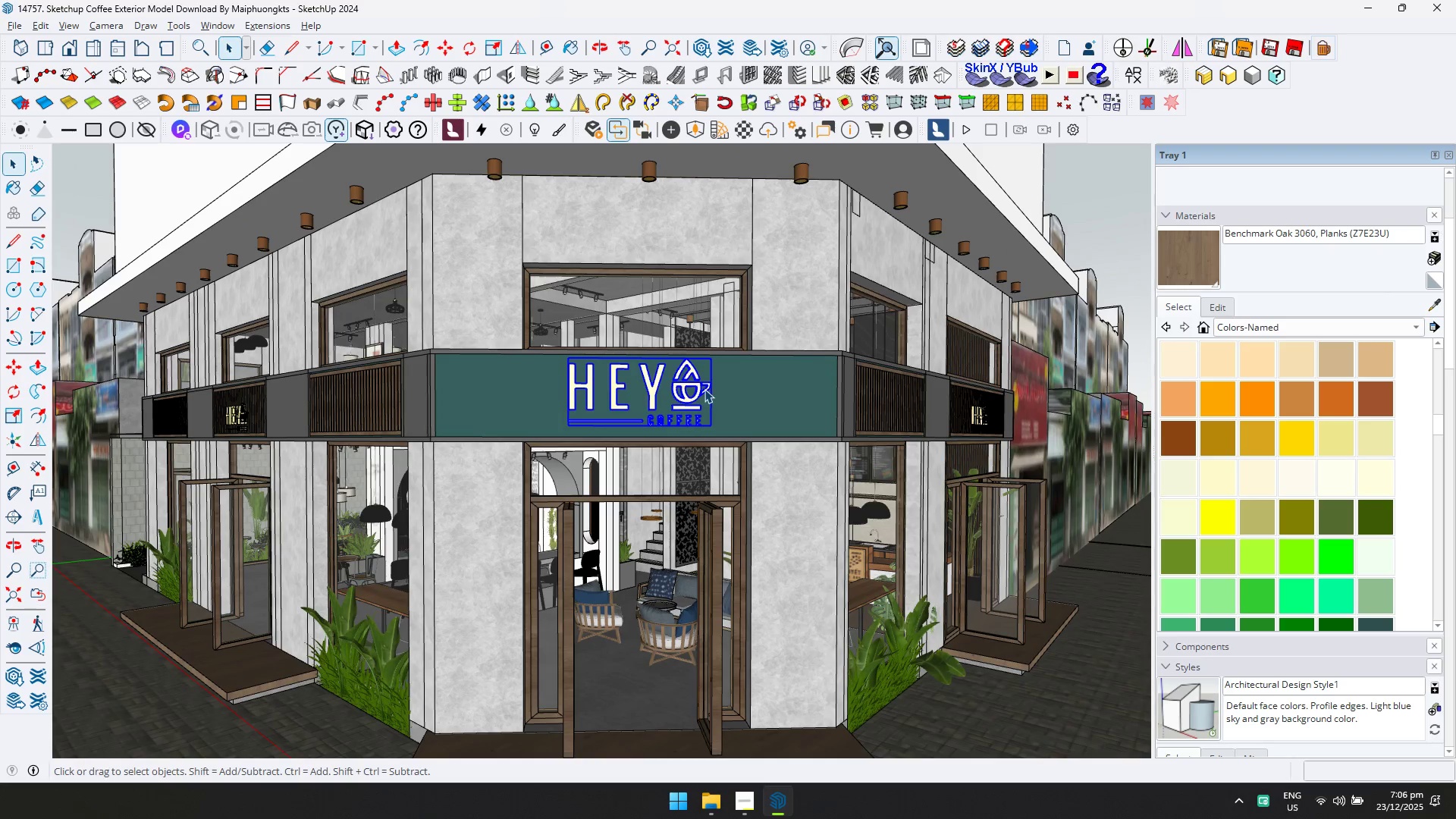 
scroll: coordinate [704, 389], scroll_direction: up, amount: 2.0
 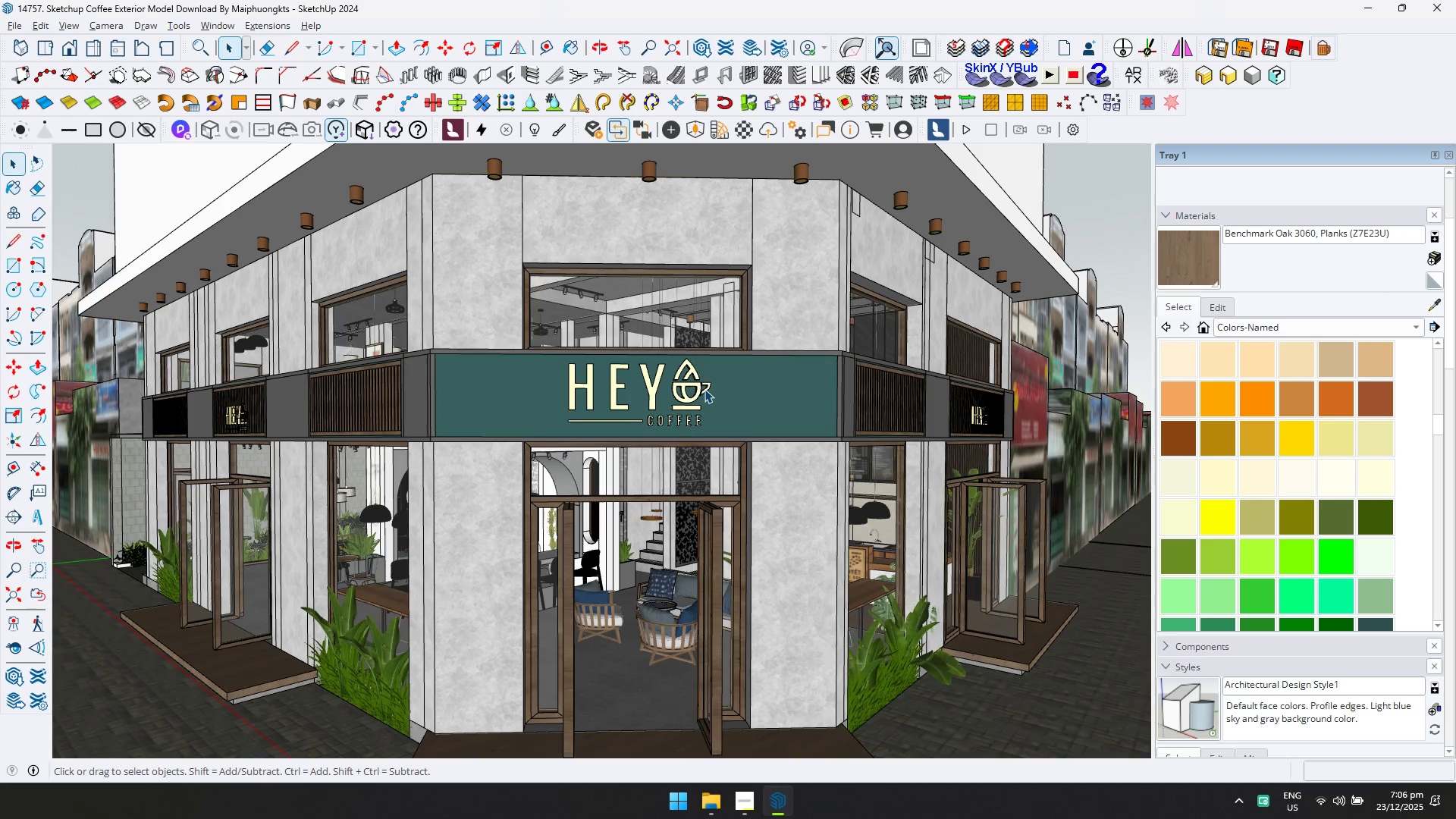 
left_click([704, 389])
 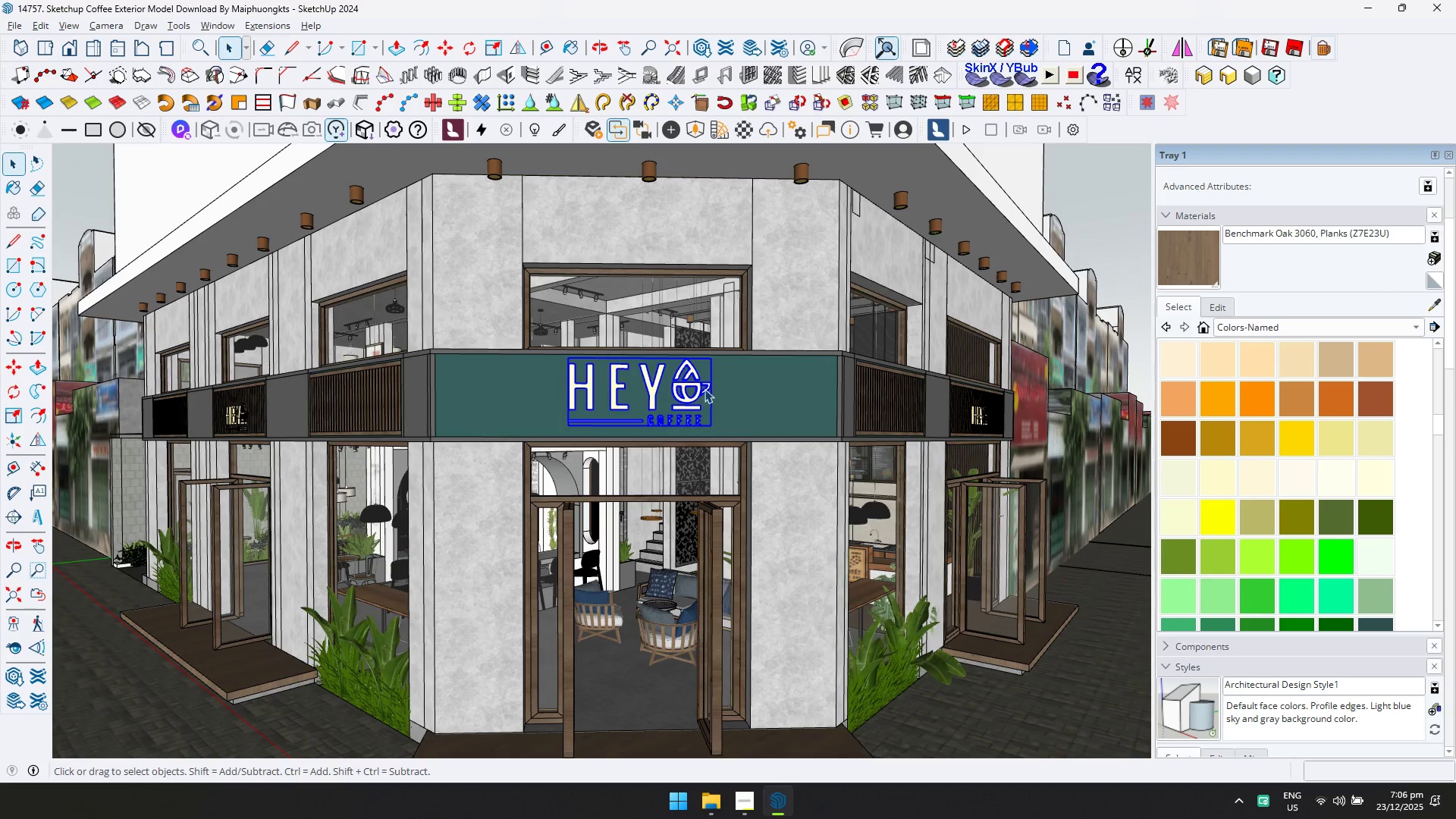 
scroll: coordinate [671, 414], scroll_direction: down, amount: 6.0
 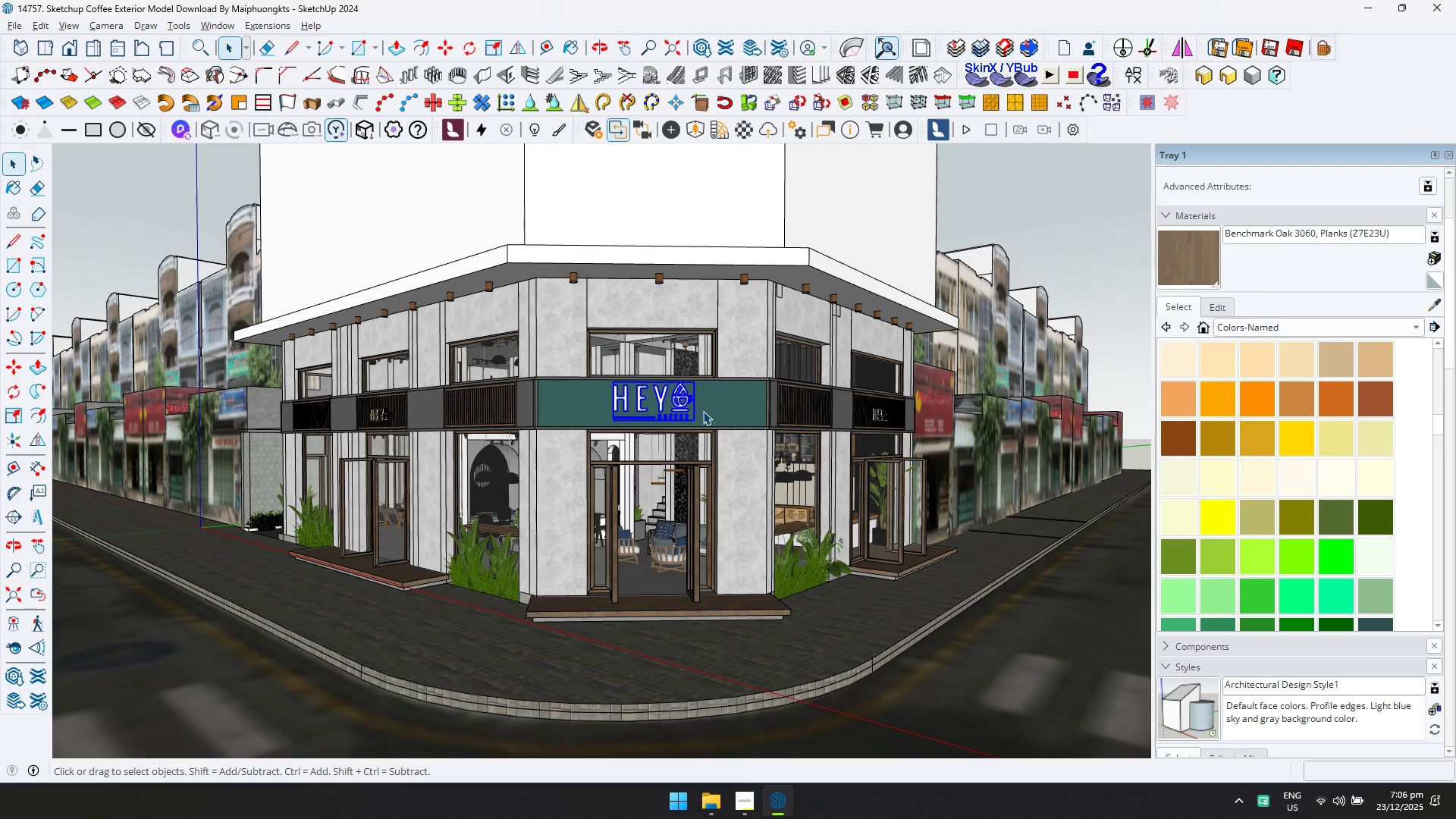 
key(Alt+AltLeft)
 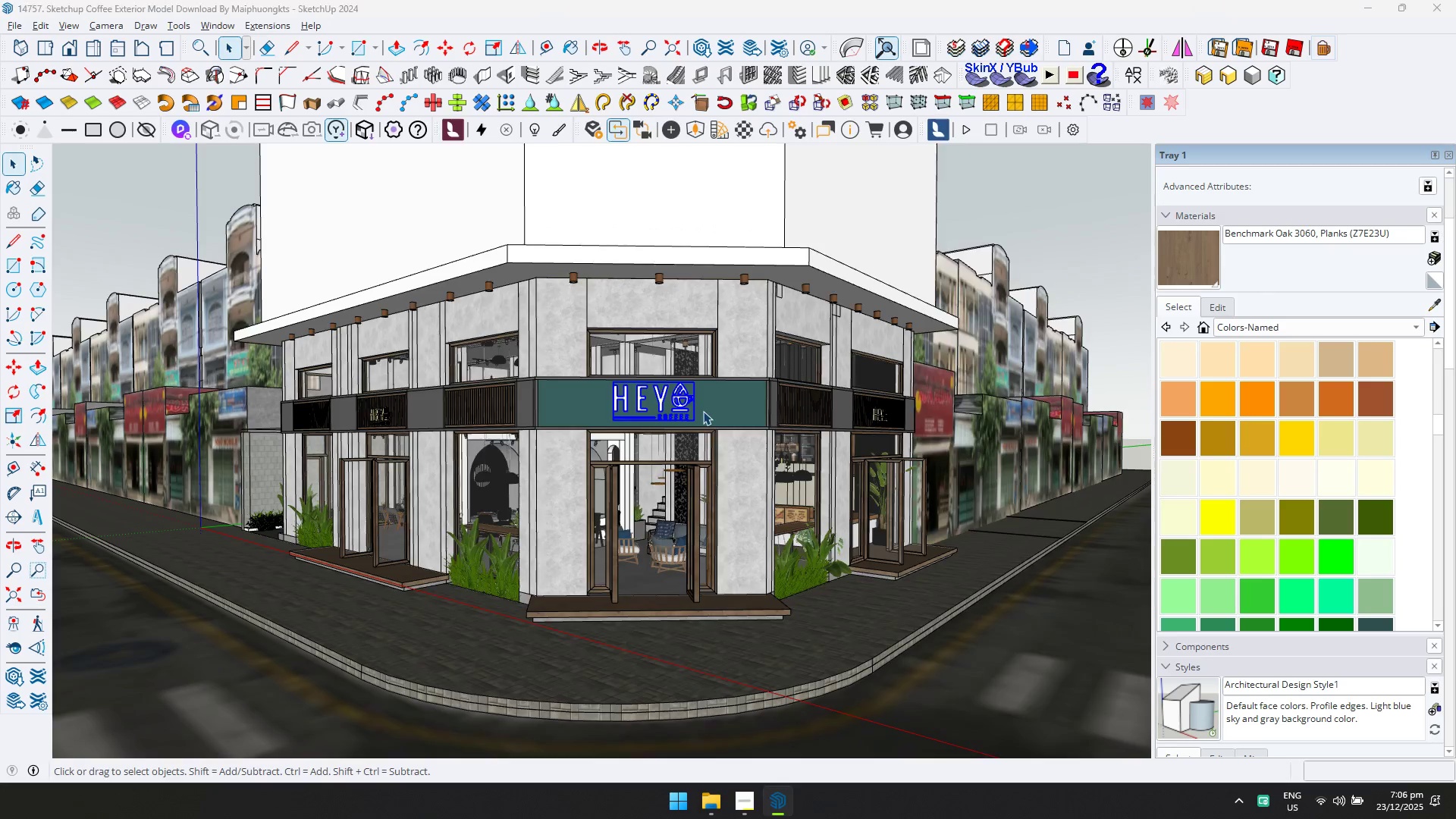 
key(Alt+Tab)